 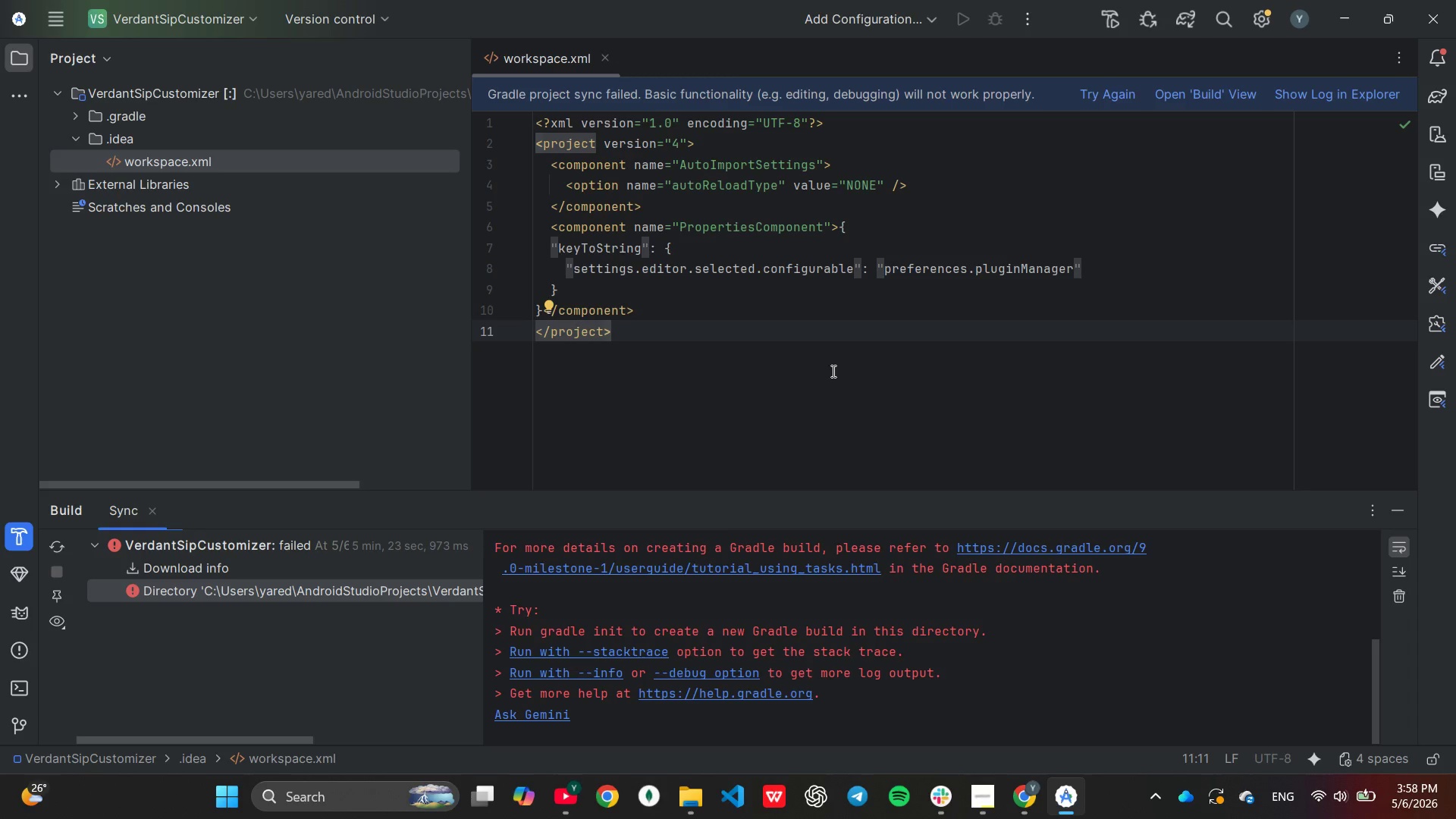 
scroll: coordinate [862, 654], scroll_direction: up, amount: 7.0
 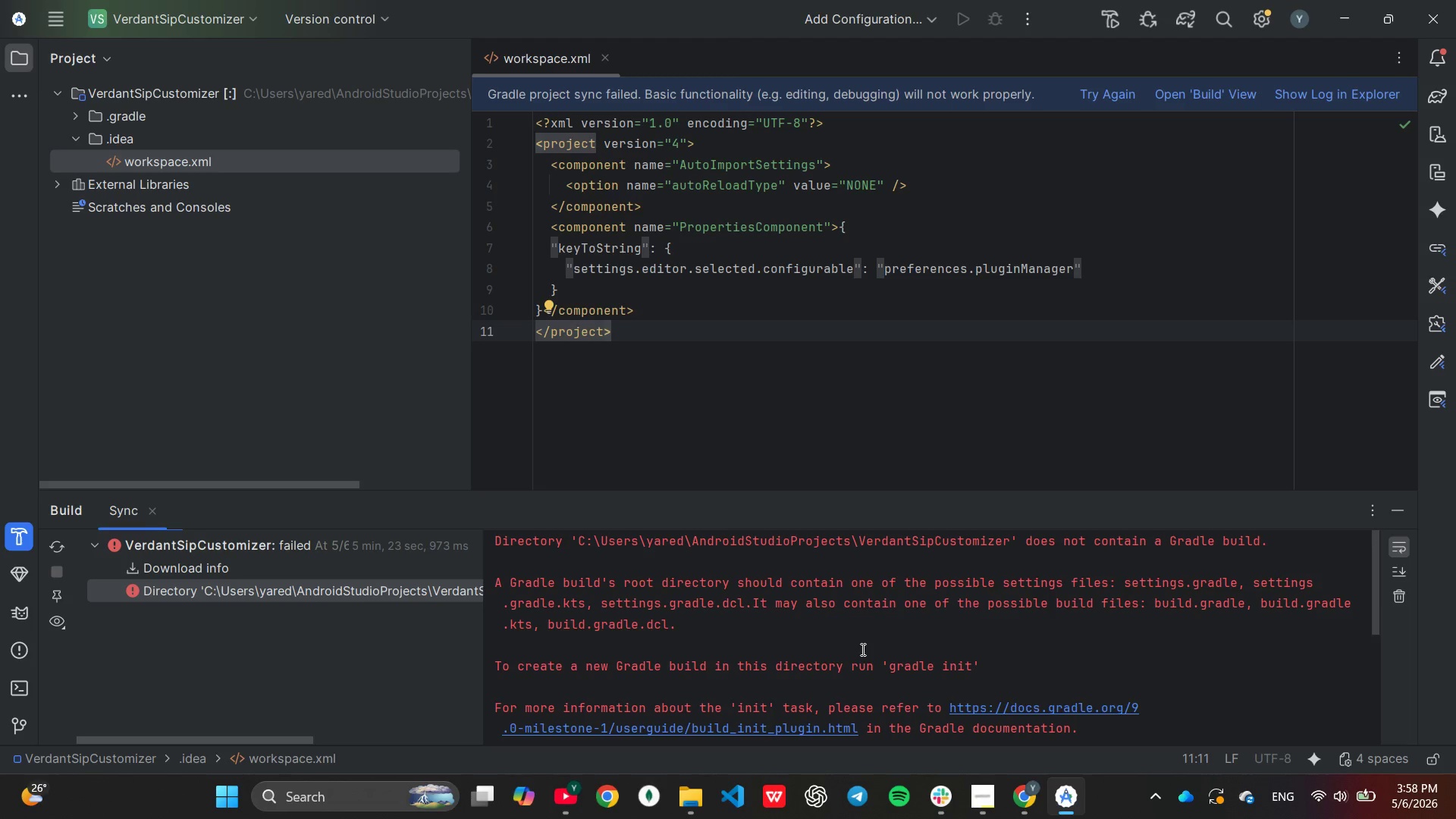 
wait(5.61)
 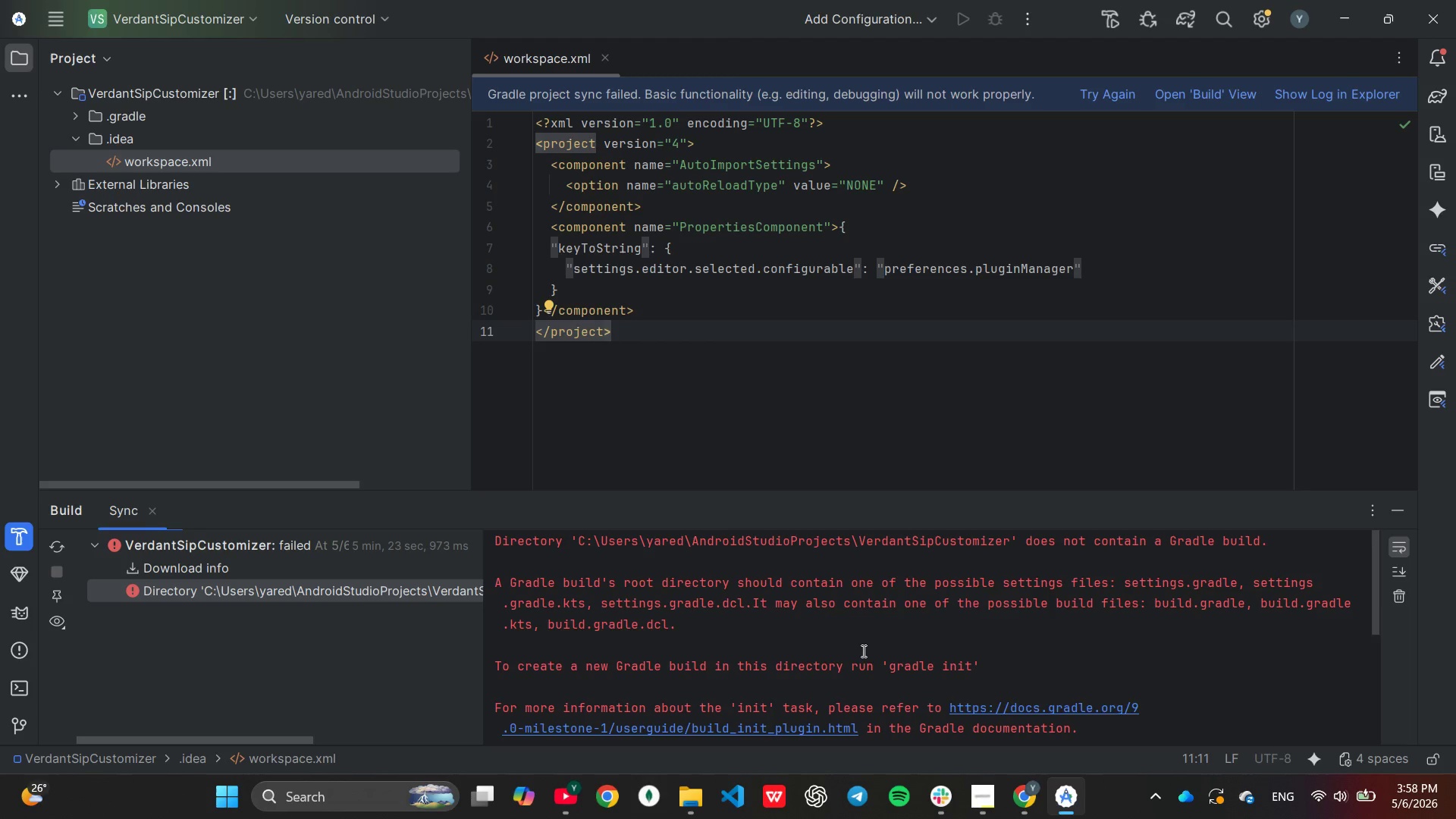 
left_click([1106, 92])
 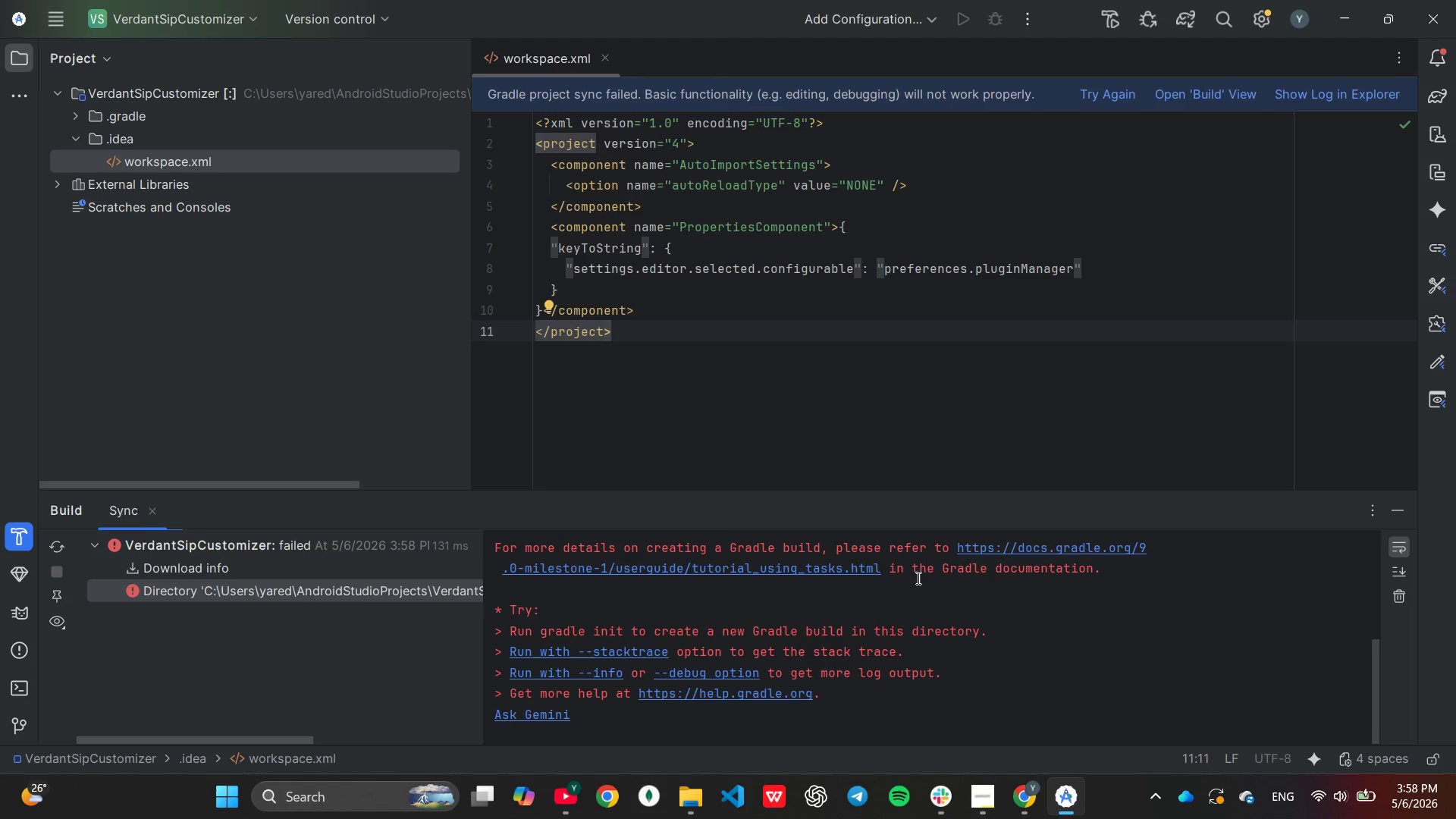 
scroll: coordinate [915, 589], scroll_direction: down, amount: 4.0
 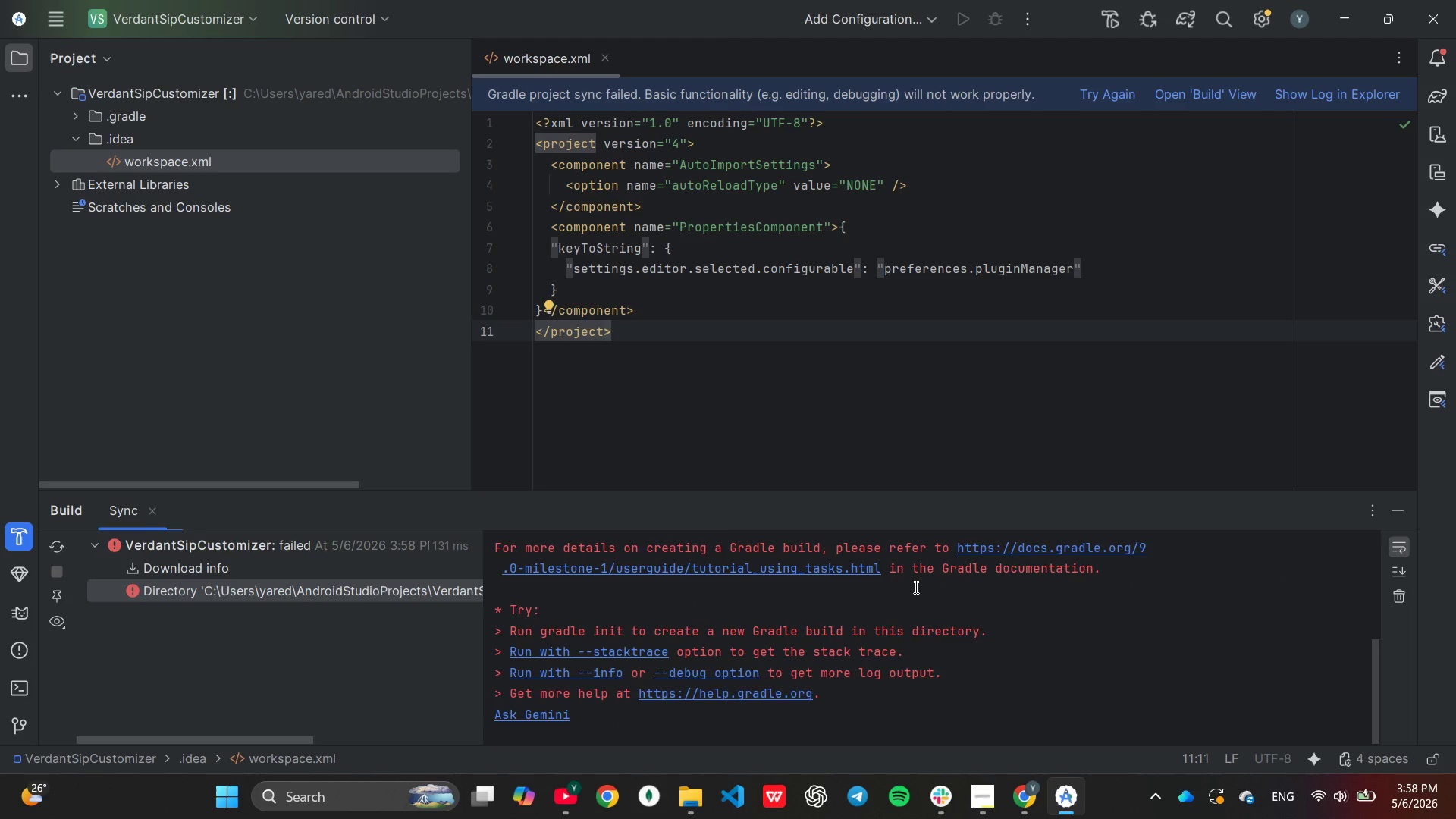 
scroll: coordinate [914, 588], scroll_direction: up, amount: 6.0
 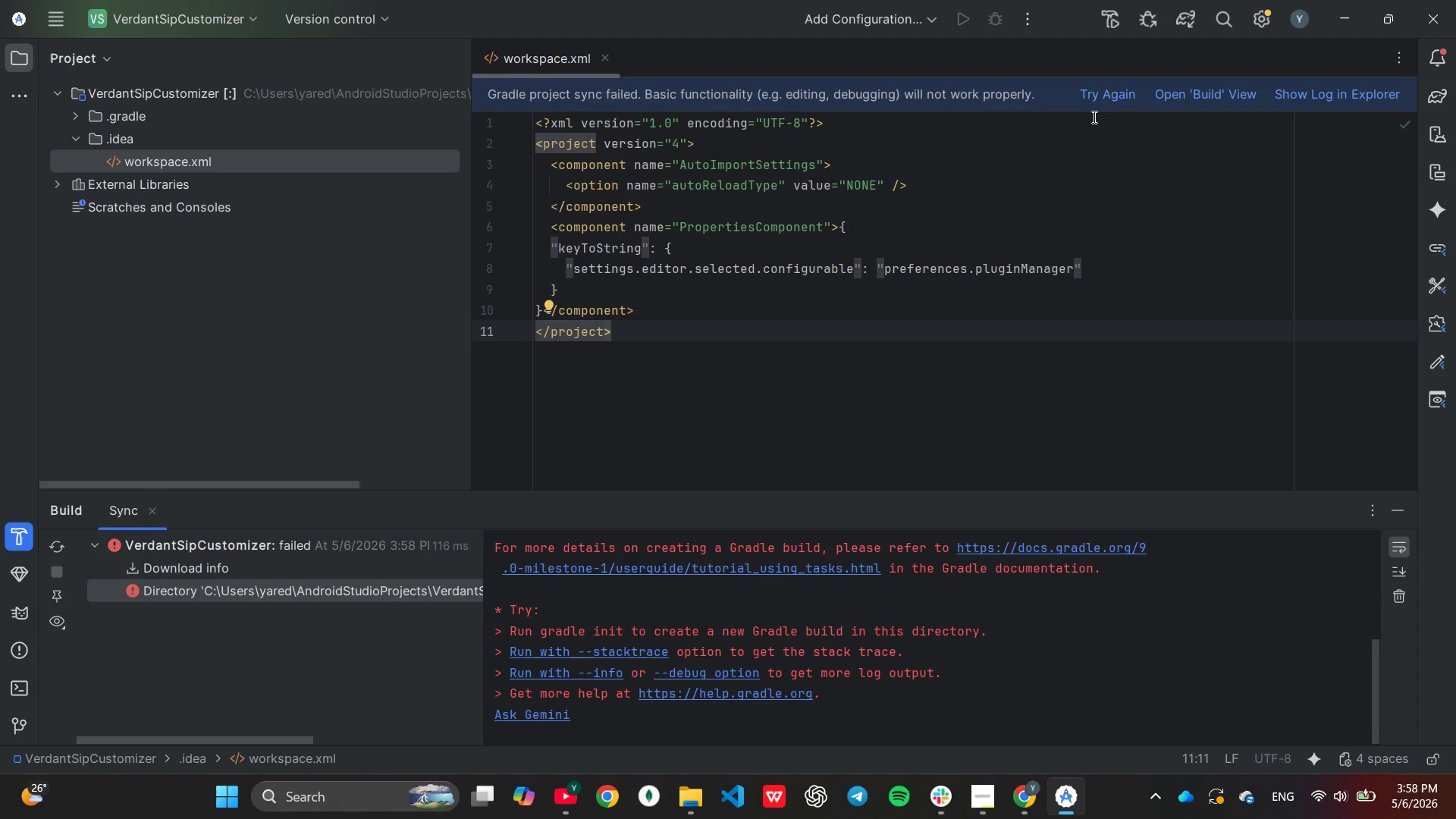 
scroll: coordinate [822, 680], scroll_direction: down, amount: 4.0
 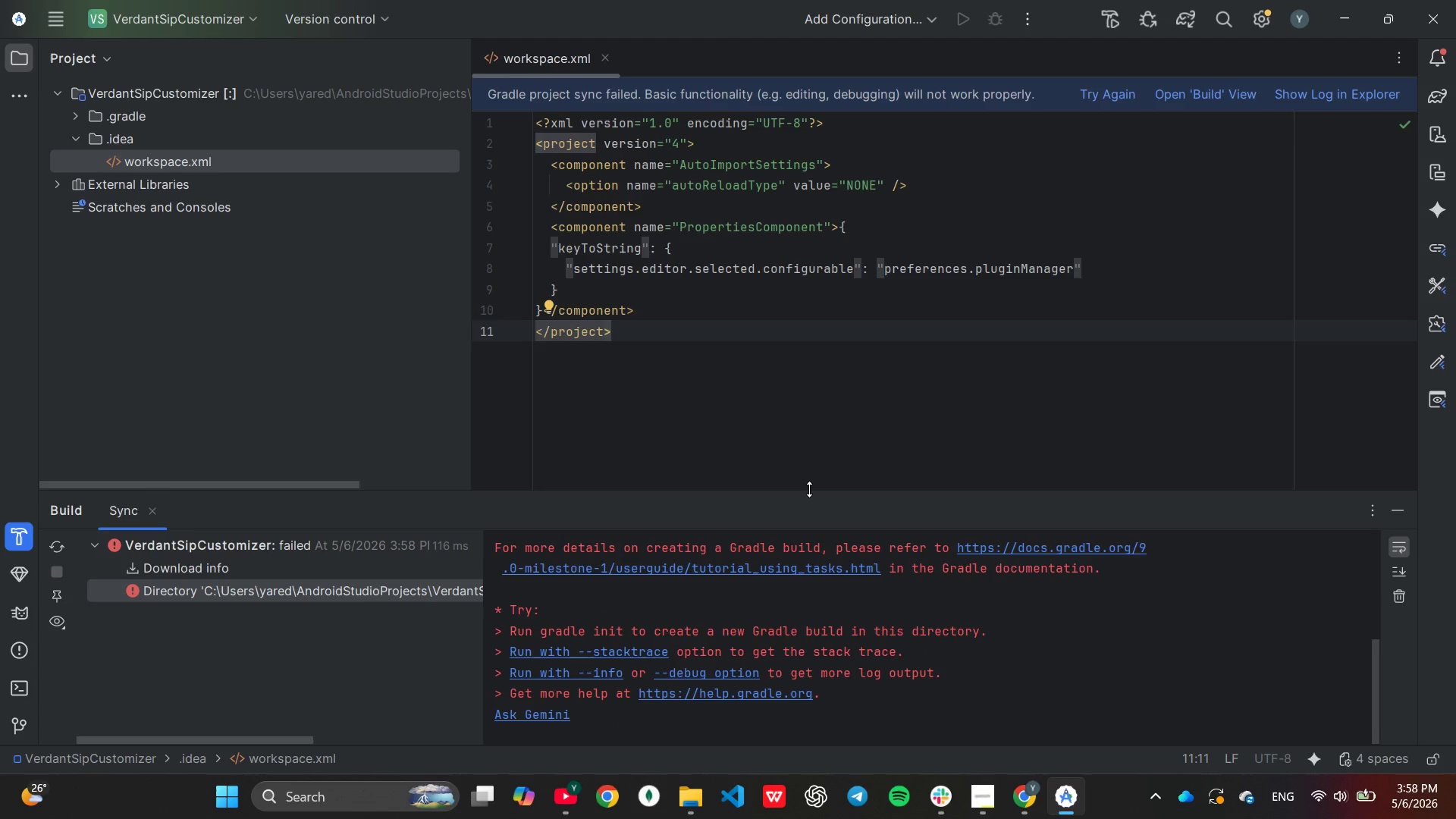 
left_click_drag(start_coordinate=[809, 489], to_coordinate=[832, 362])
 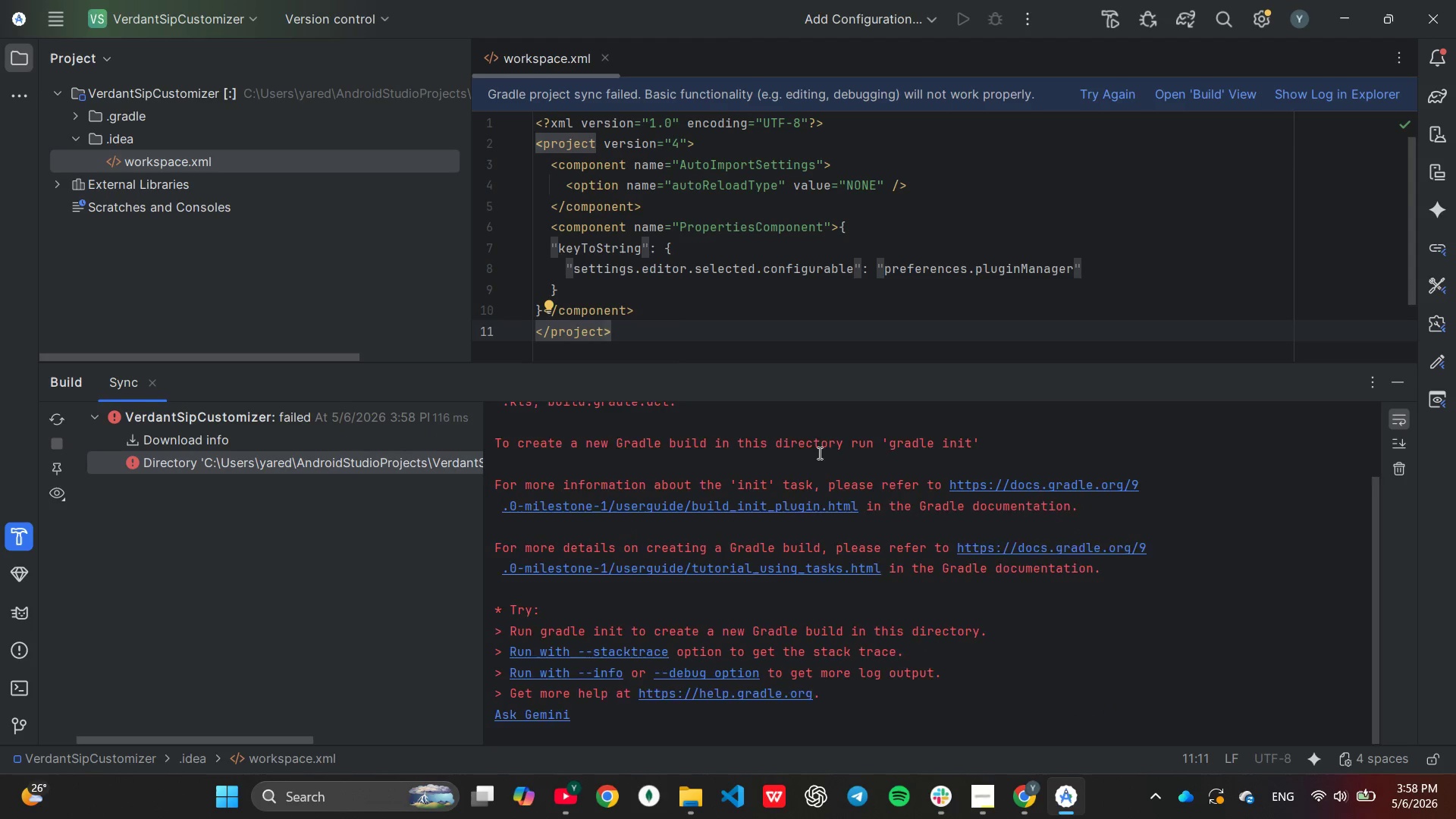 
scroll: coordinate [818, 453], scroll_direction: up, amount: 4.0
 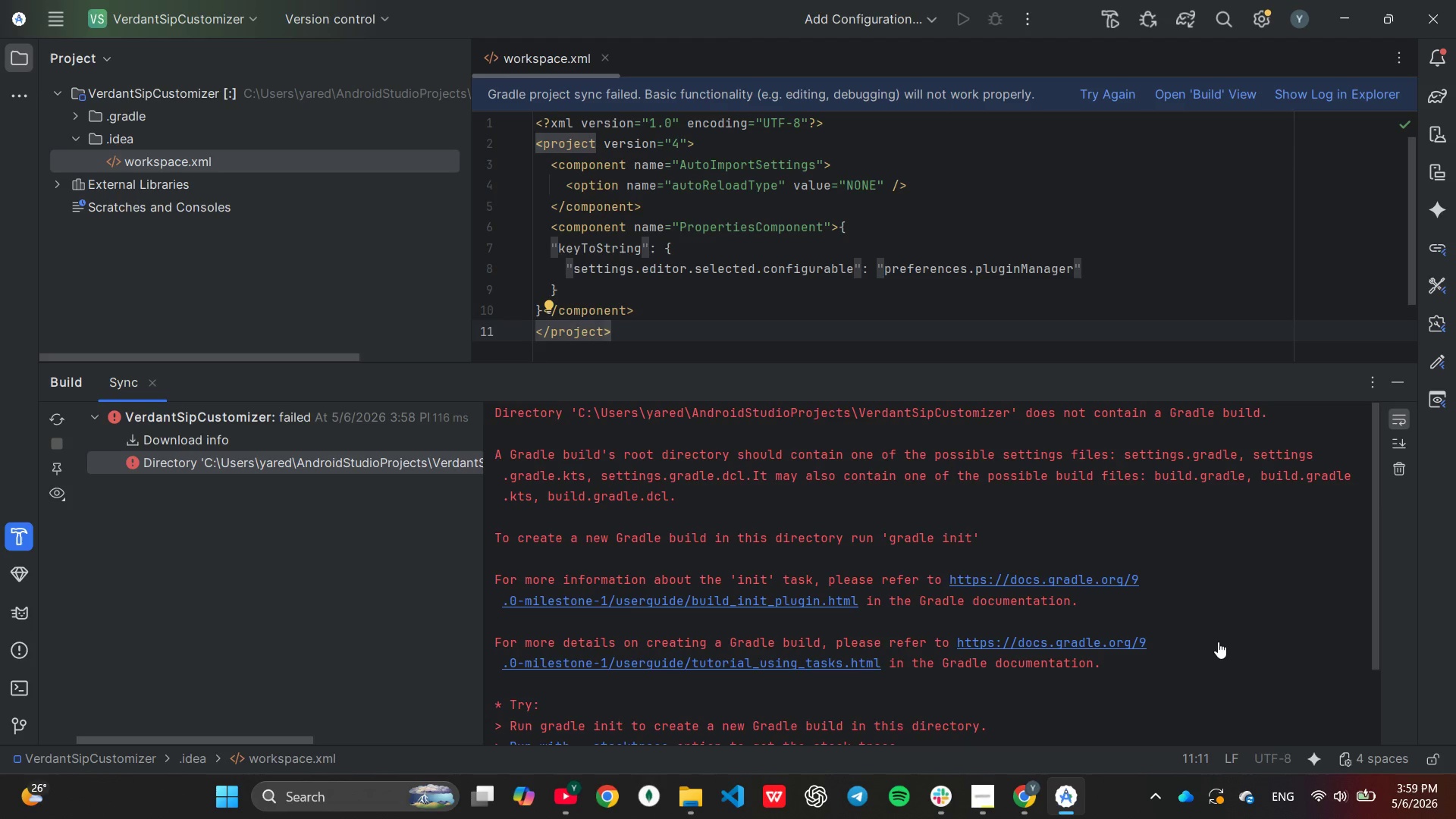 
wait(28.02)
 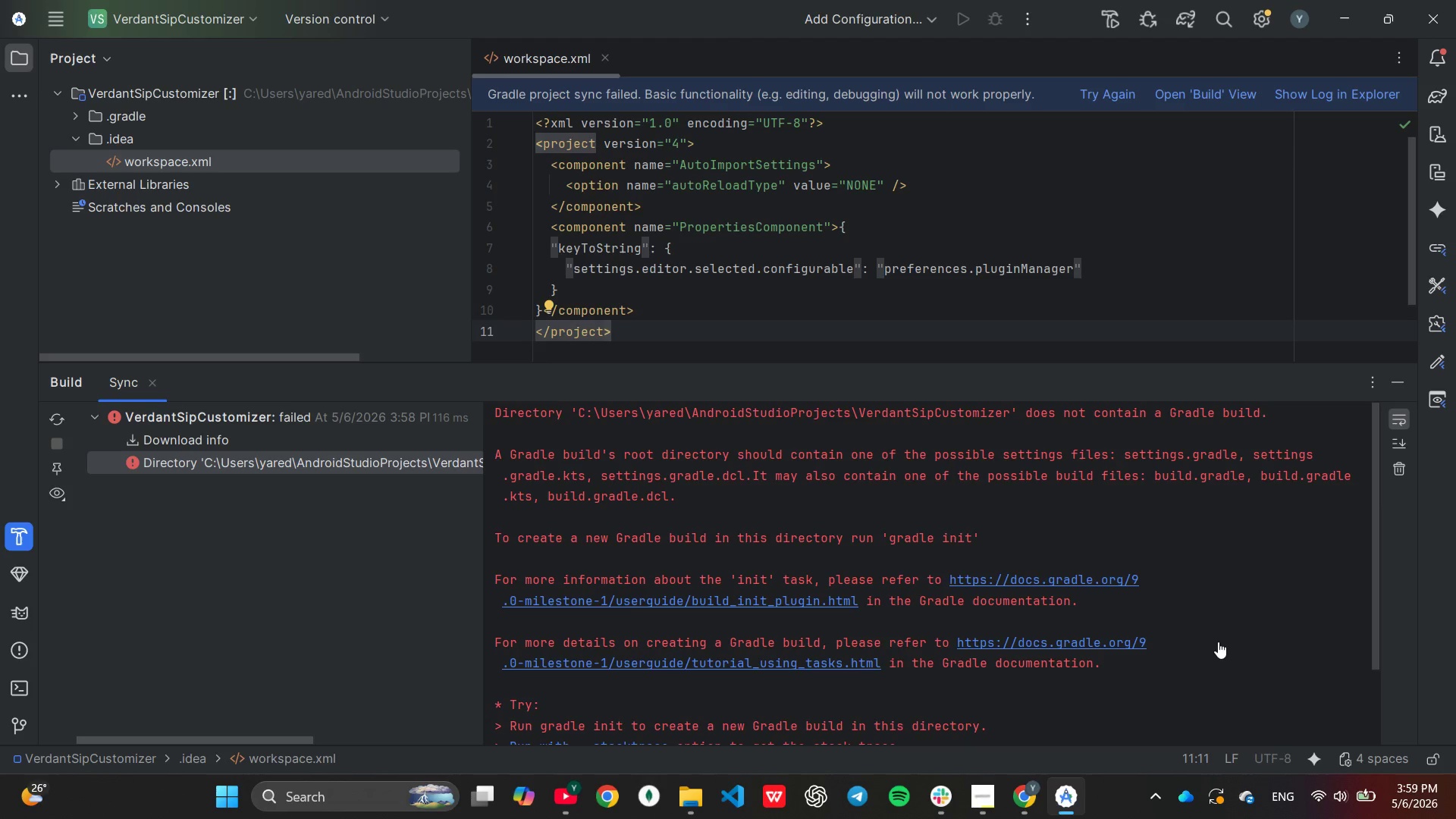 
key(Unknown)
 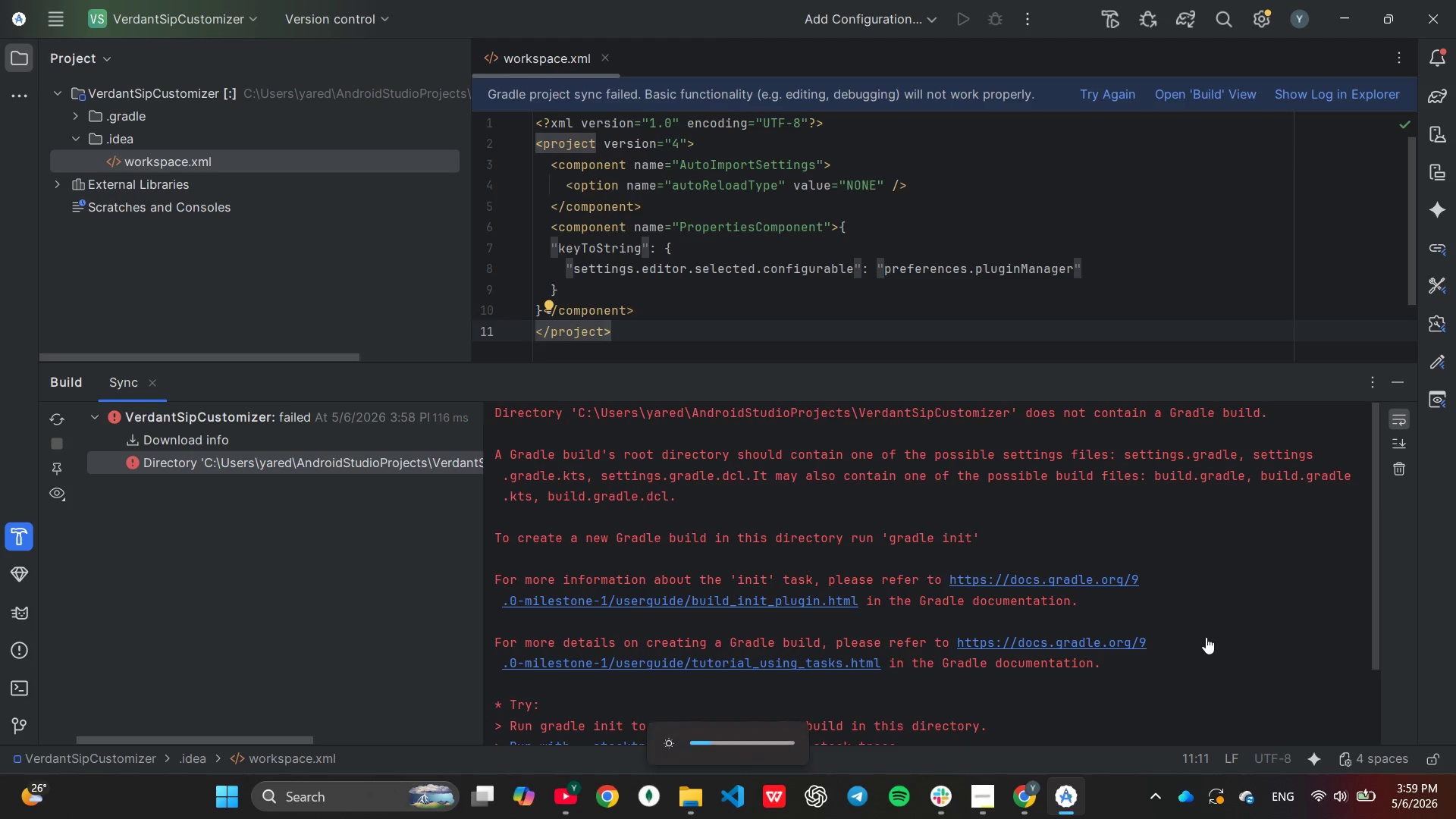 
key(Unknown)
 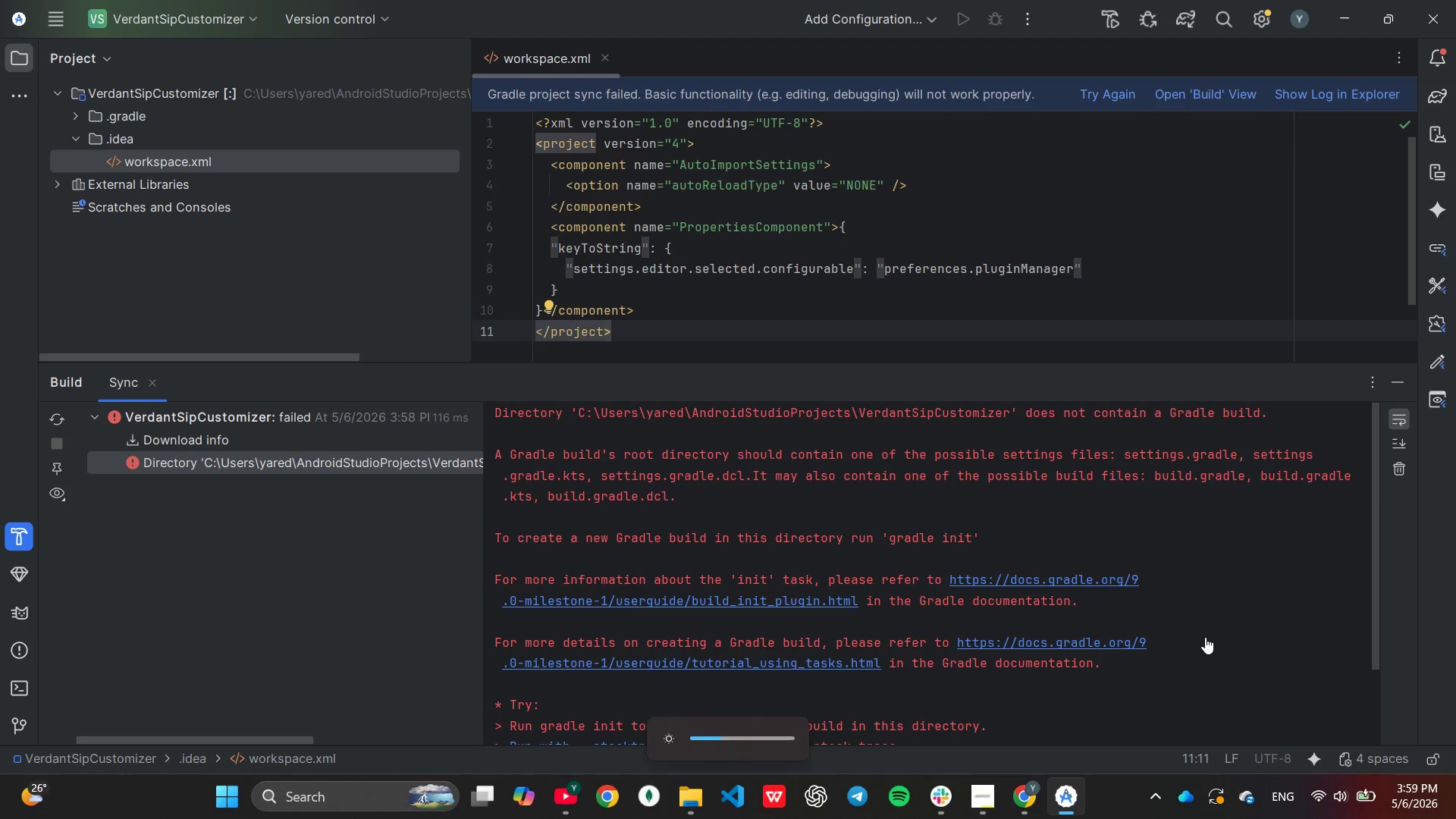 
key(Unknown)
 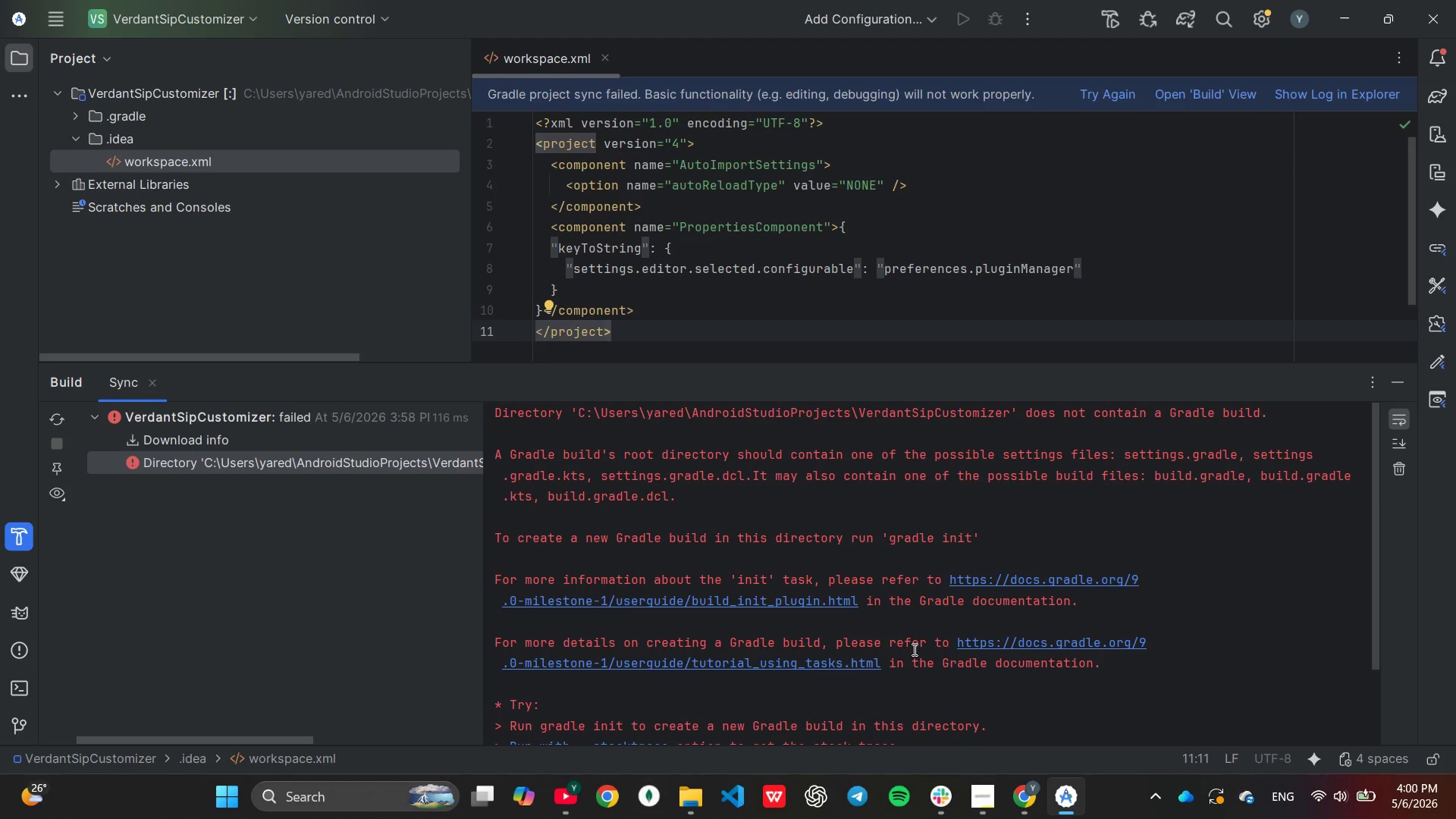 
wait(77.56)
 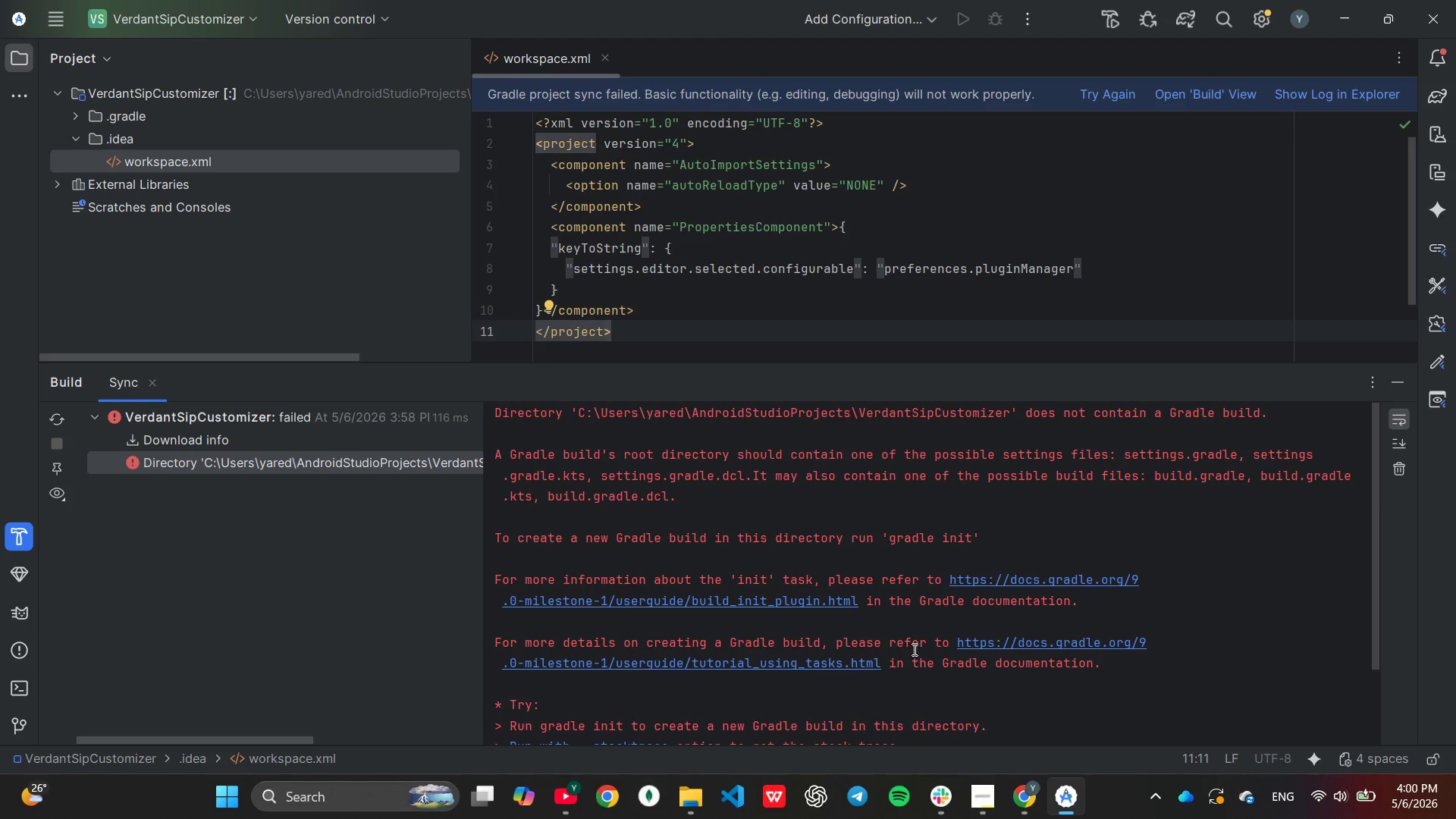 
left_click([1028, 534])
 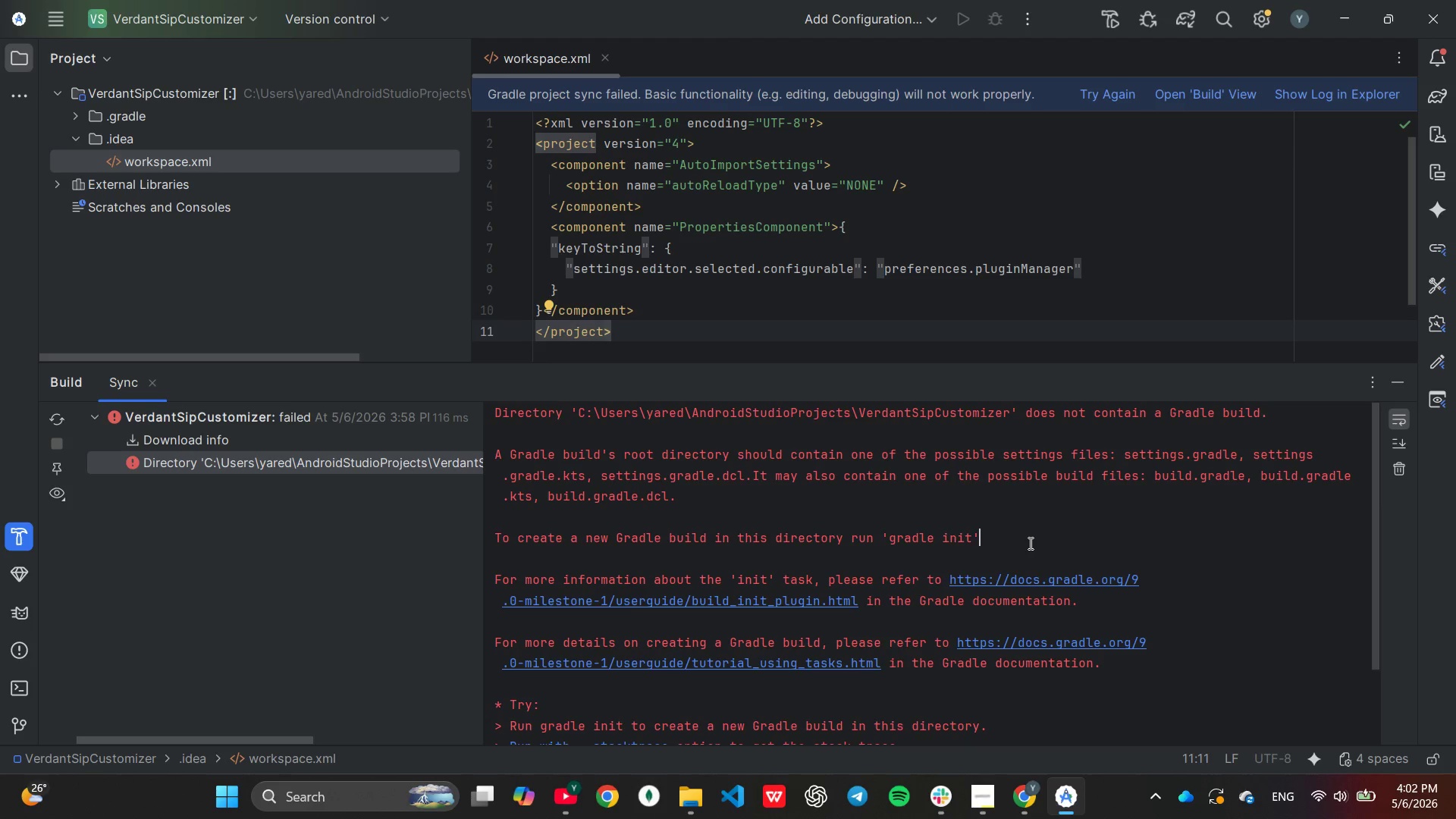 
wait(99.56)
 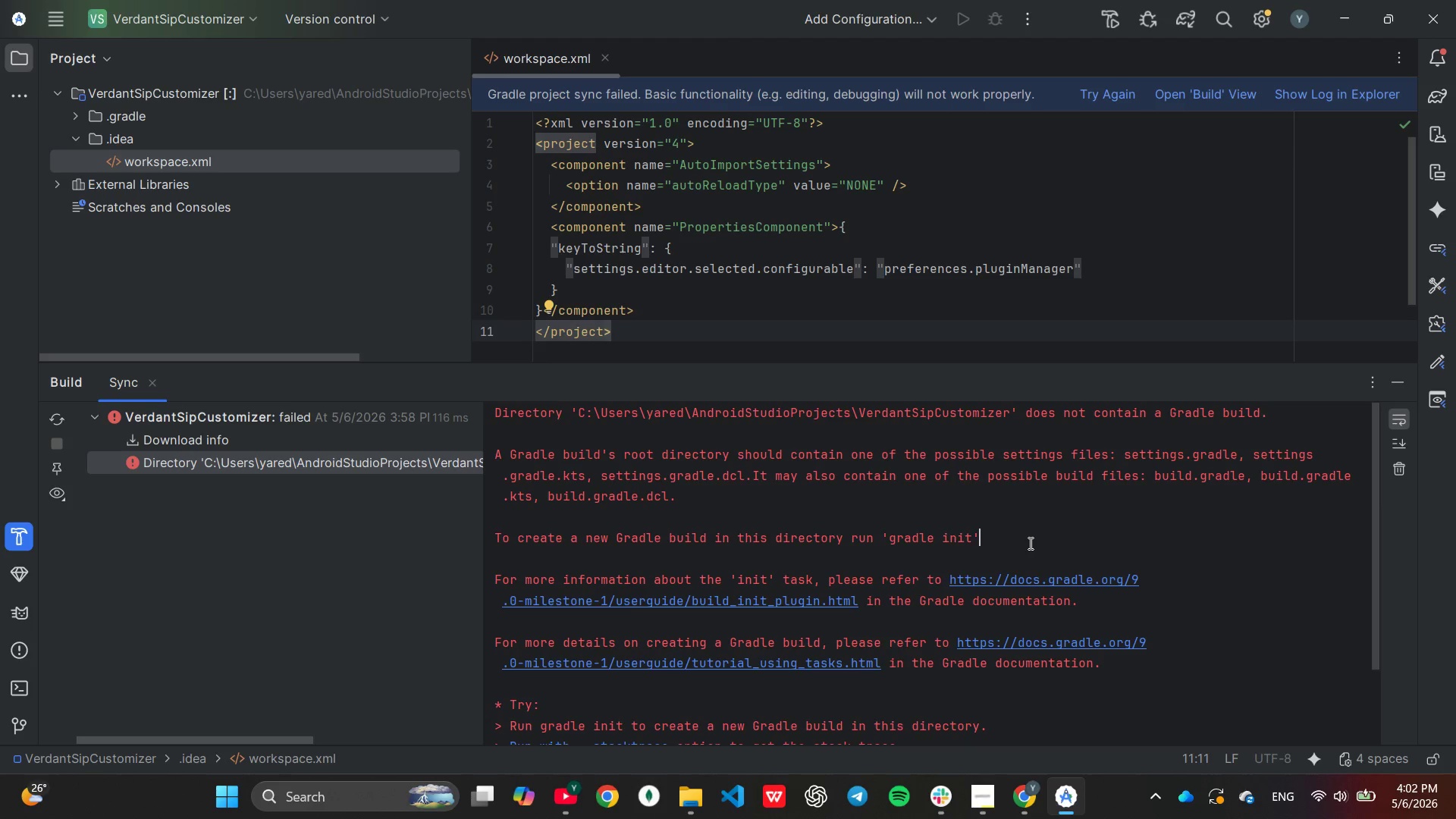 
right_click([126, 99])
 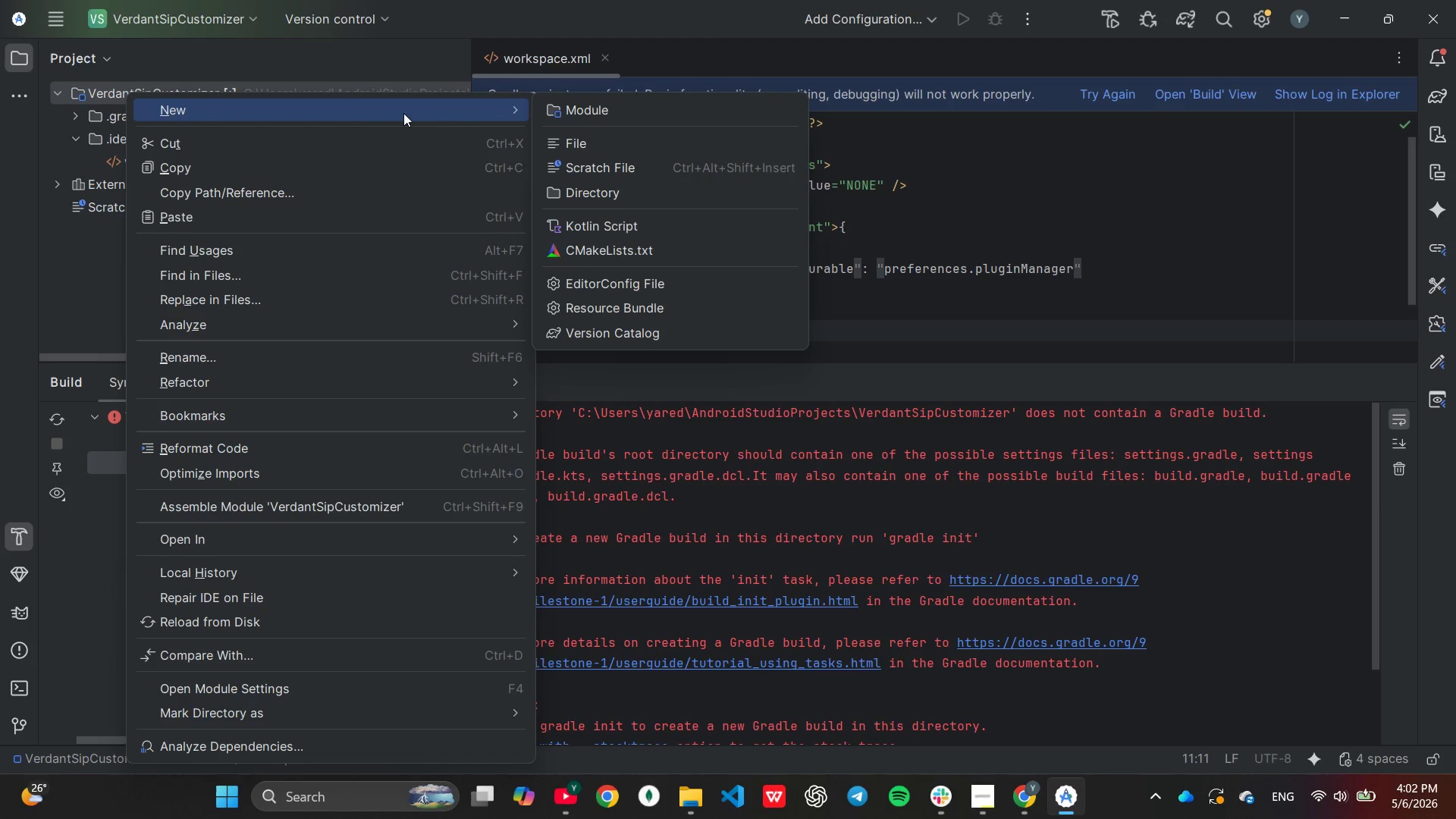 
left_click([559, 139])
 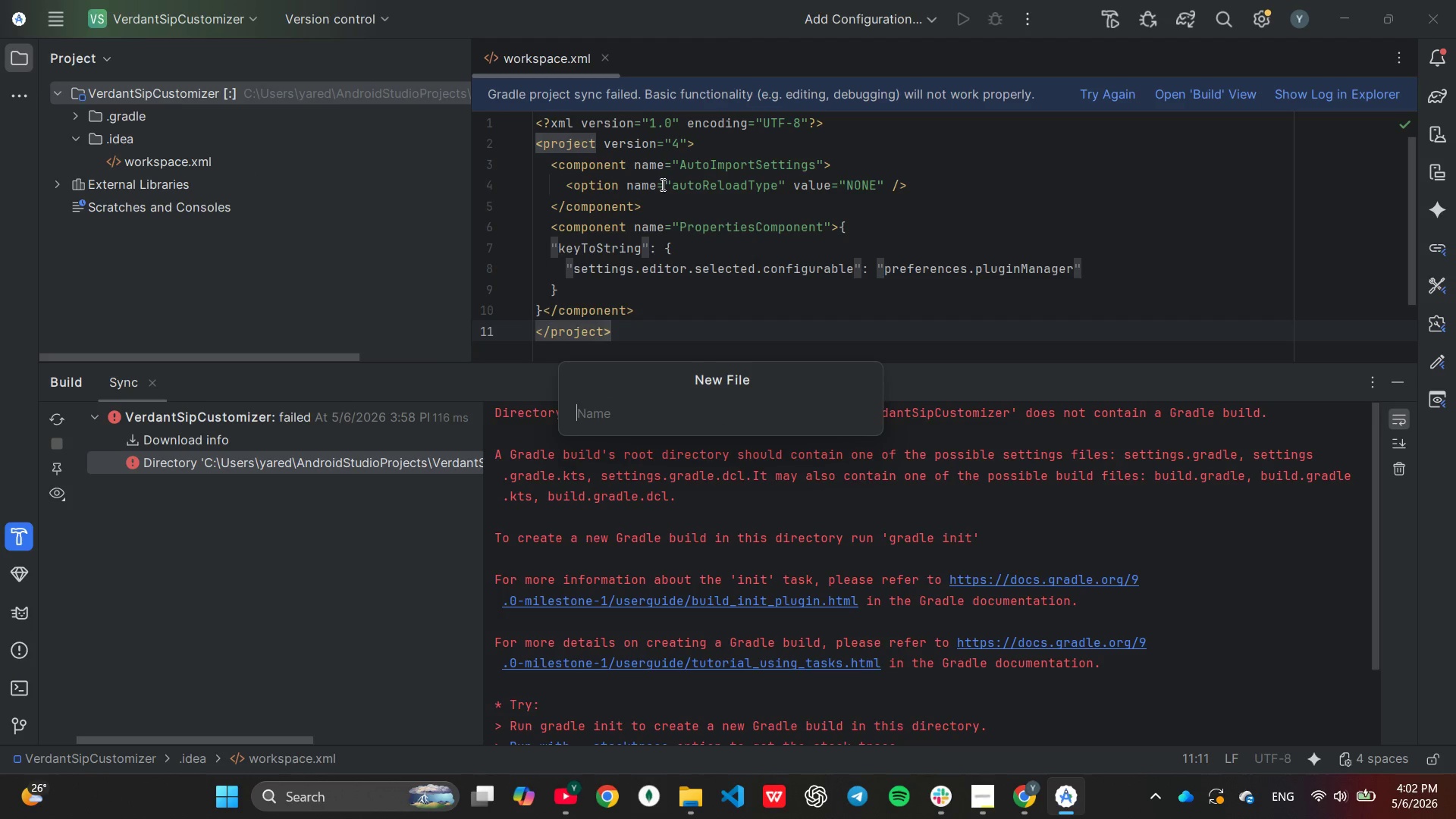 
wait(7.11)
 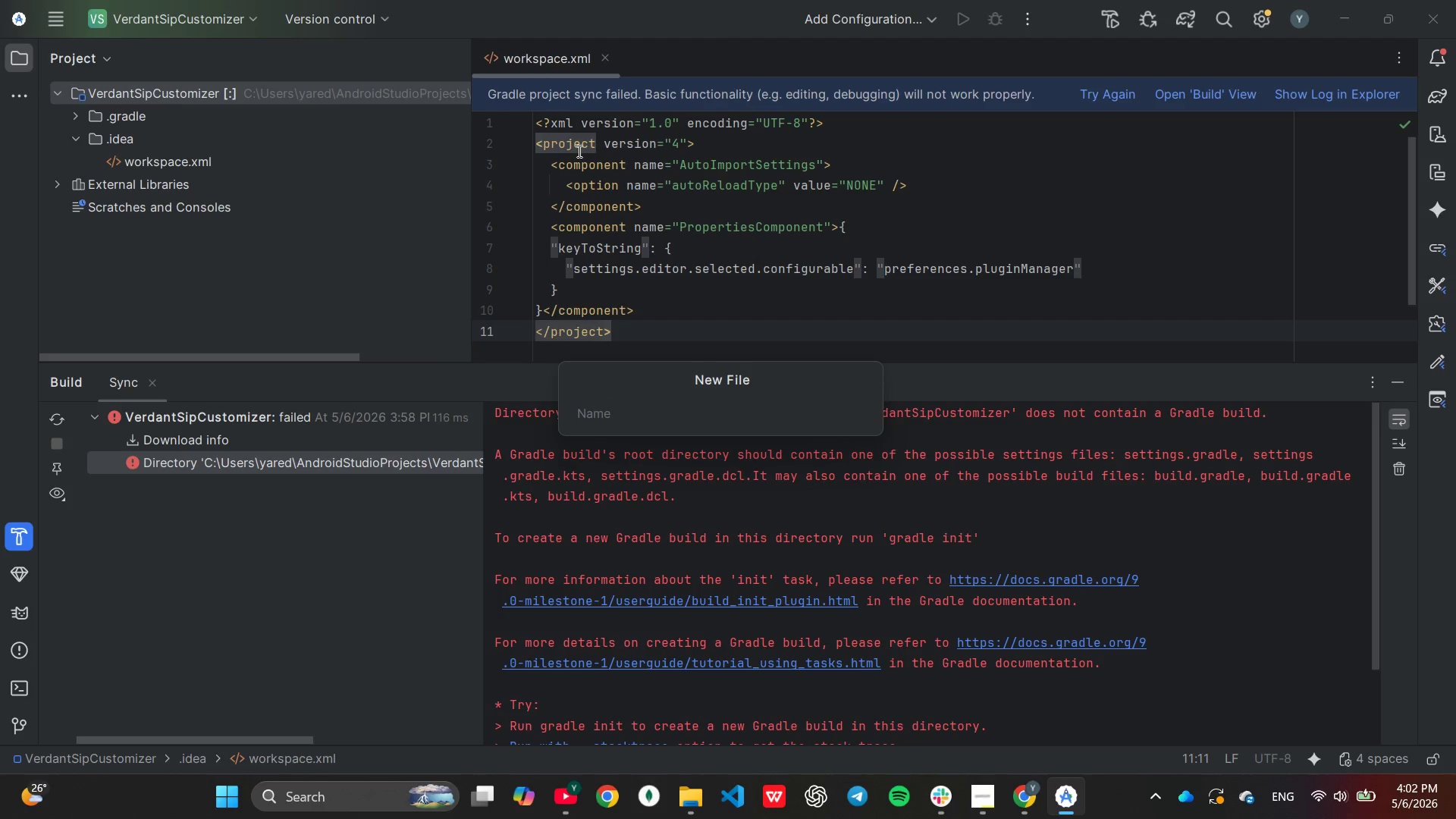 
type(set)
 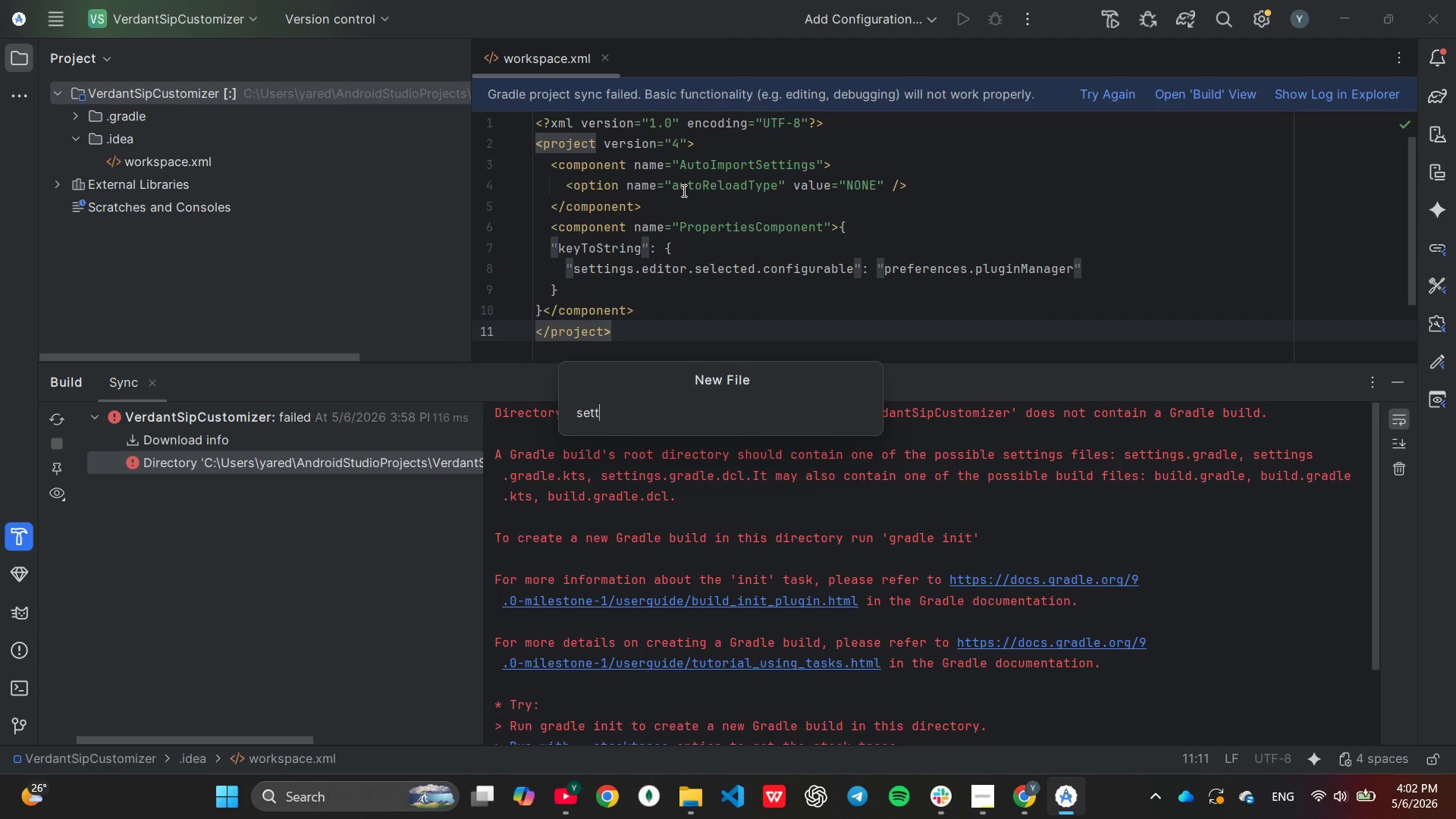 
type(tings.)
 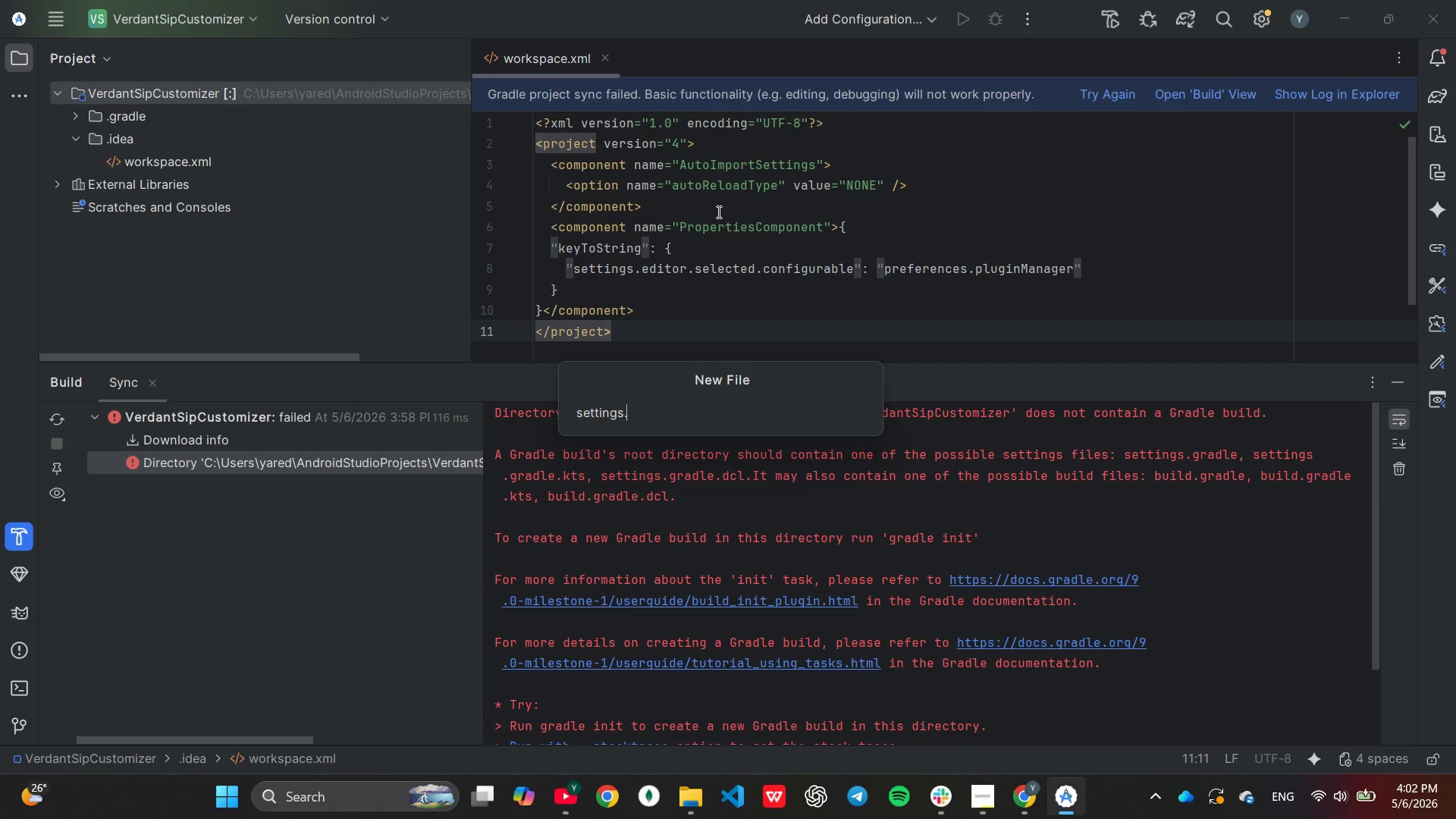 
type(gra)
 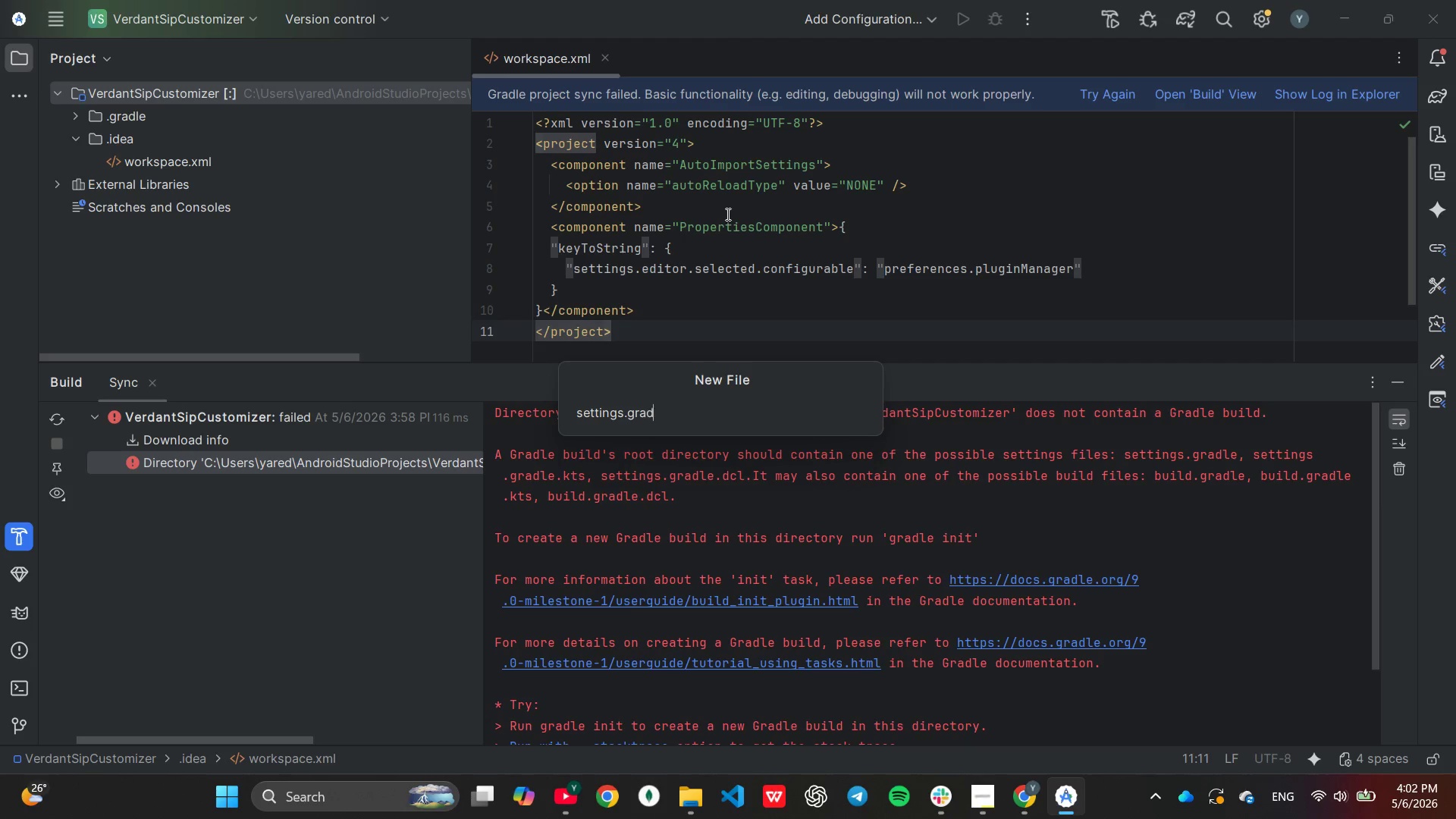 
type(dle.)
 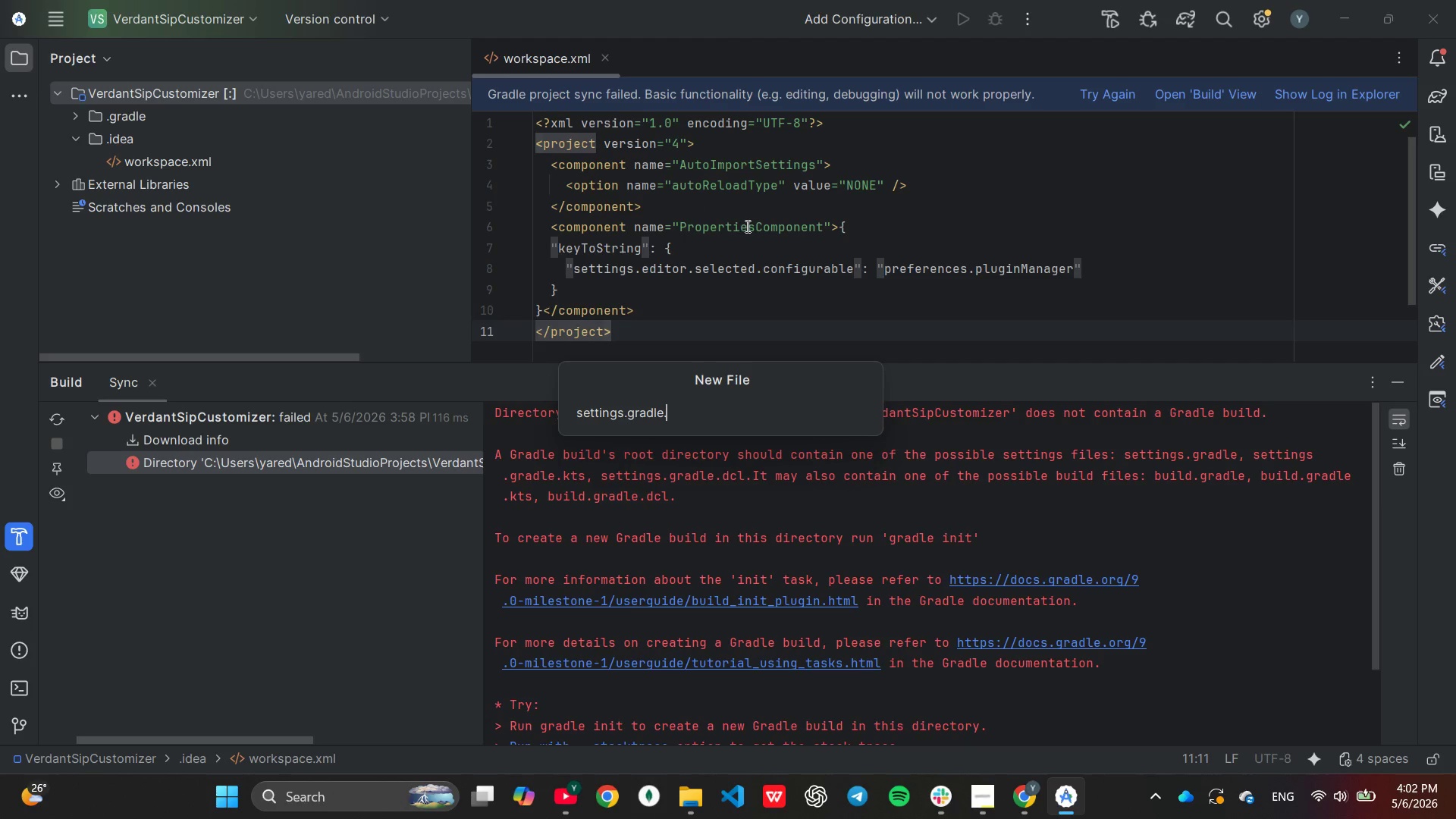 
type(kts)
 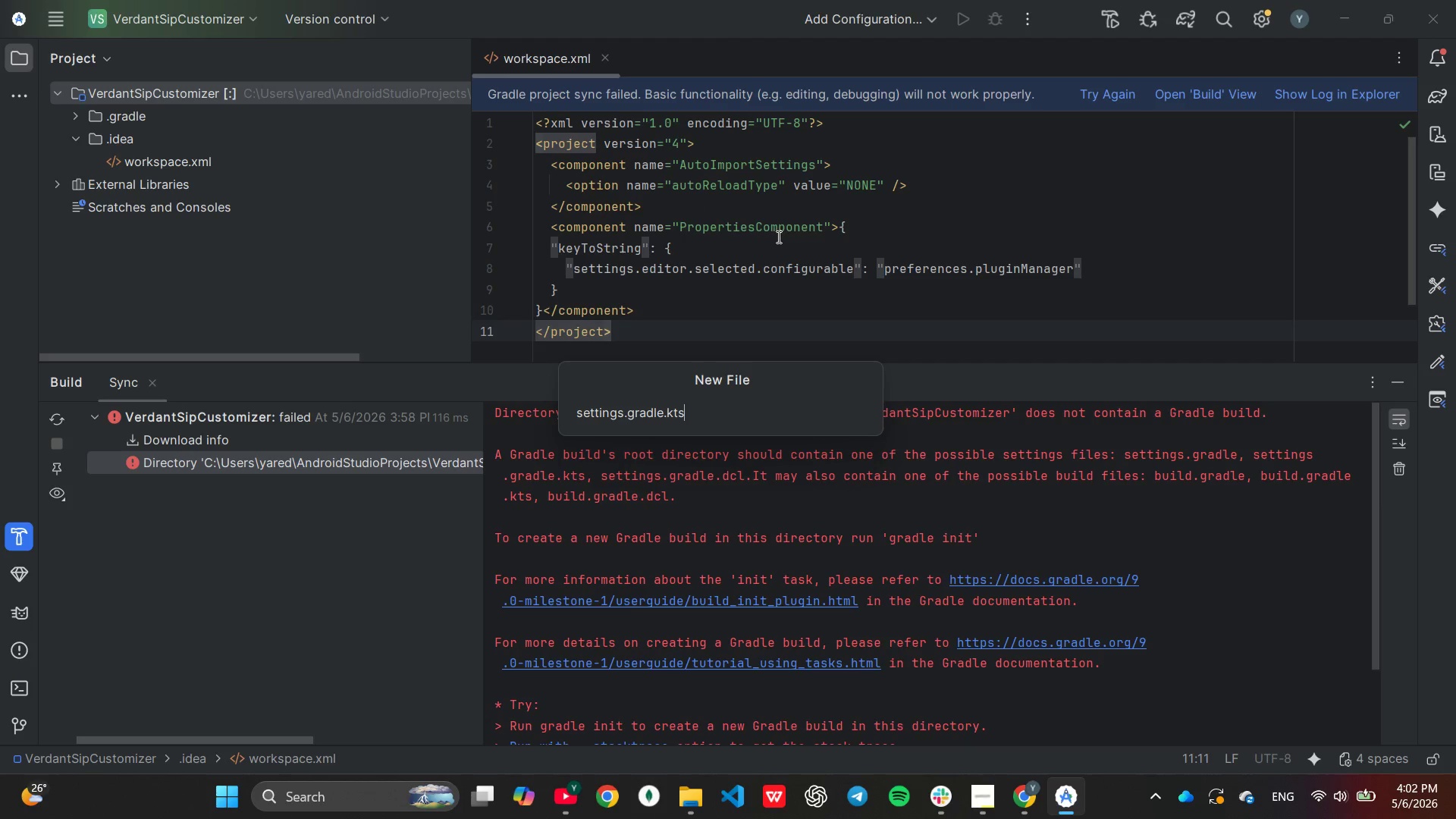 
key(Enter)
 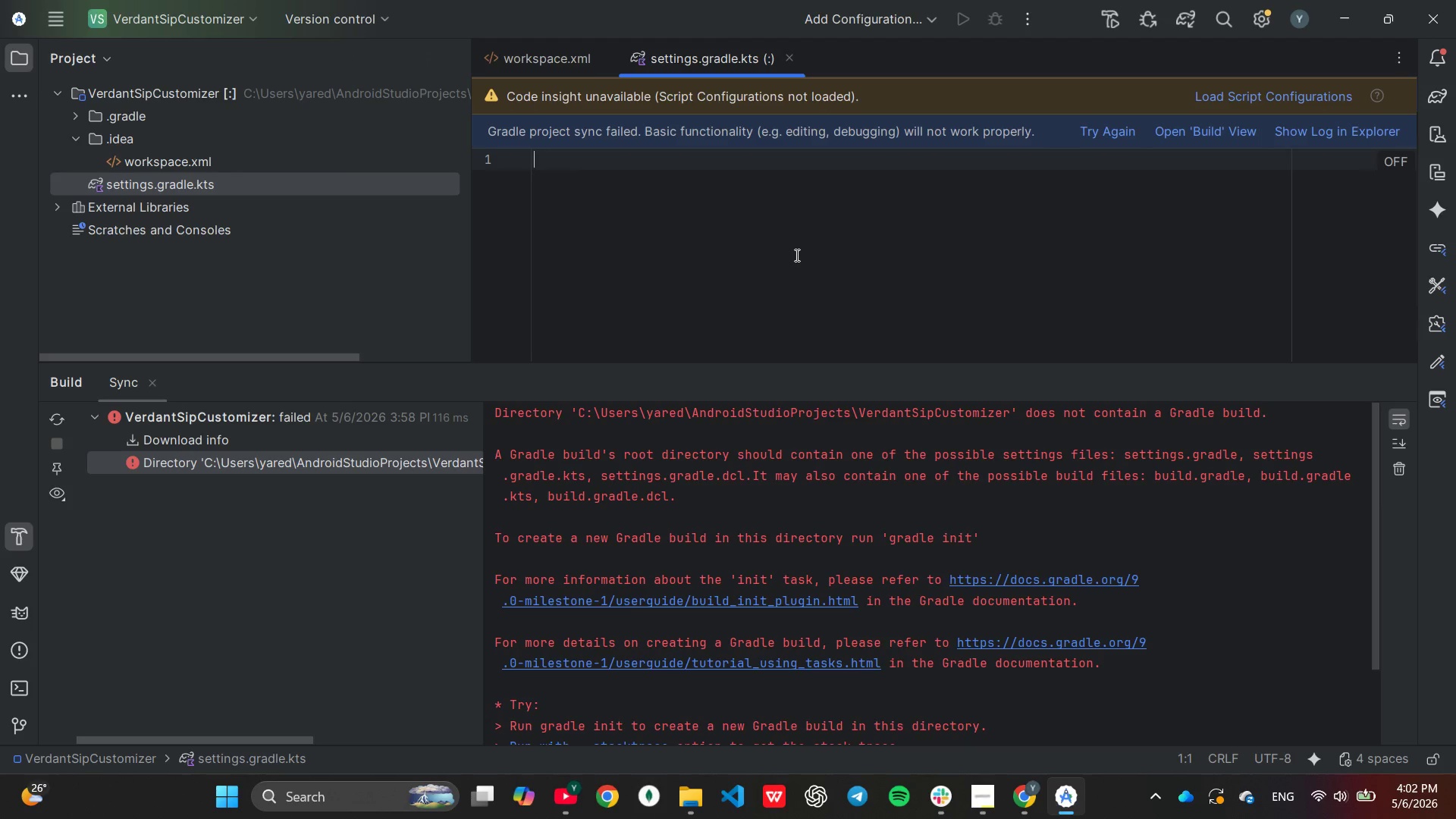 
wait(7.17)
 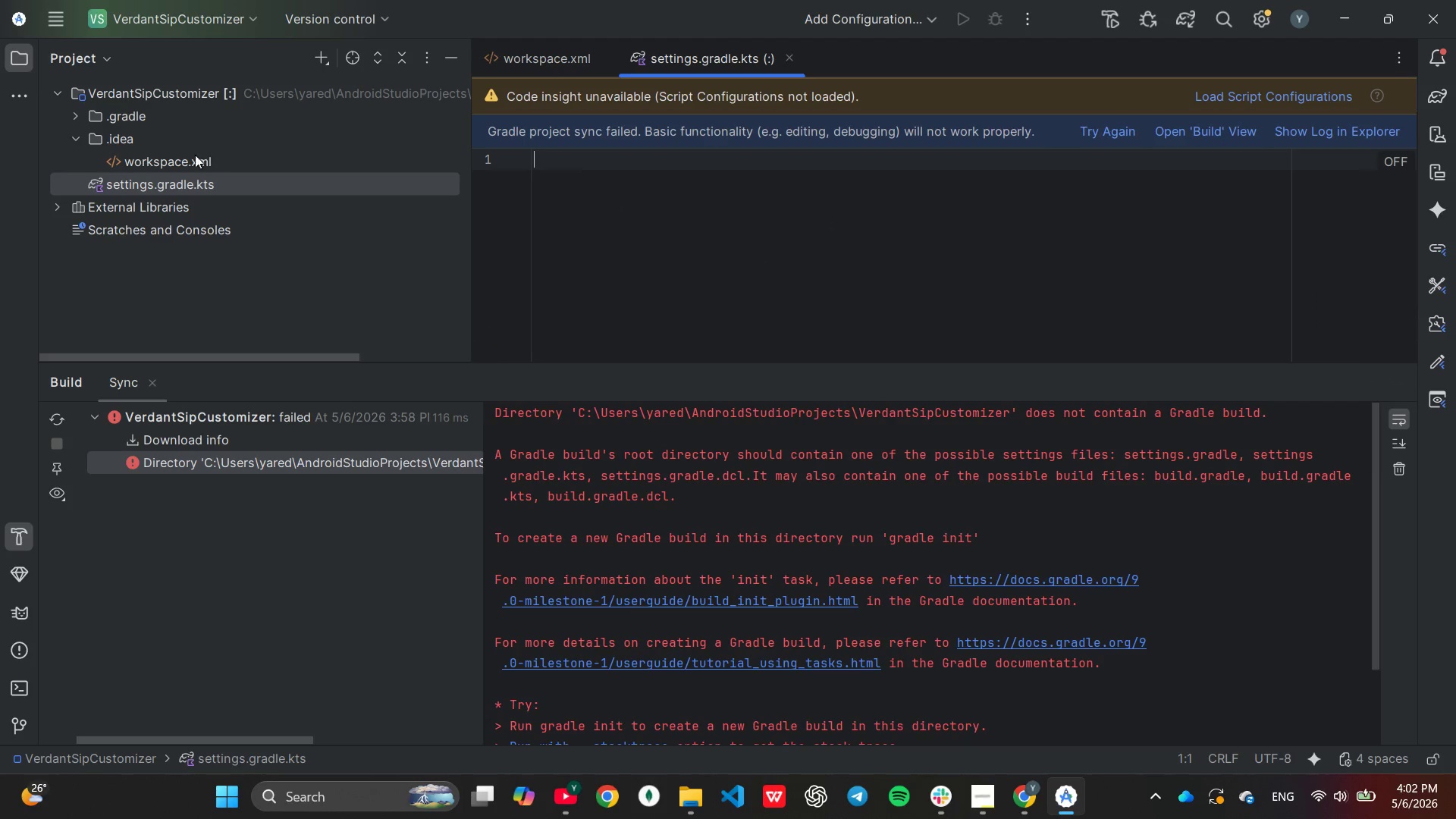 
type(rootProject.mam)
key(Backspace)
key(Backspace)
key(Backspace)
type(name - )
key(Backspace)
key(Backspace)
type(= "Vera)
key(Backspace)
type(dantSipCusomizer)
 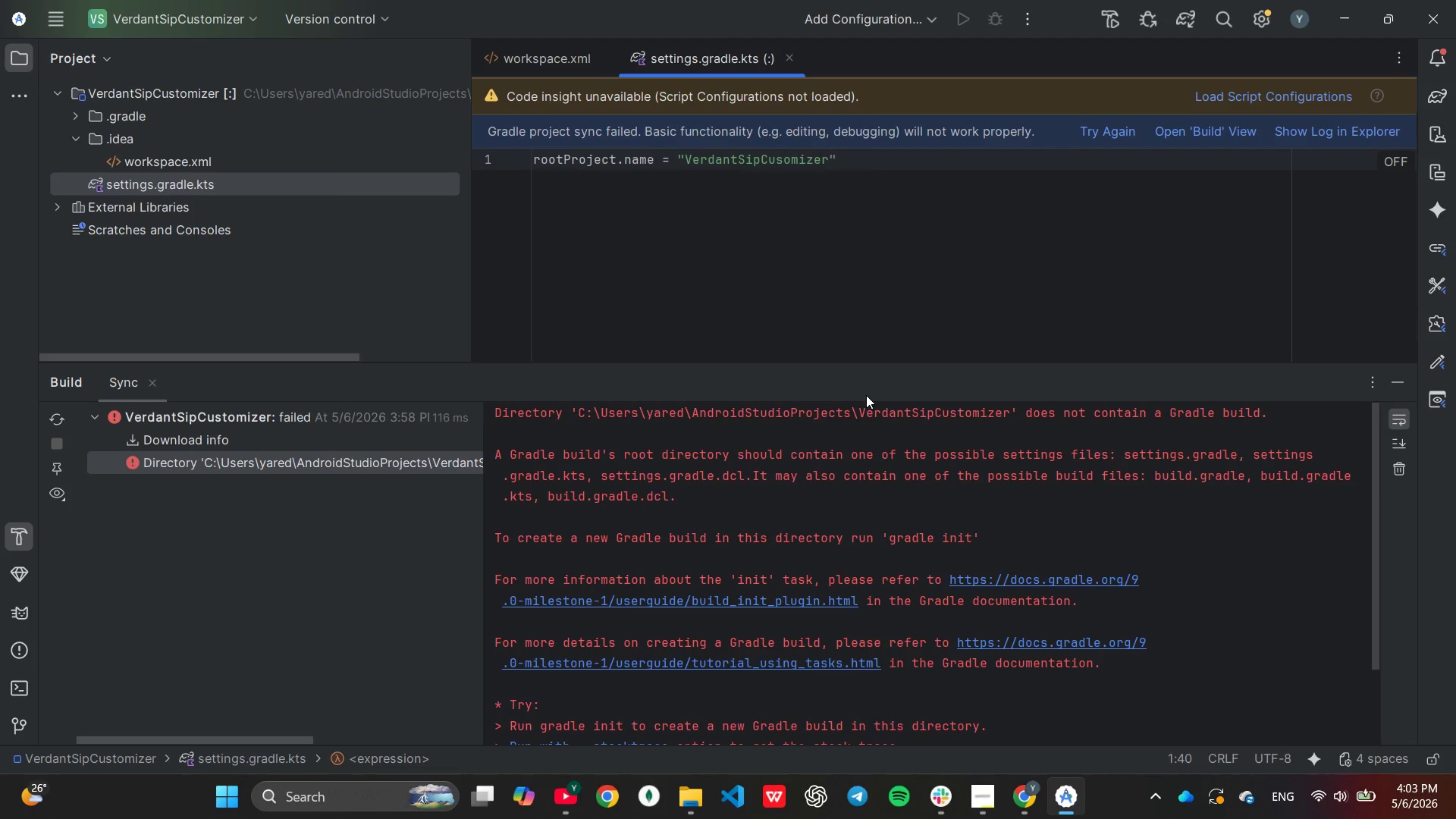 
key(ArrowRight)
 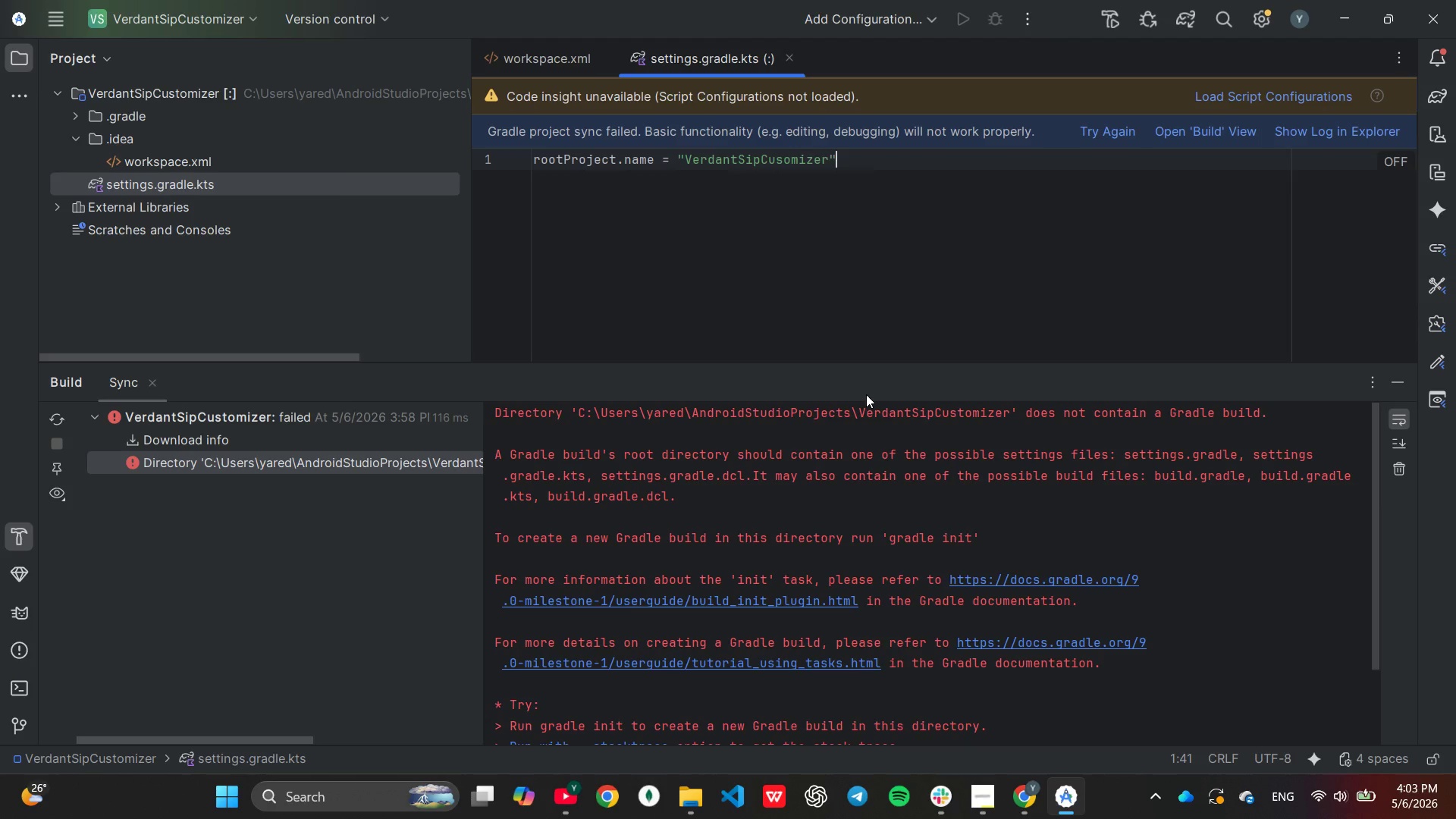 
key(Enter)
 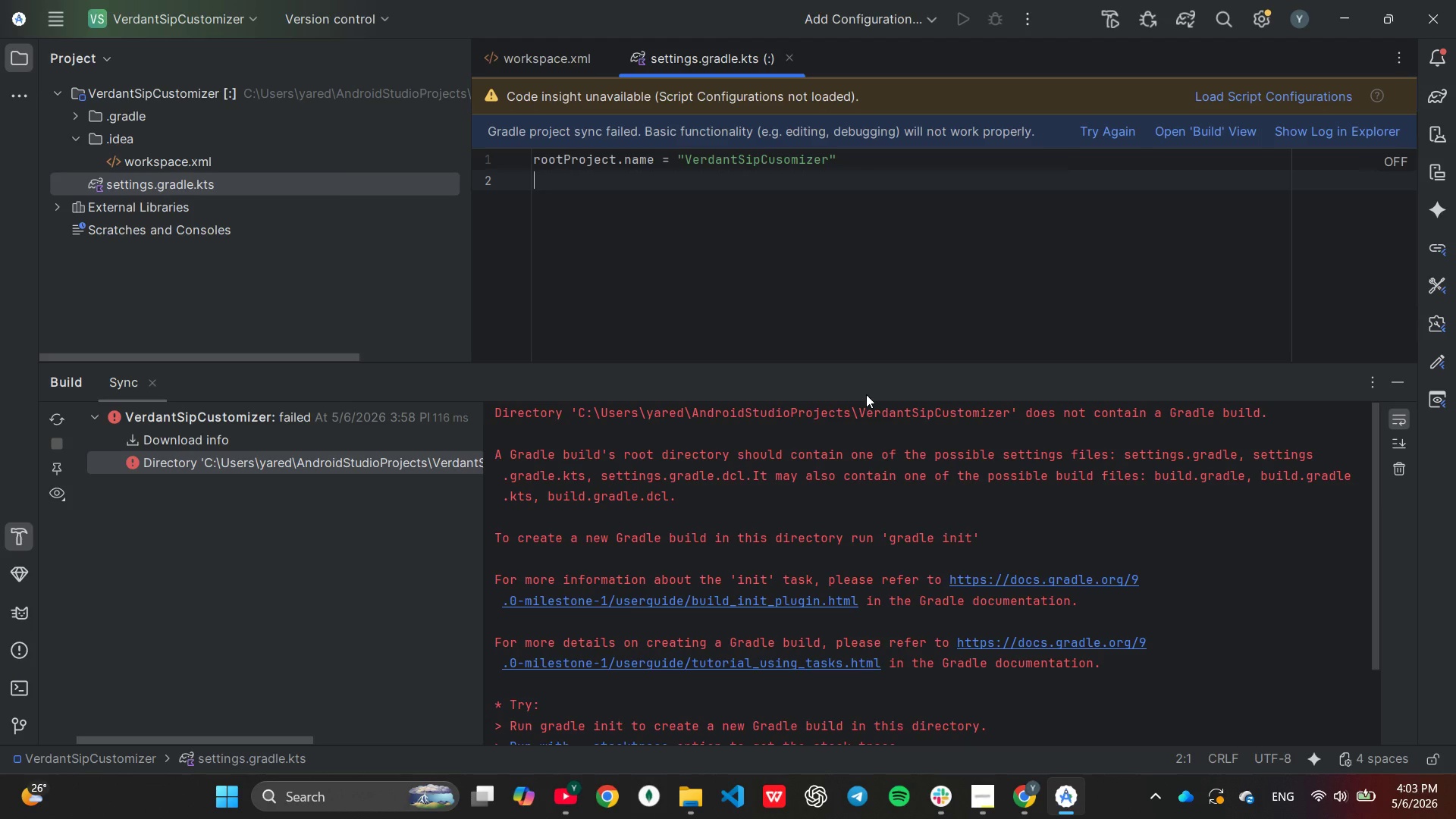 
type(enableFeaturePreview("TYPESAE)
key(Backspace)
type(FE_PROJECT_ACCESSOTR)
key(Backspace)
key(Backspace)
type(RS)
 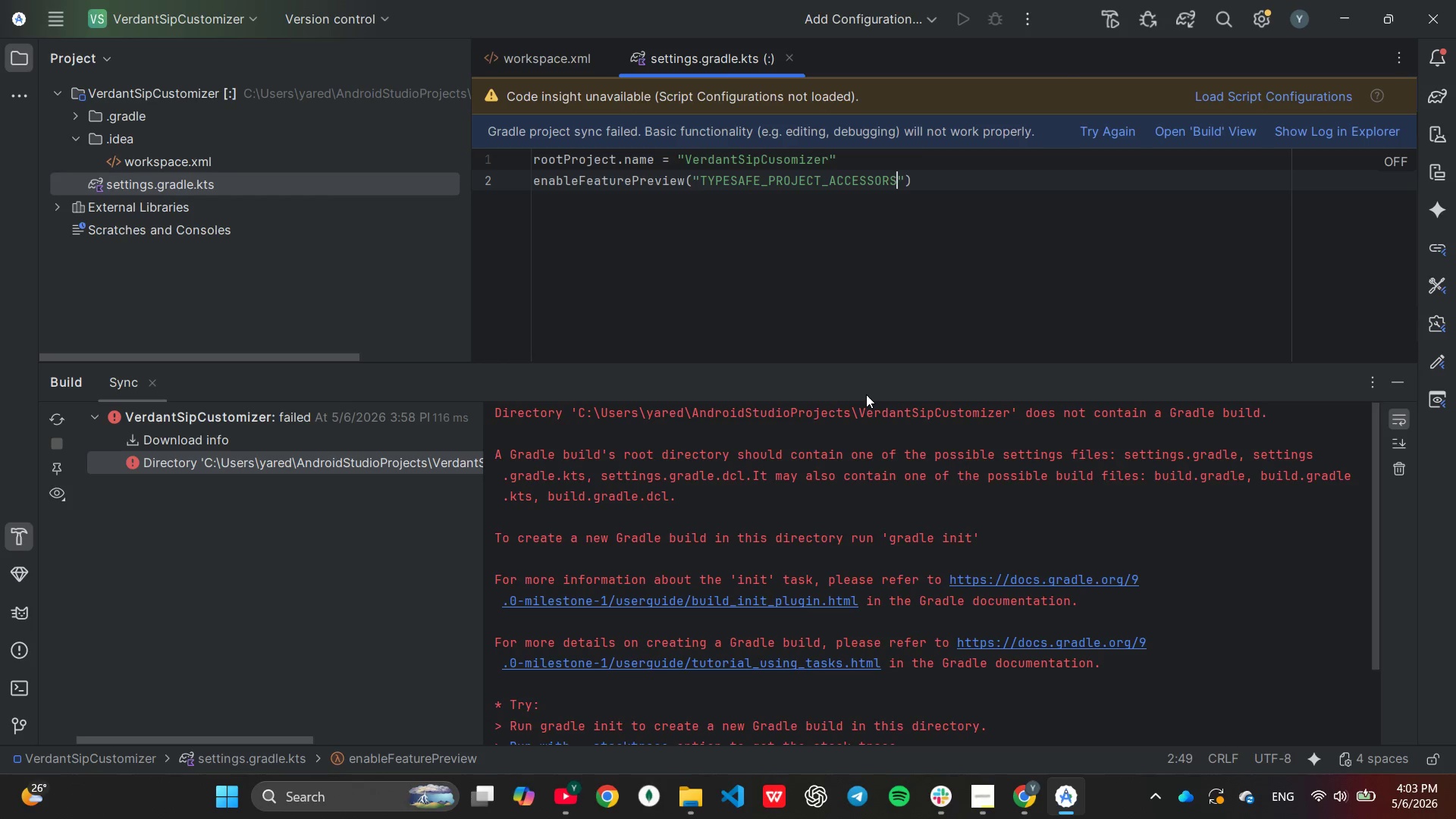 
key(ArrowRight)
 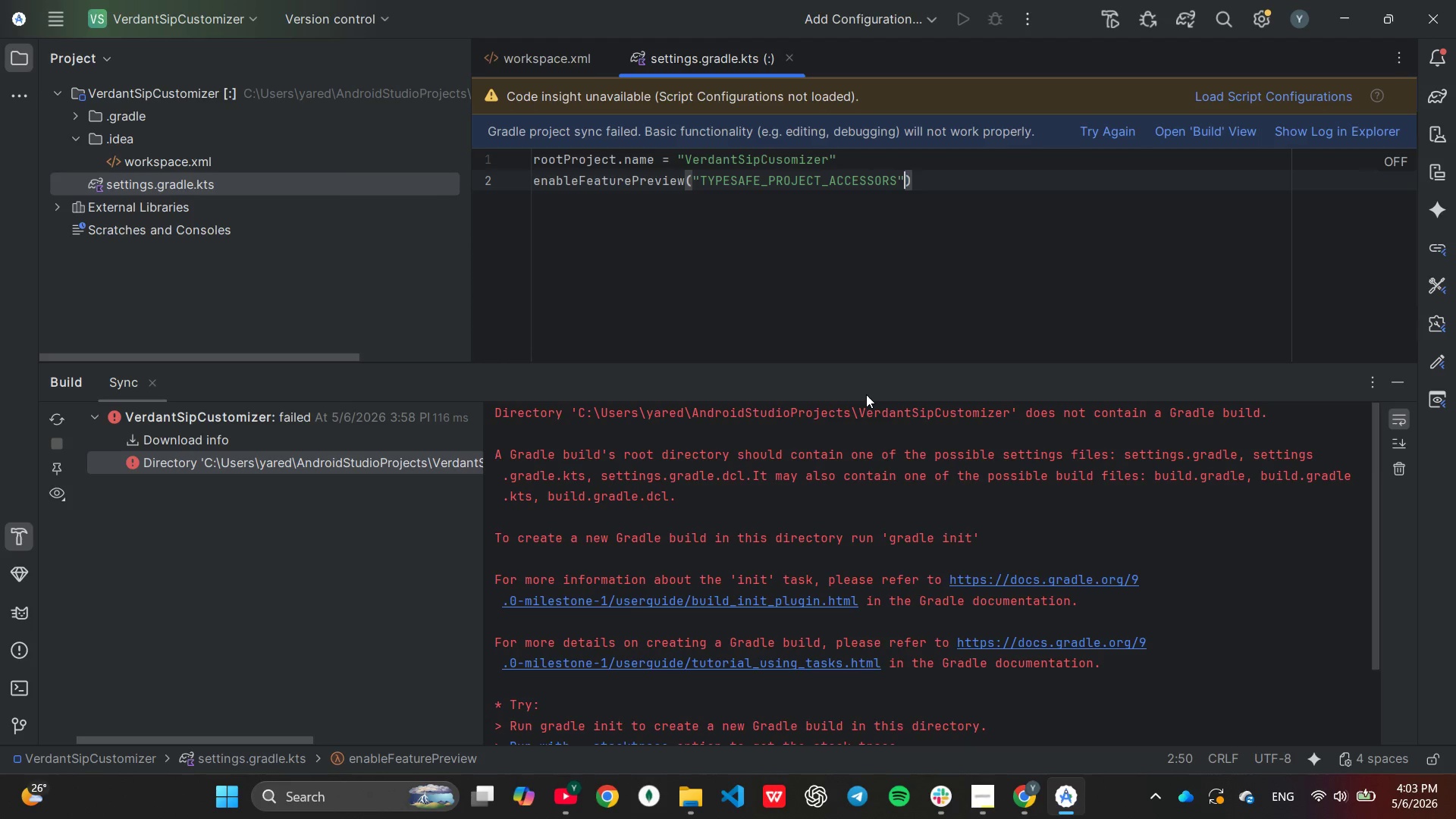 
key(ArrowRight)
 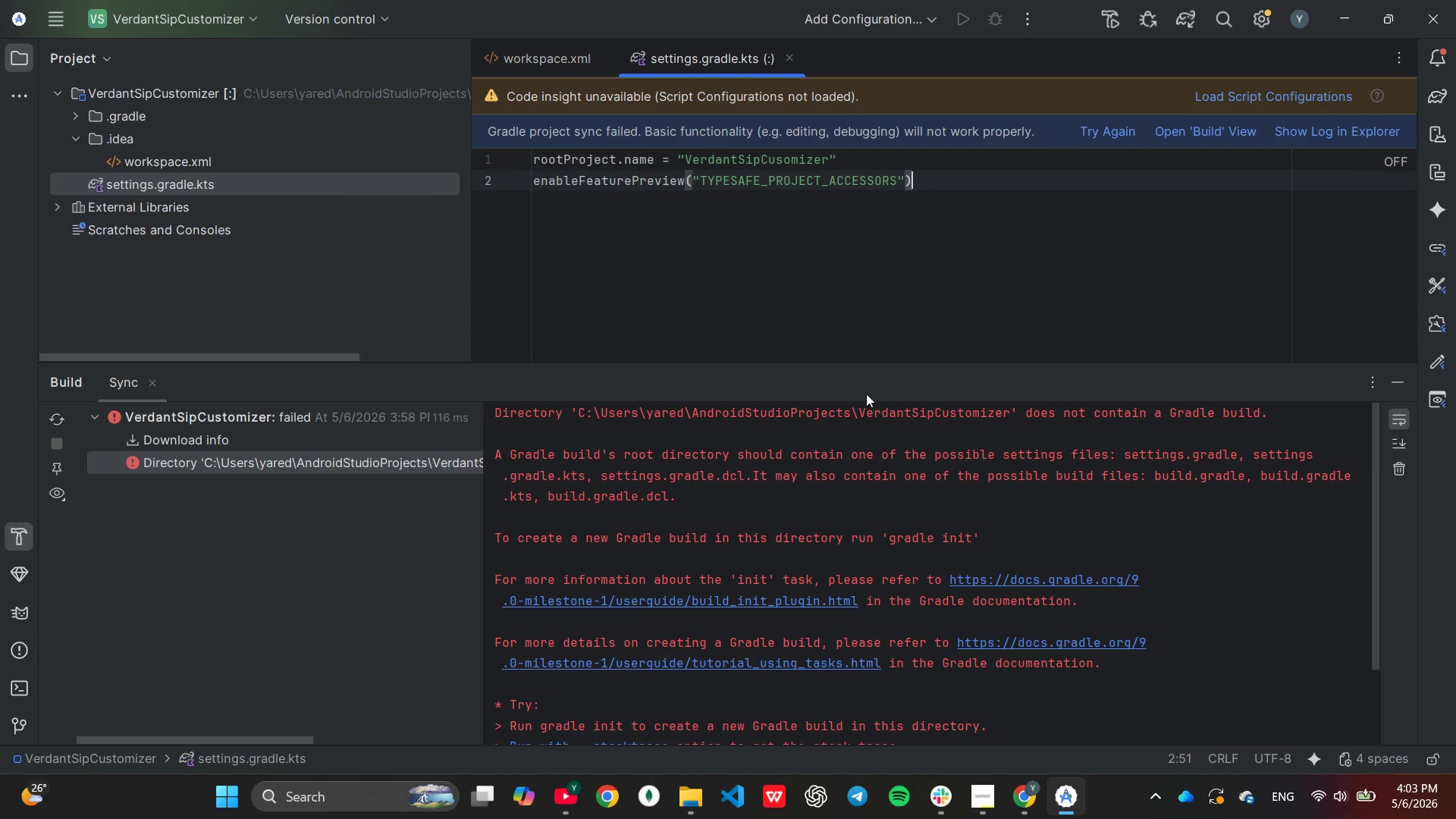 
key(Enter)
 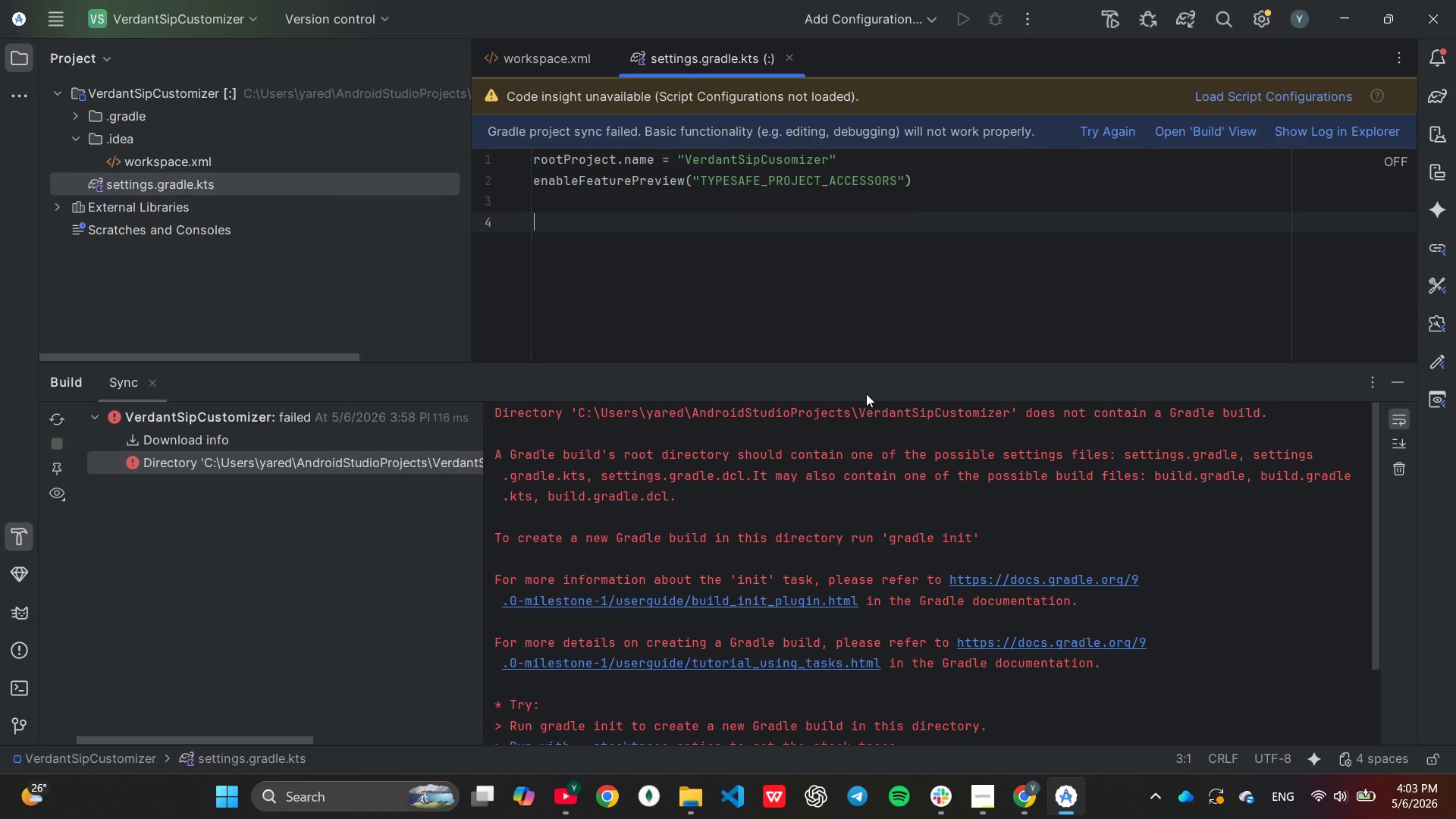 
key(Enter)
 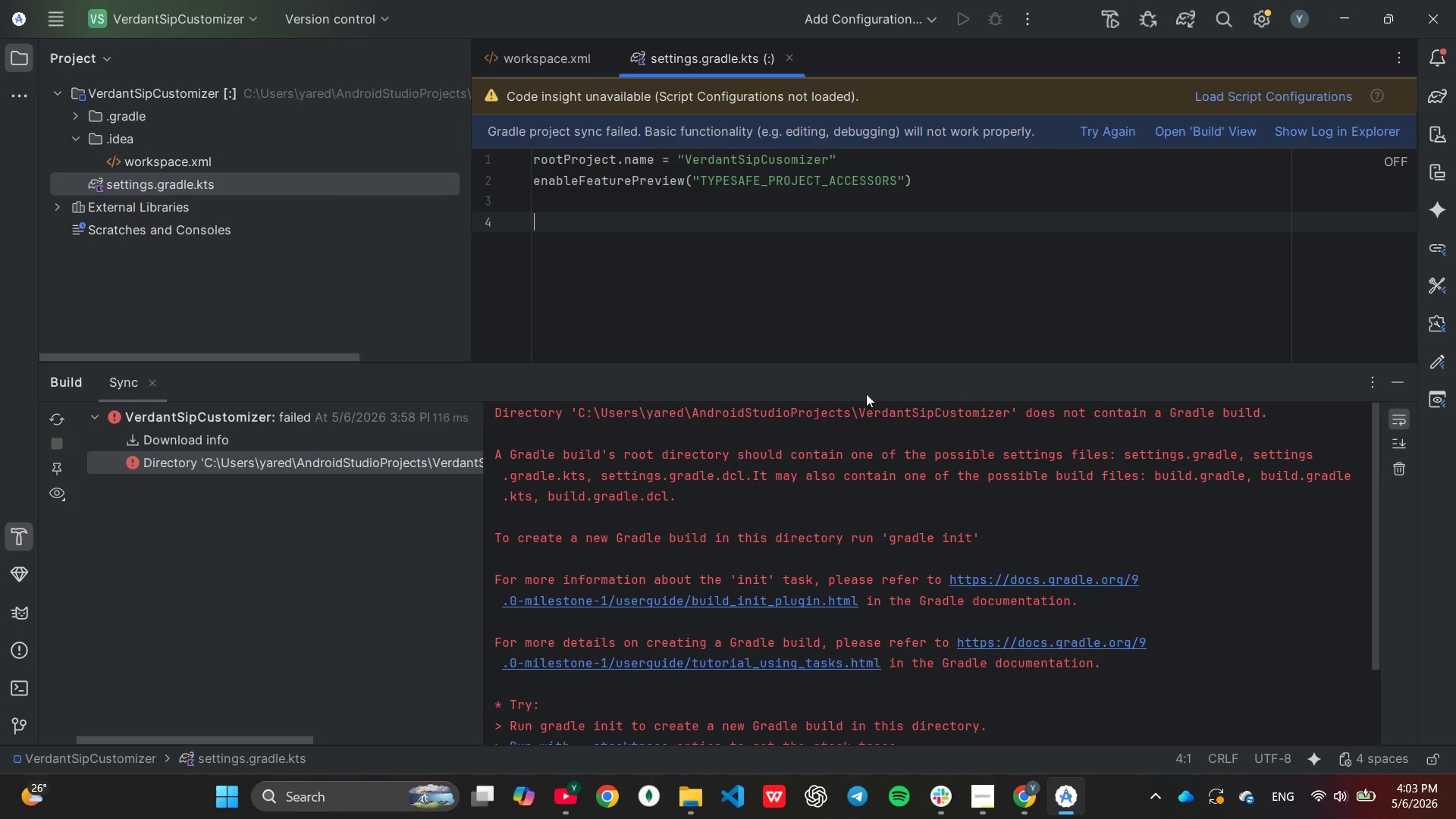 
type(pluginsManagement{)
 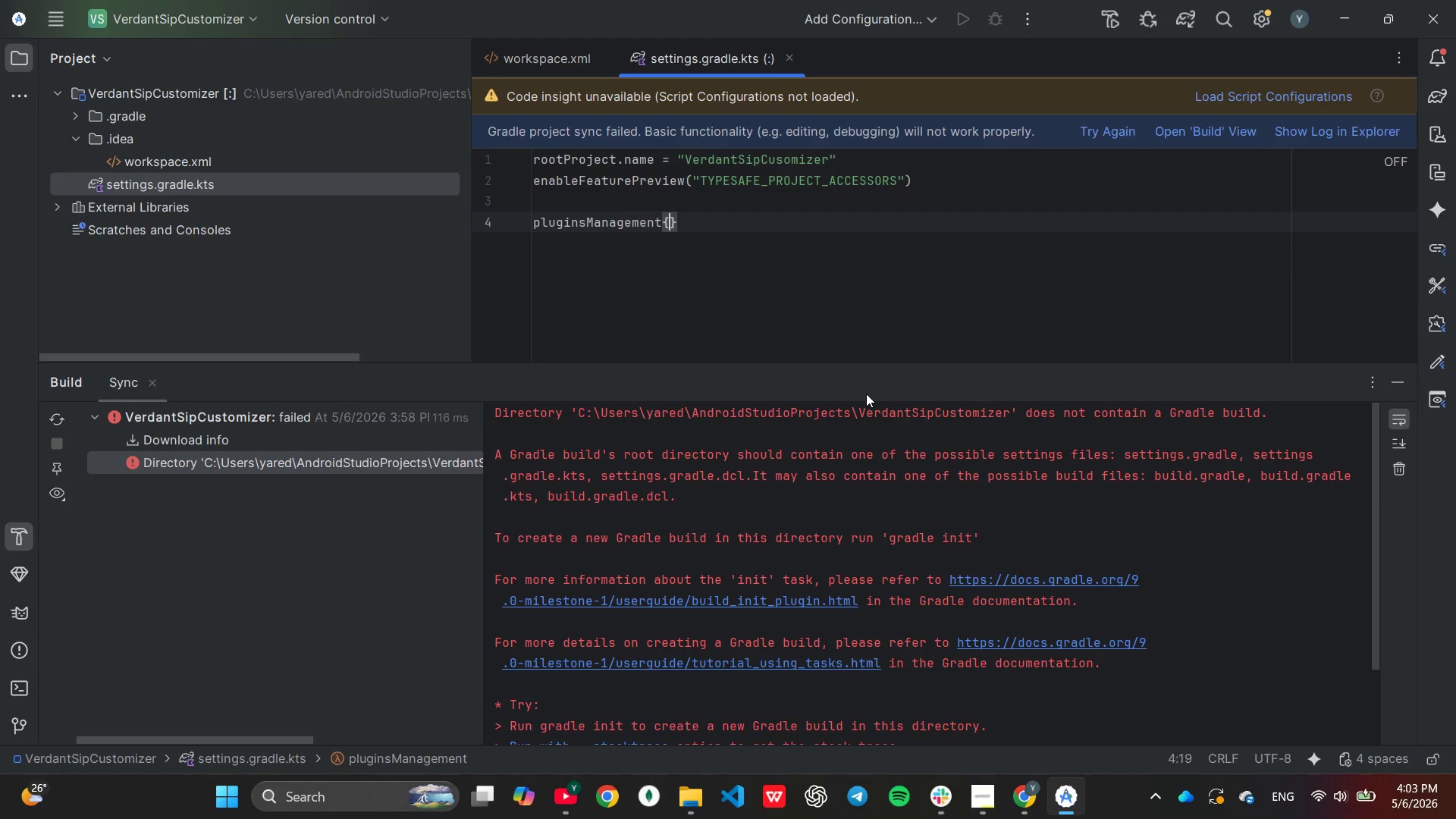 
key(Enter)
 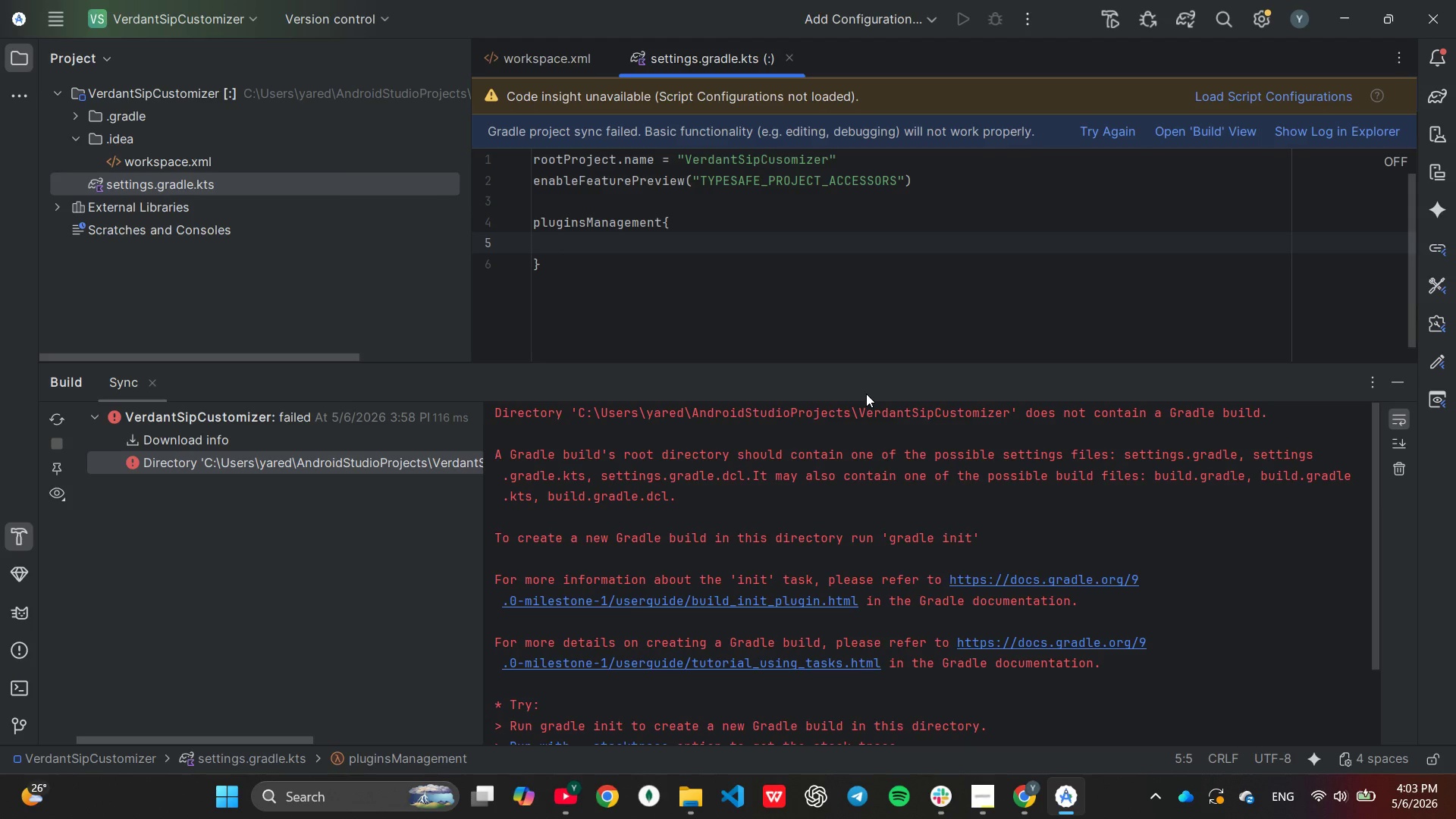 
type(repositories{)
 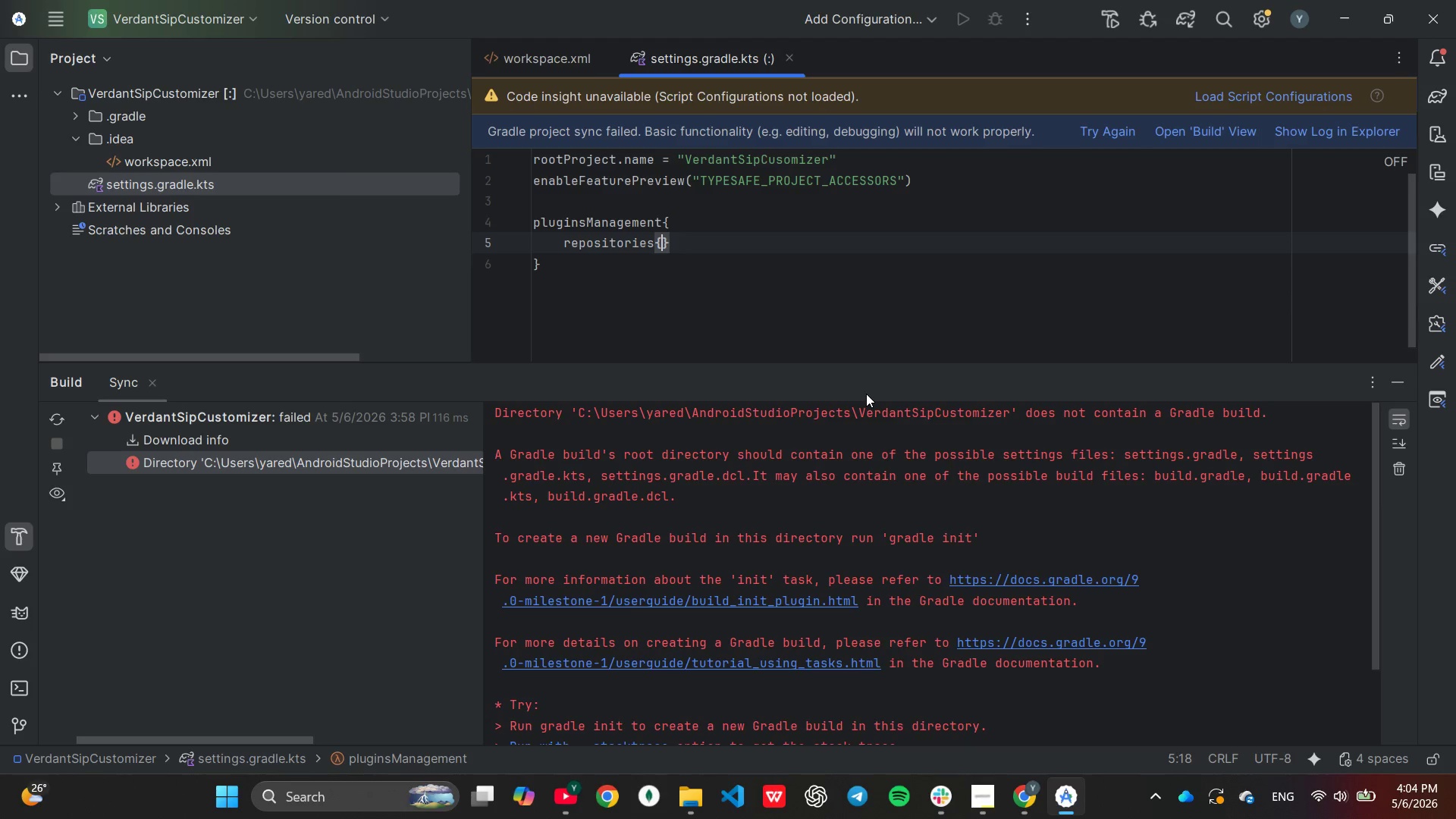 
key(Enter)
 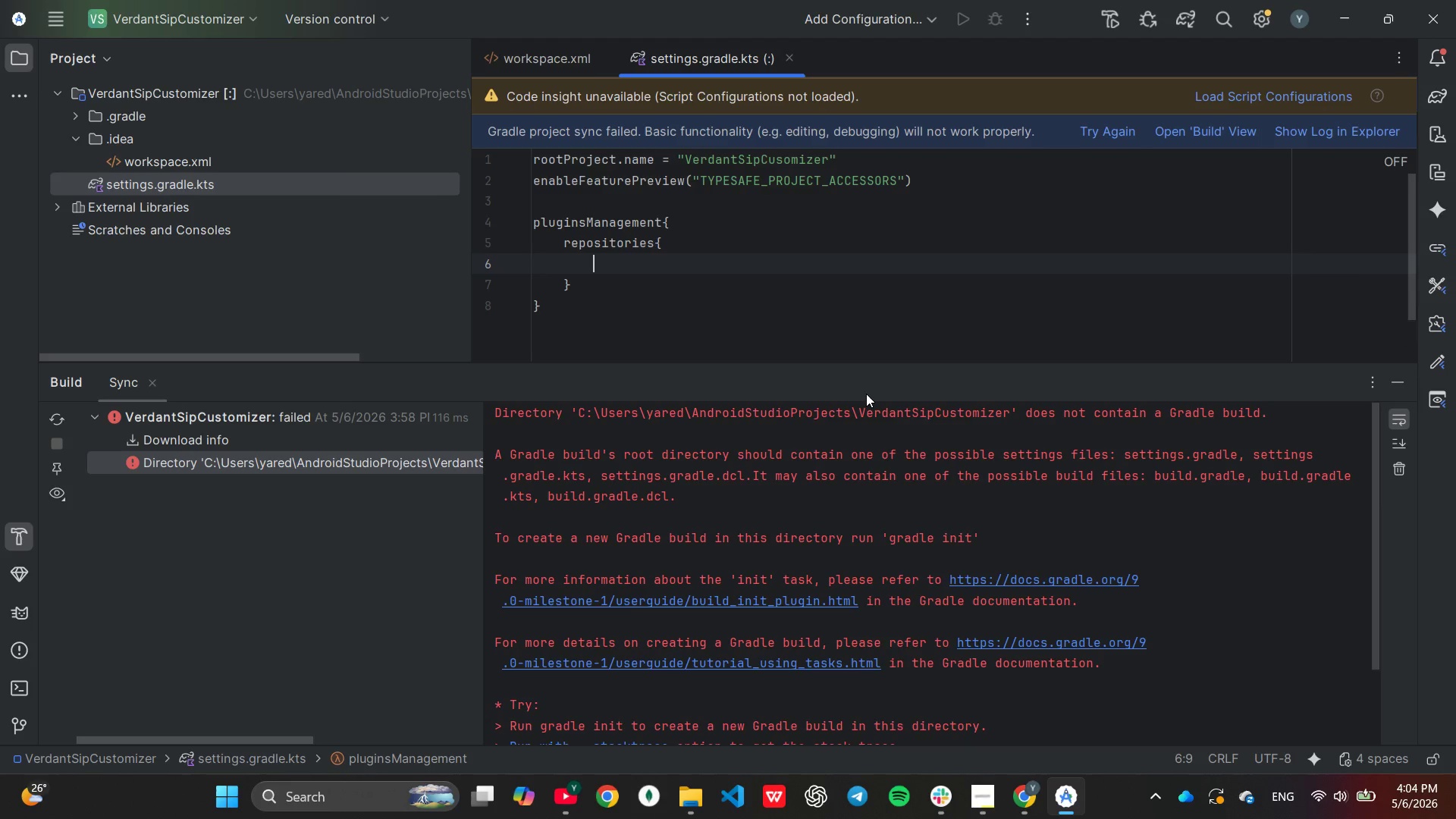 
type(google()
 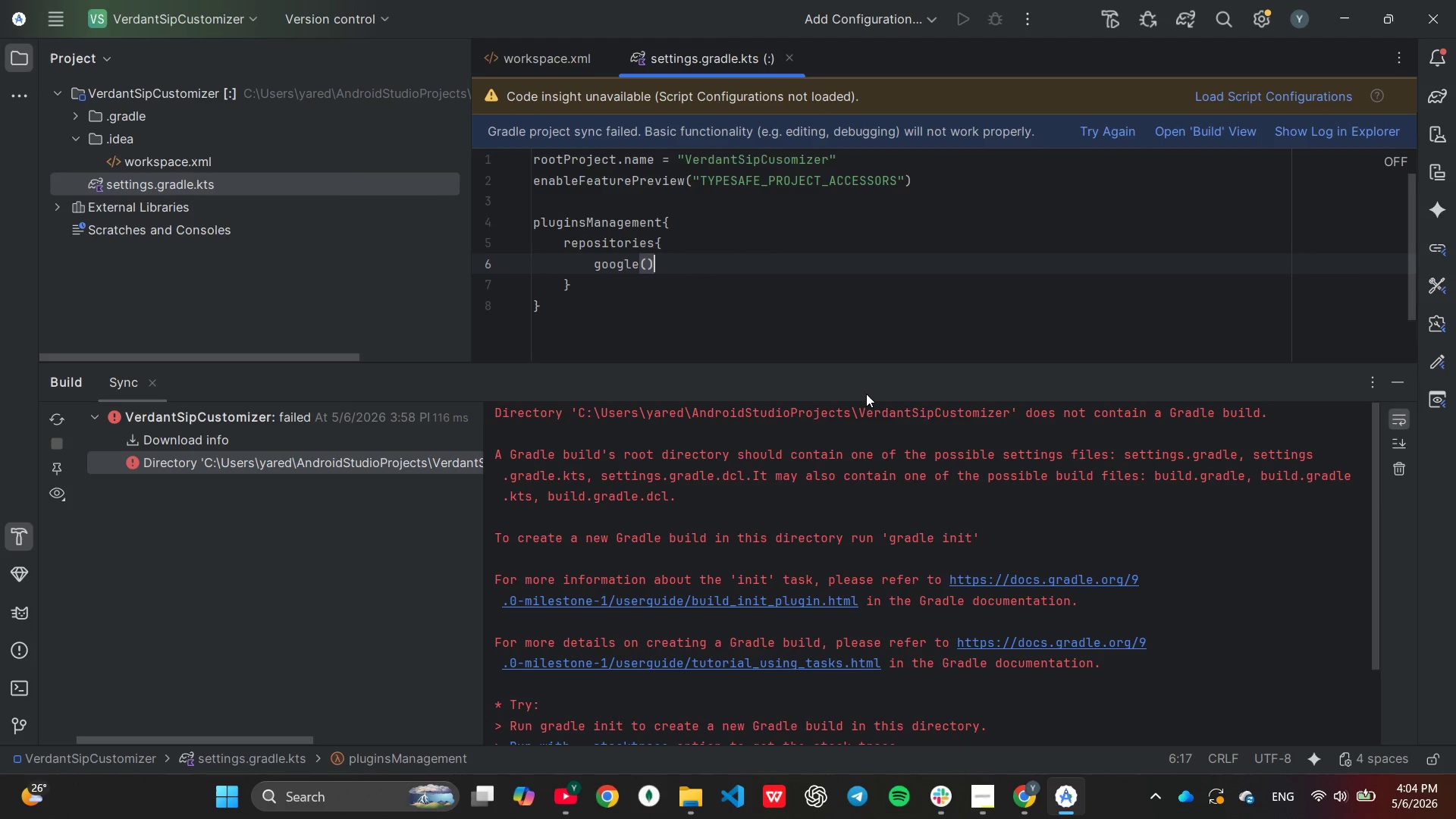 
 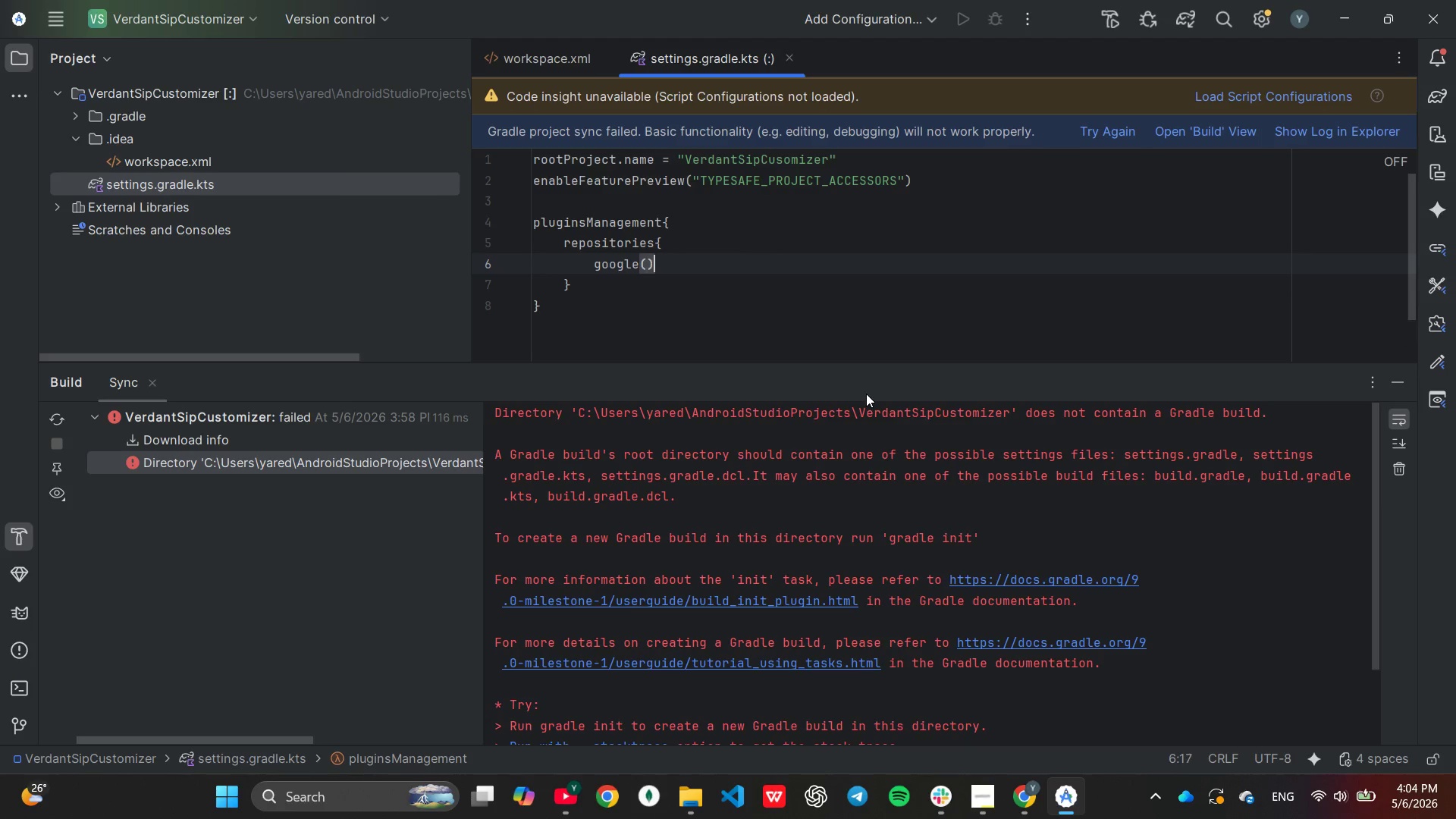 
key(ArrowRight)
 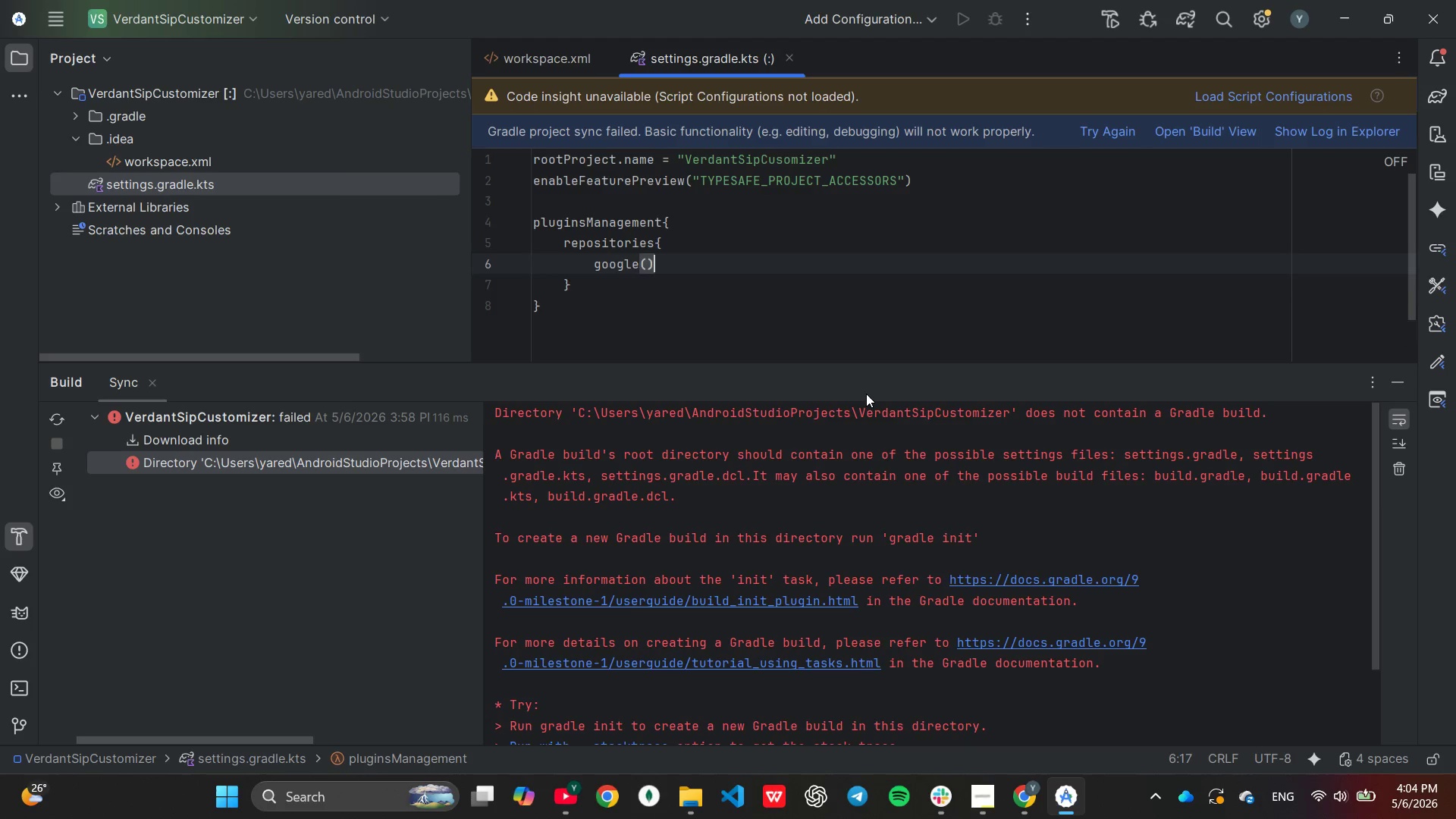 
key(Enter)
 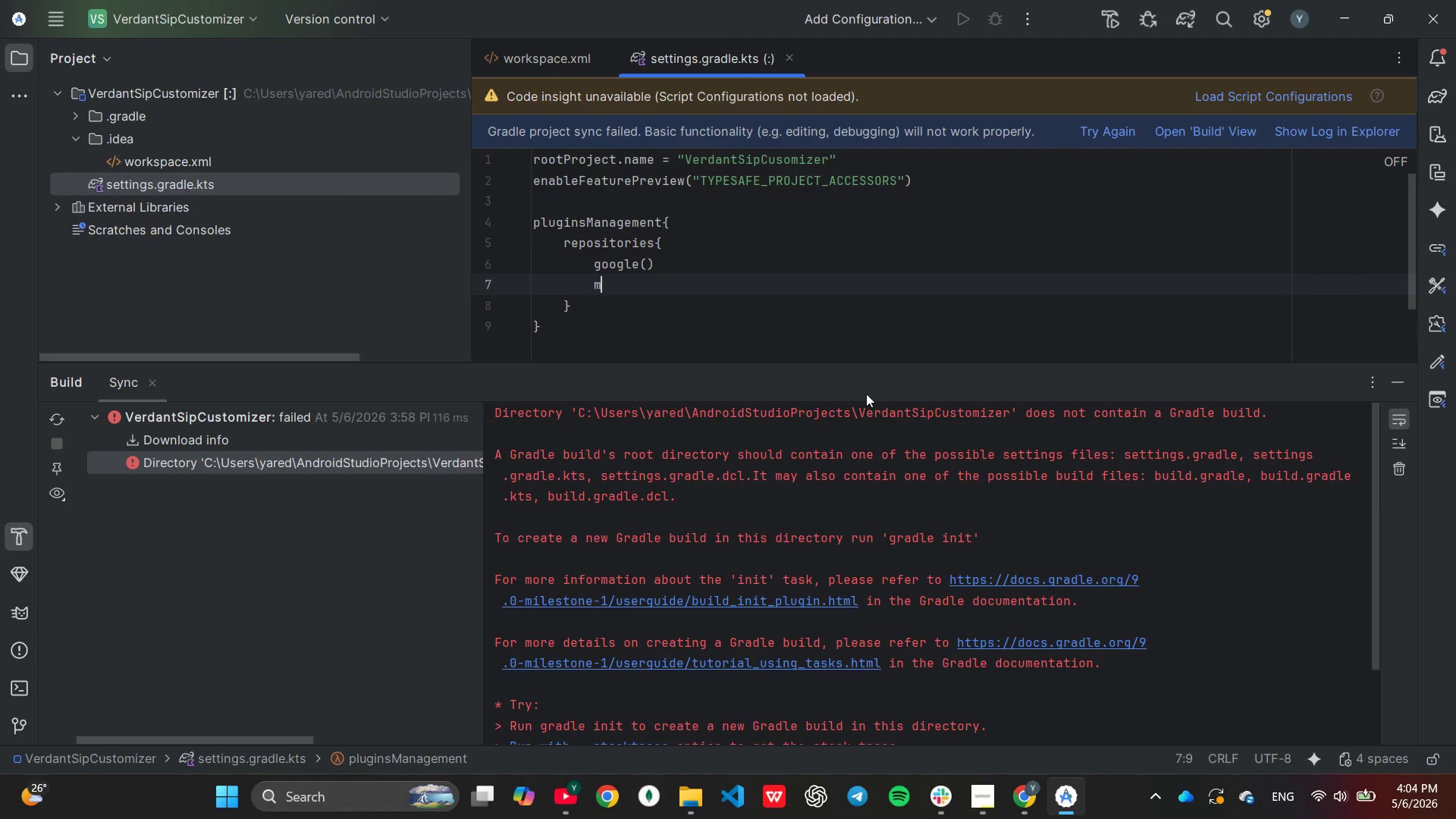 
type(mavenCentral()
 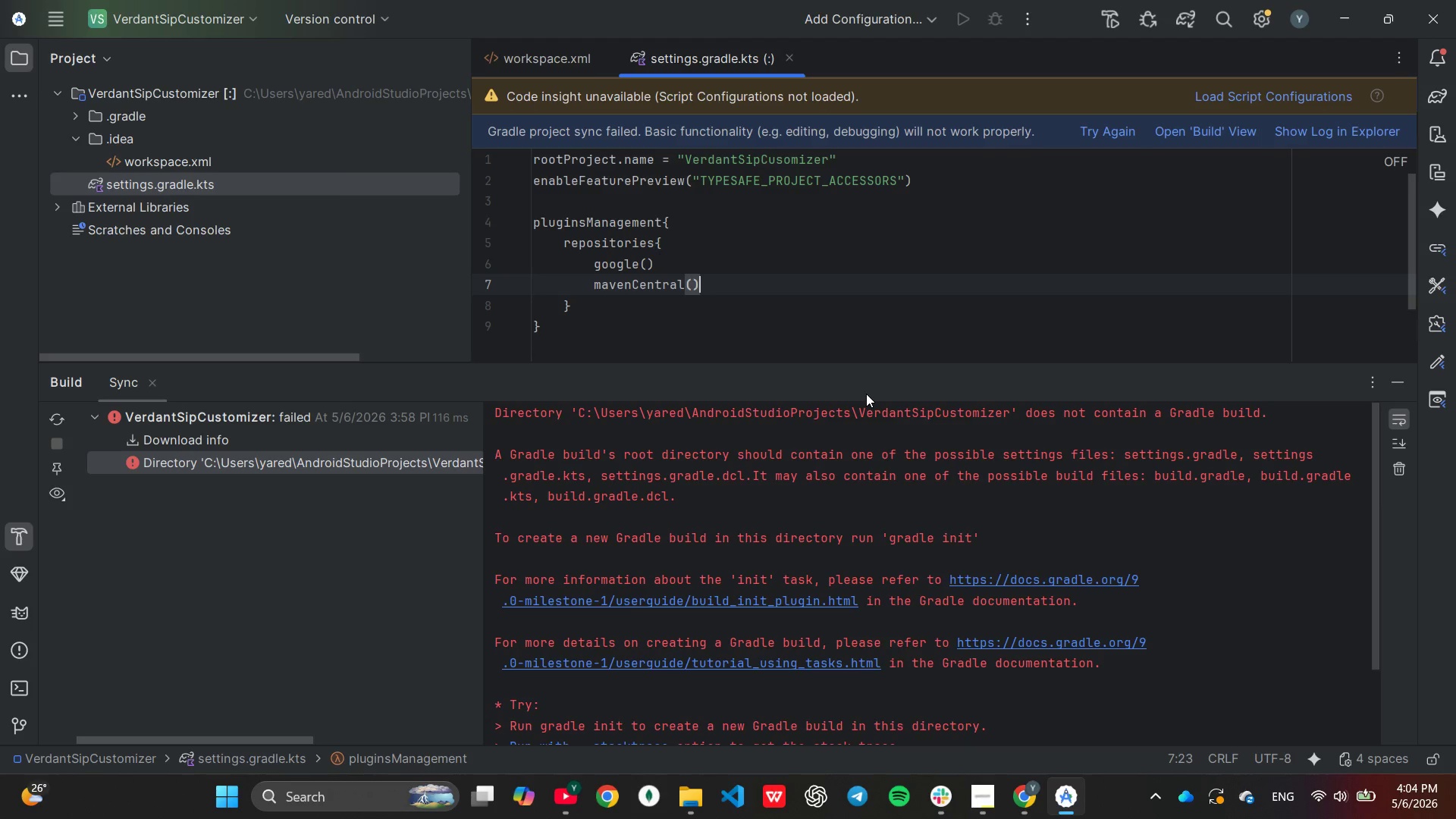 
 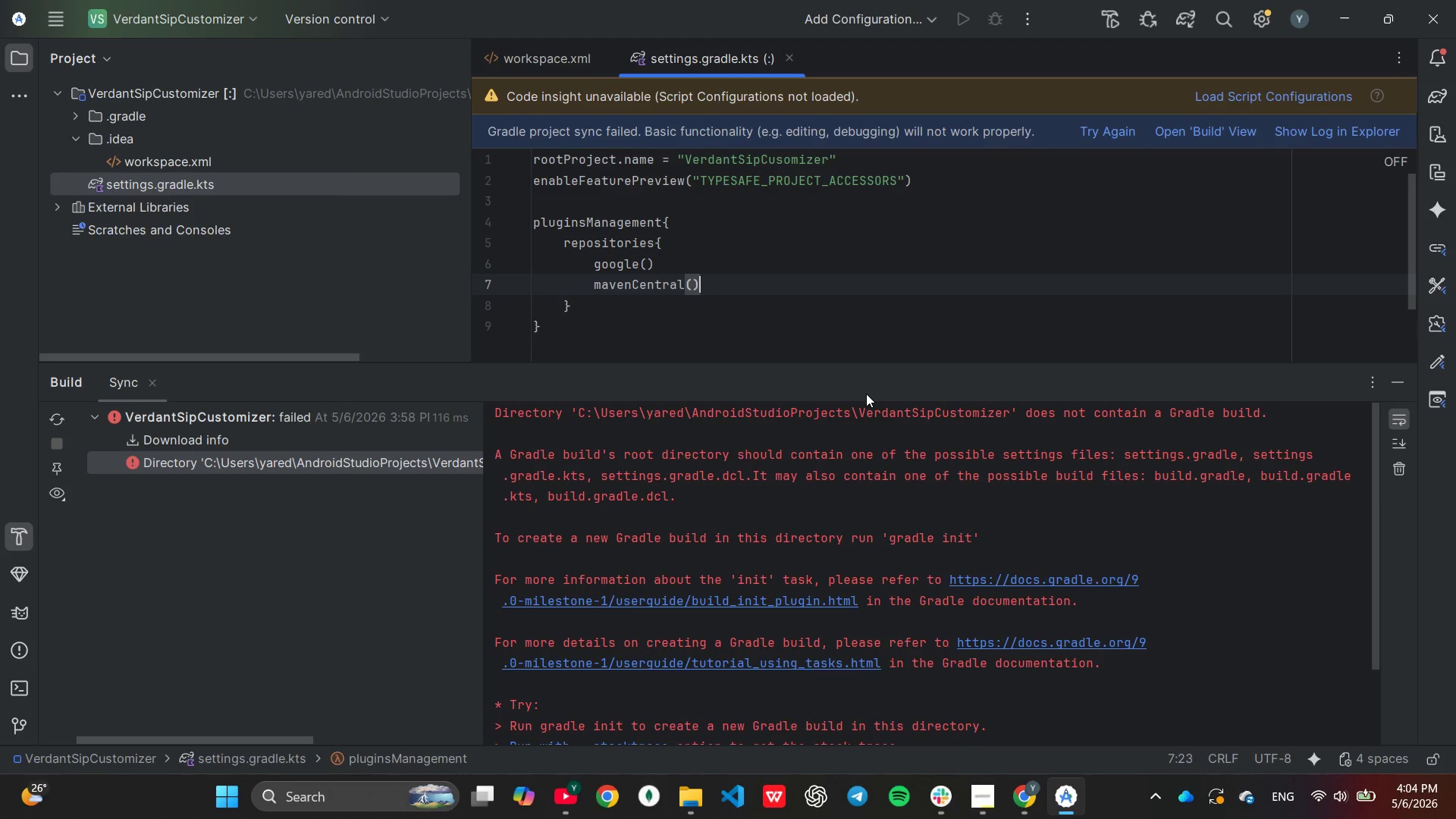 
key(ArrowRight)
 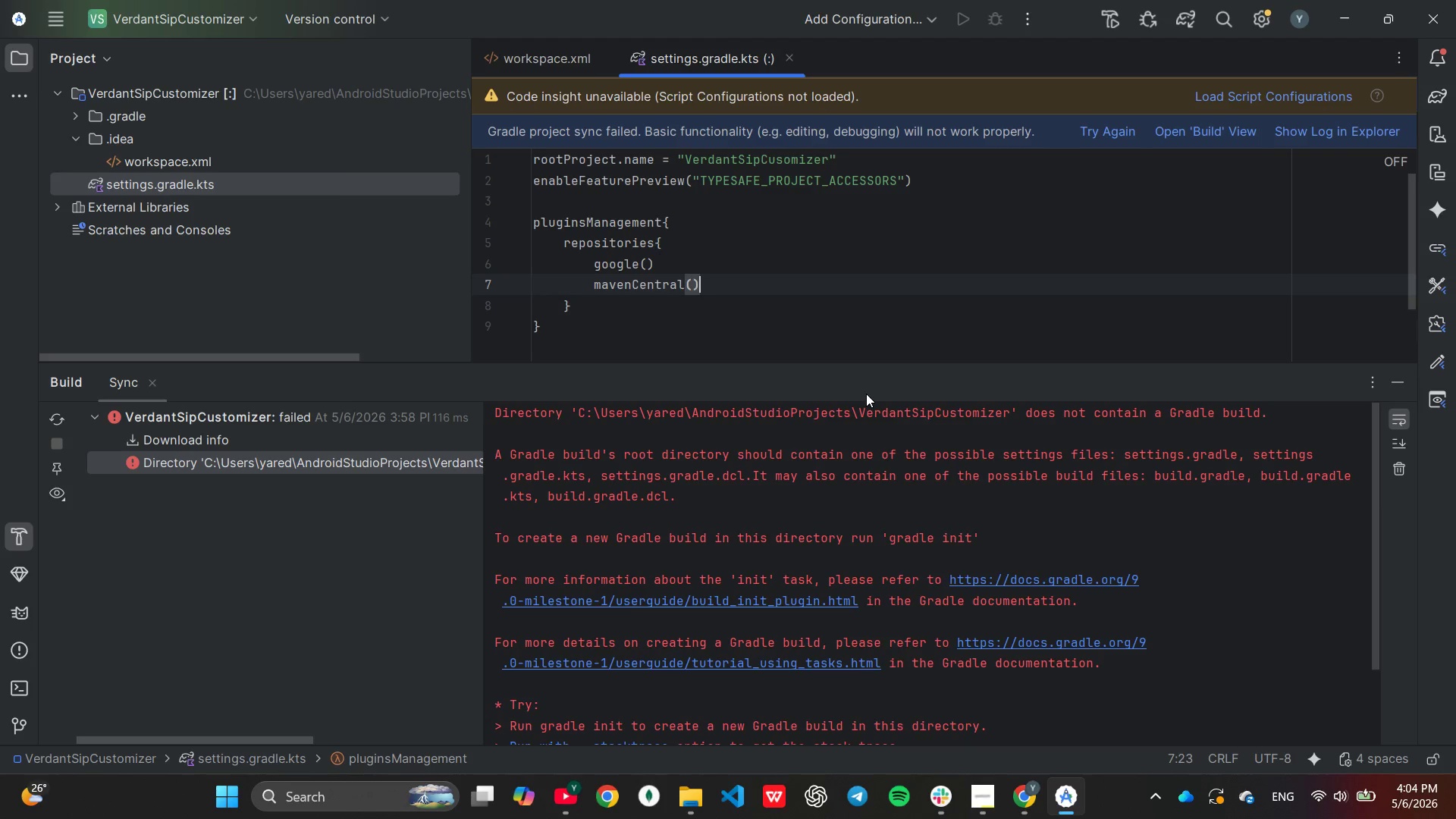 
key(Enter)
 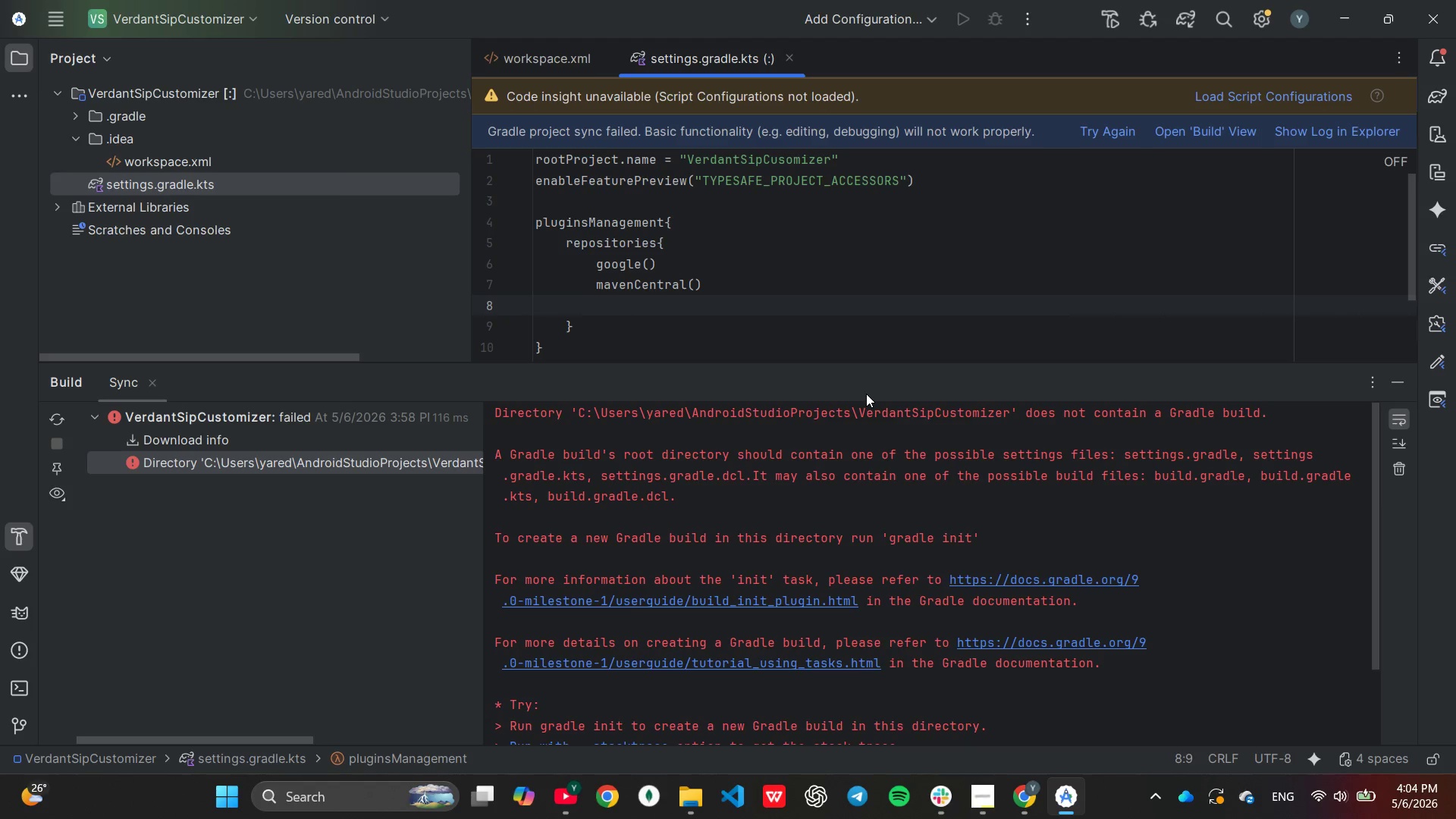 
type(gradlePluginPortal()
 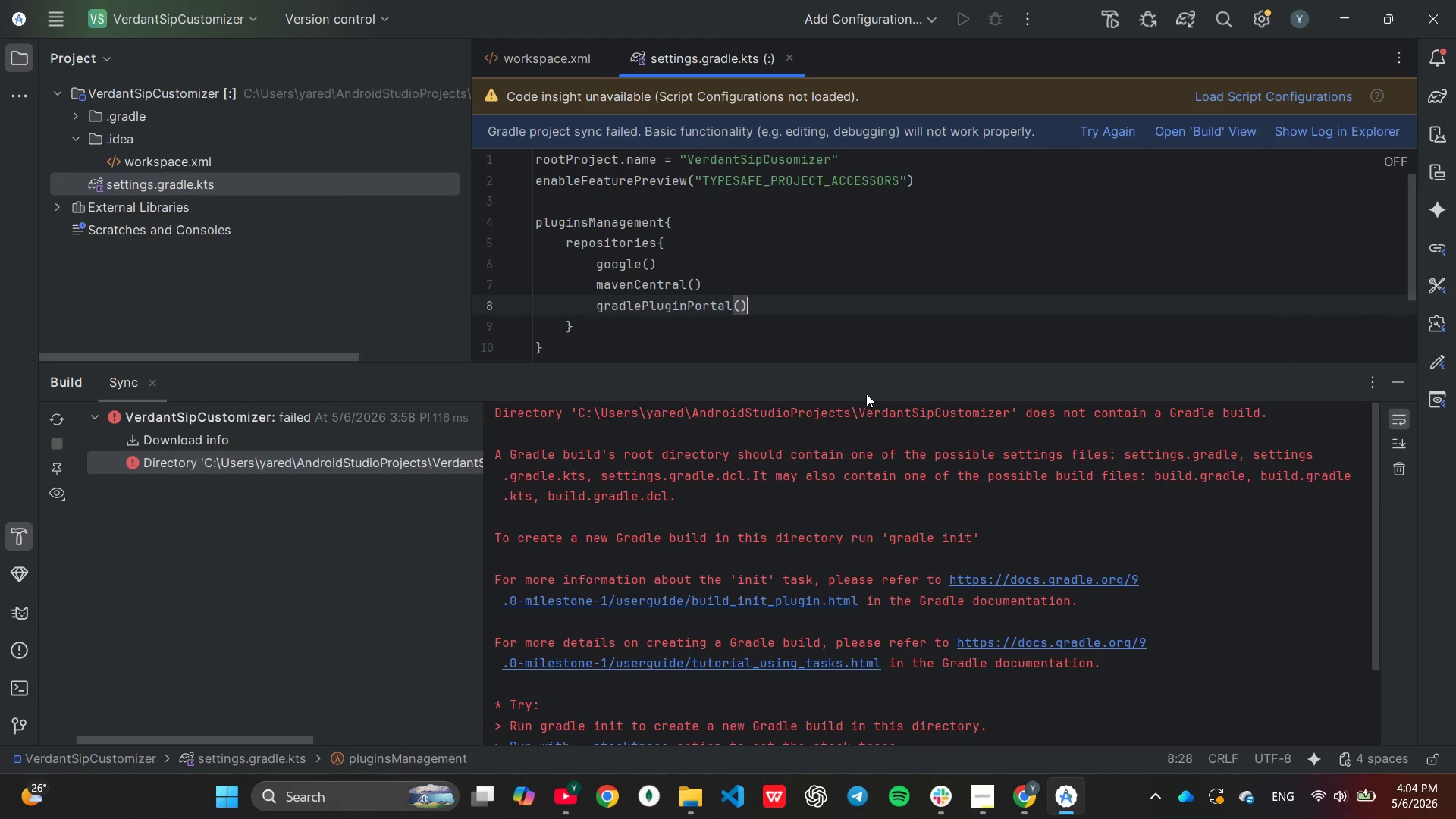 
key(ArrowRight)
 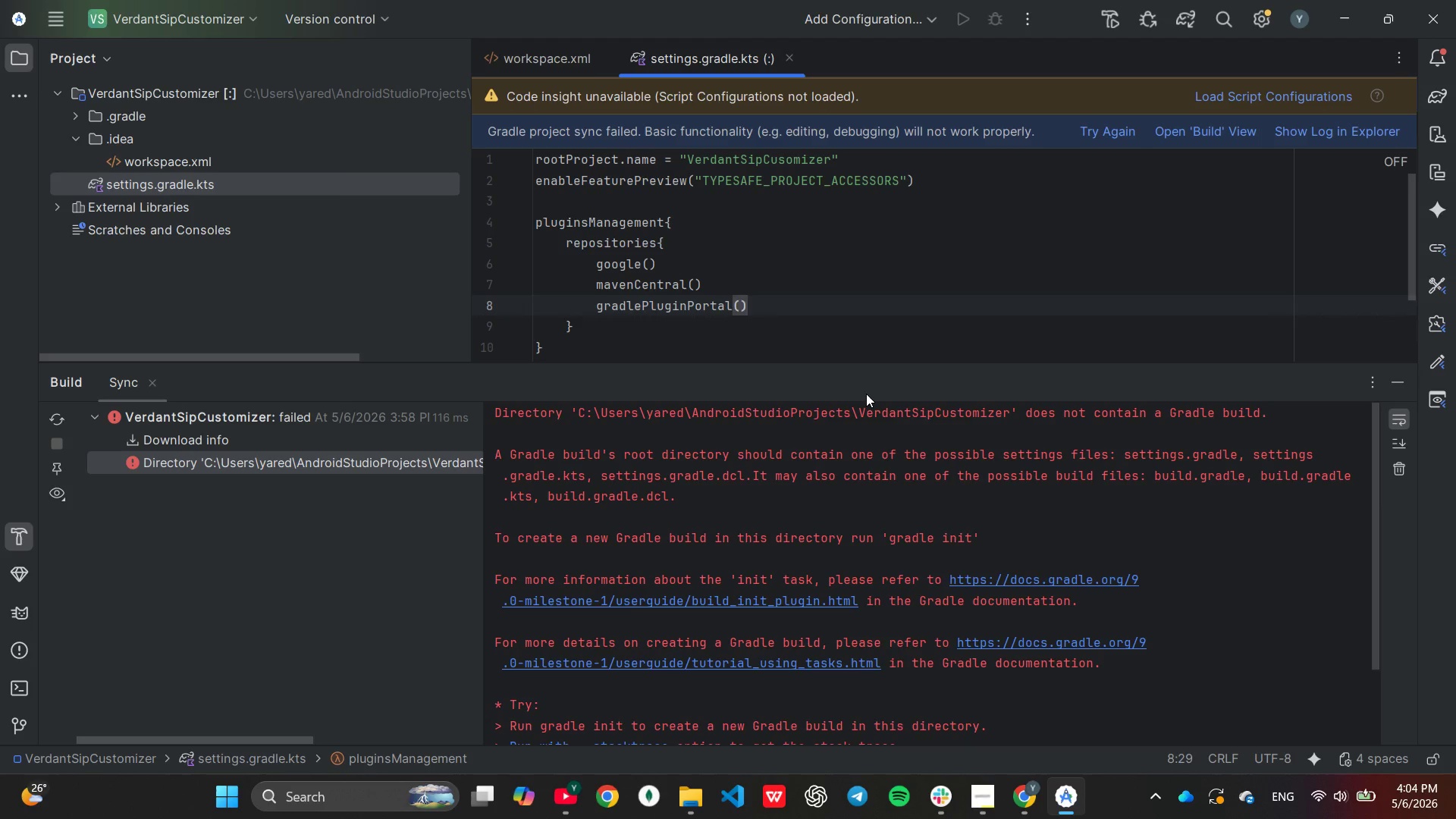 
key(Enter)
 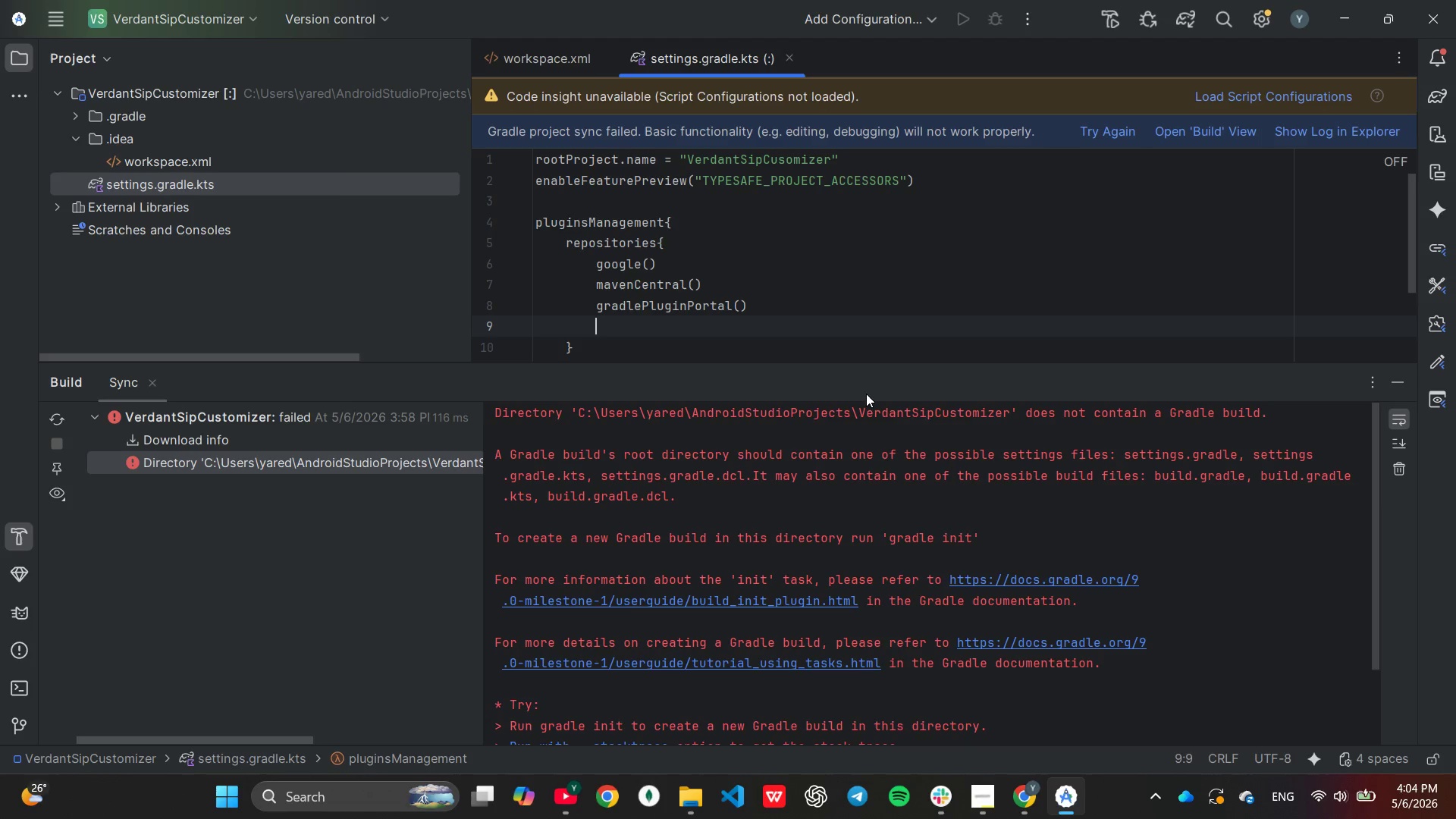 
type(maven("httpss://)
 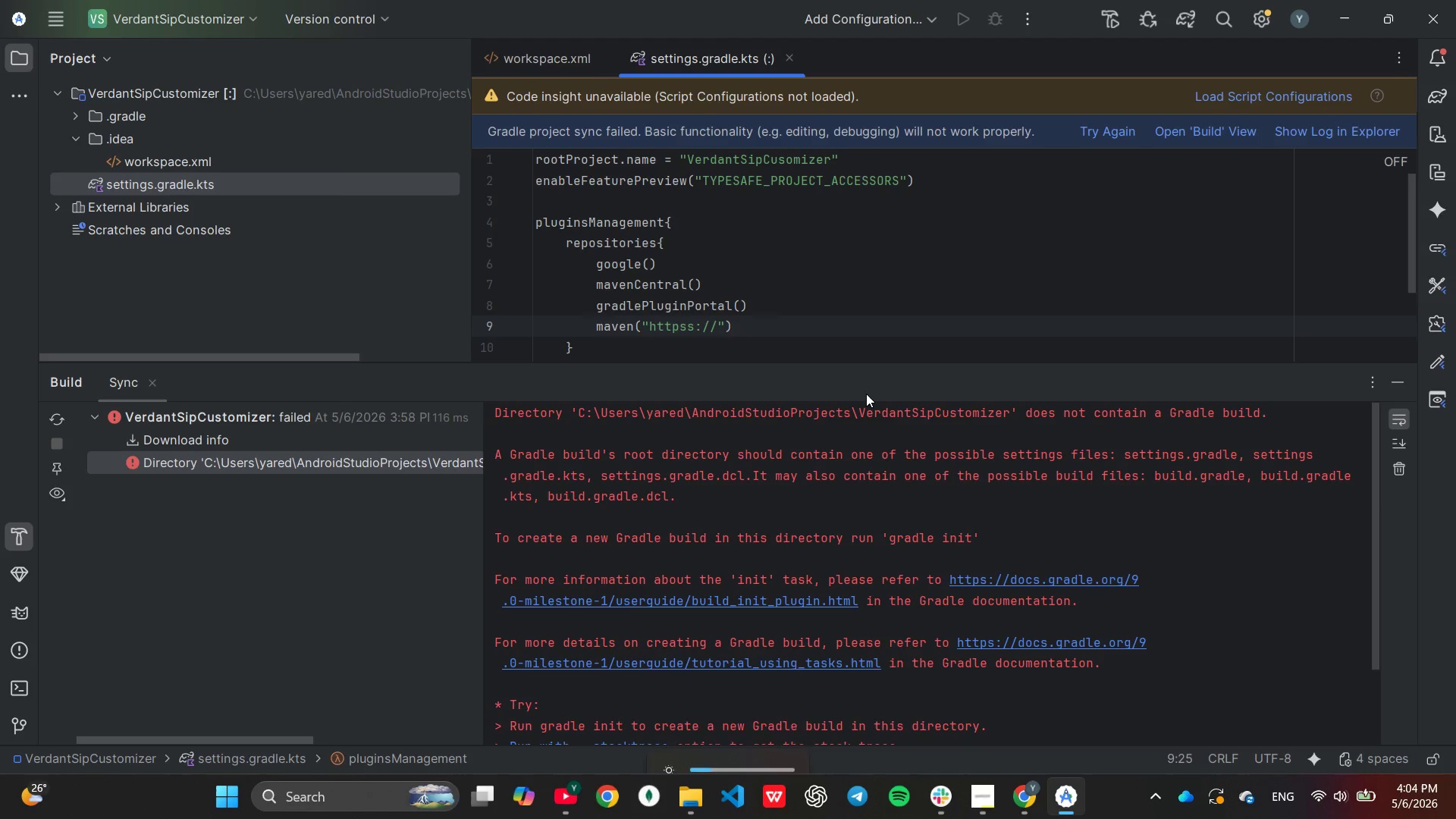 
 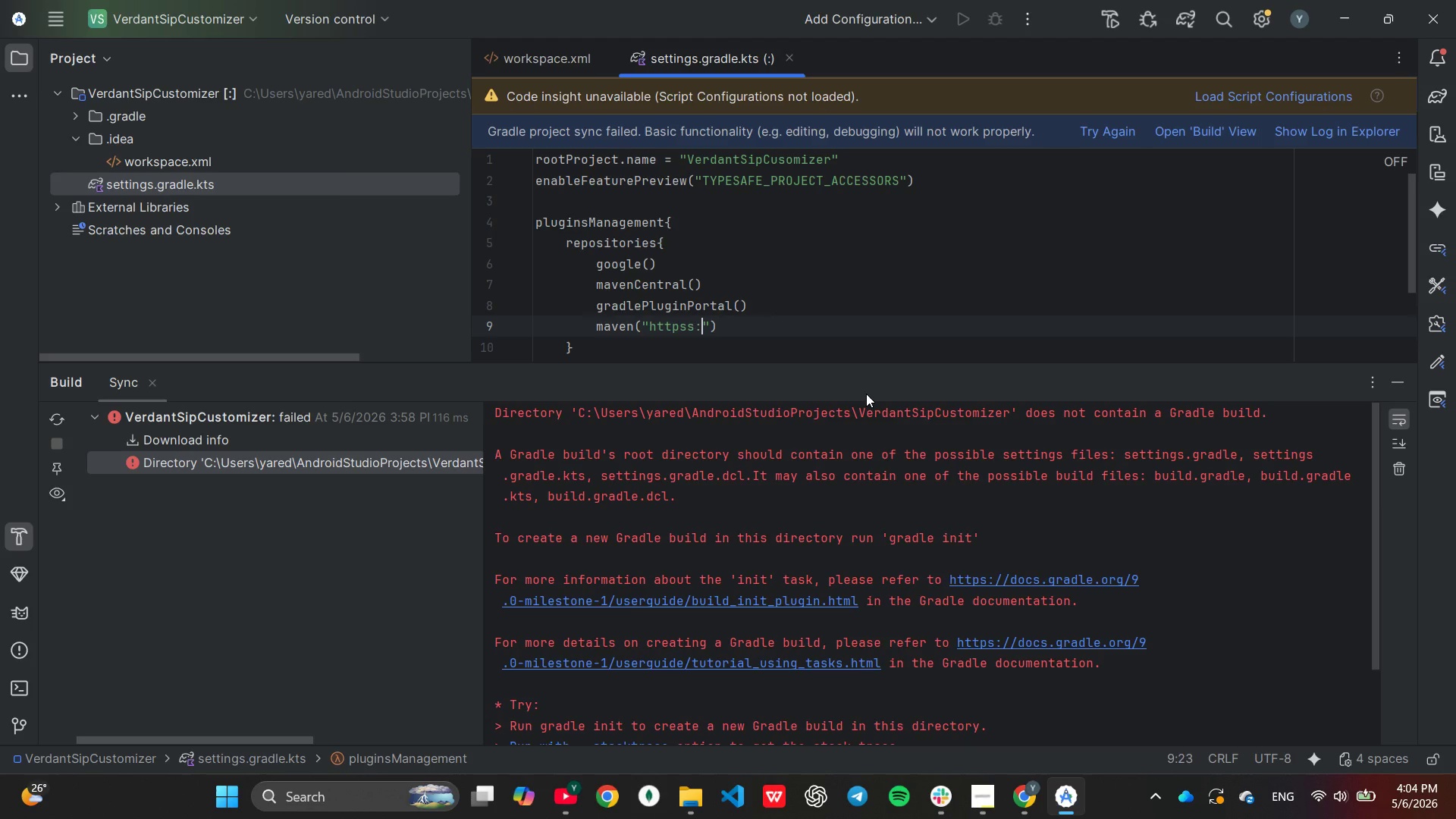 
key(Unknown)
 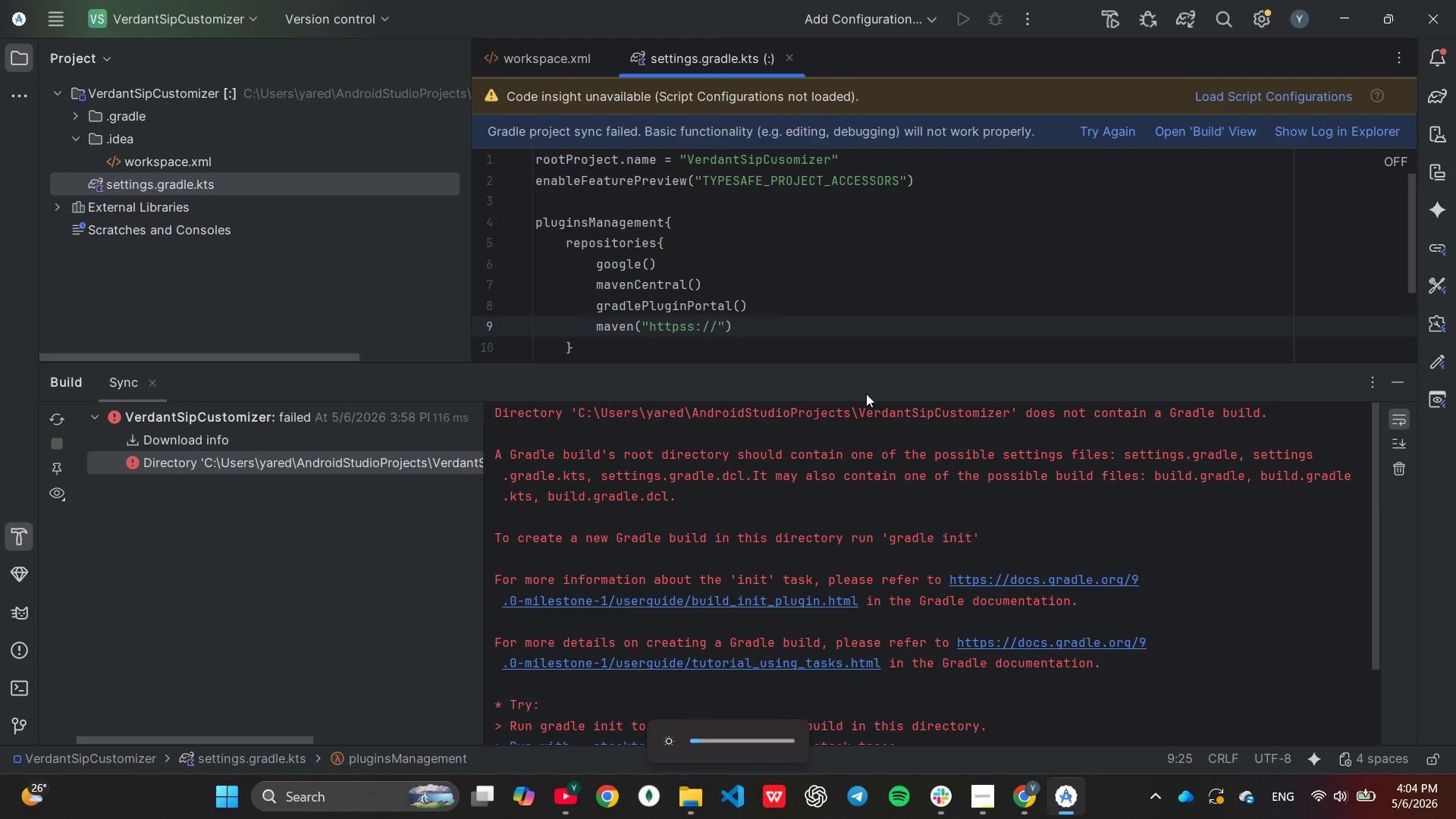 
key(Unknown)
 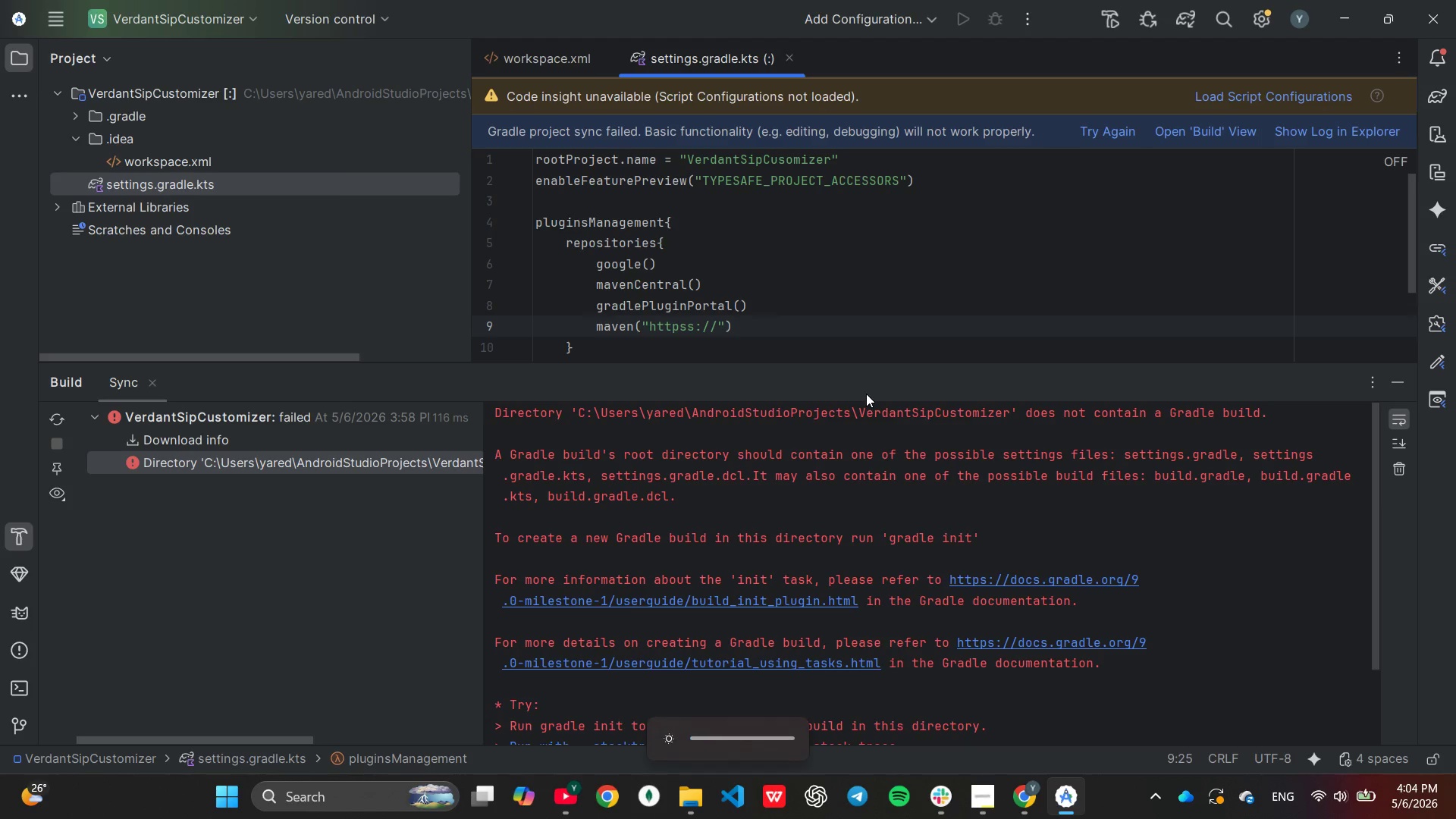 
key(Unknown)
 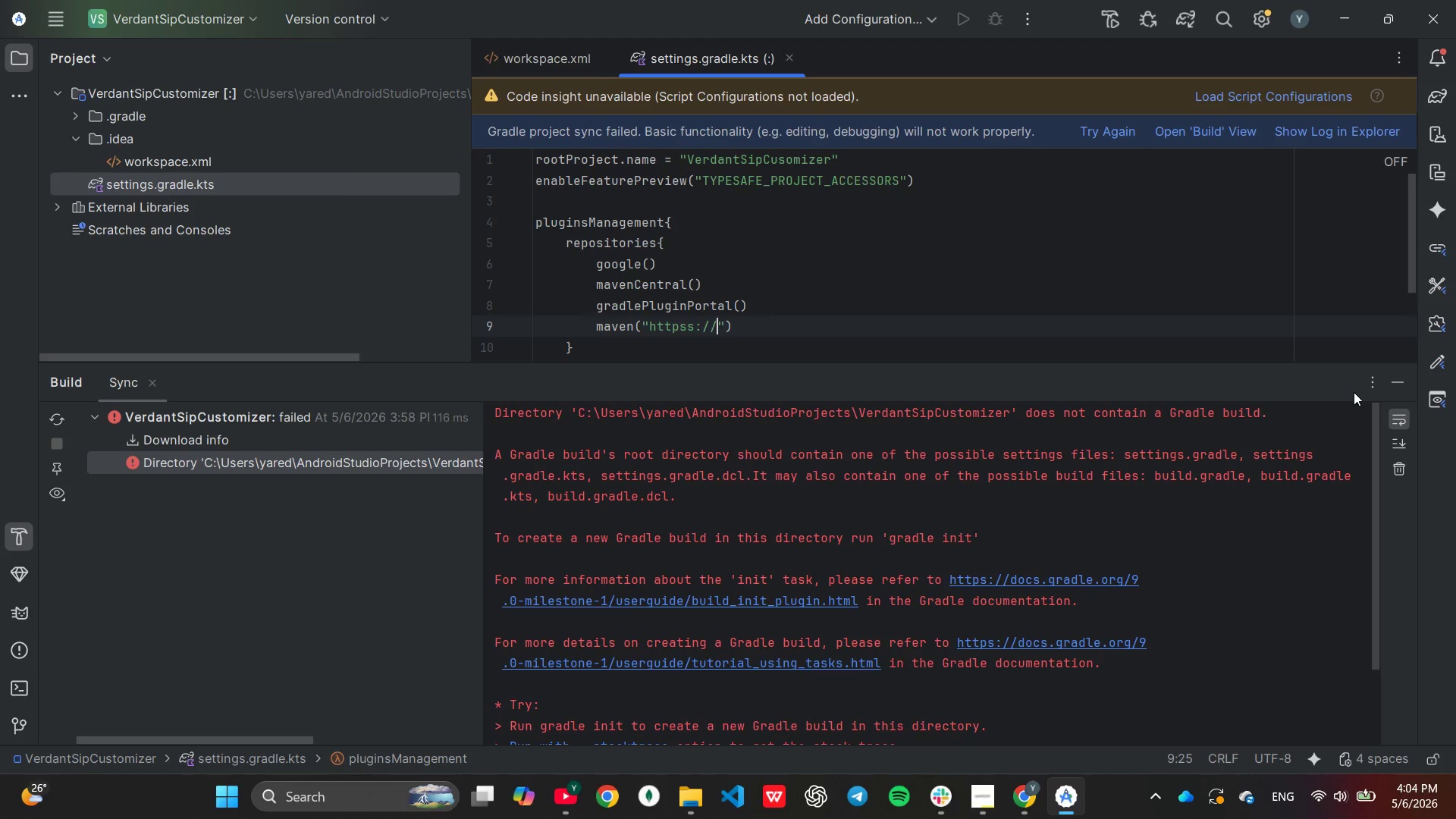 
left_click([1392, 387])
 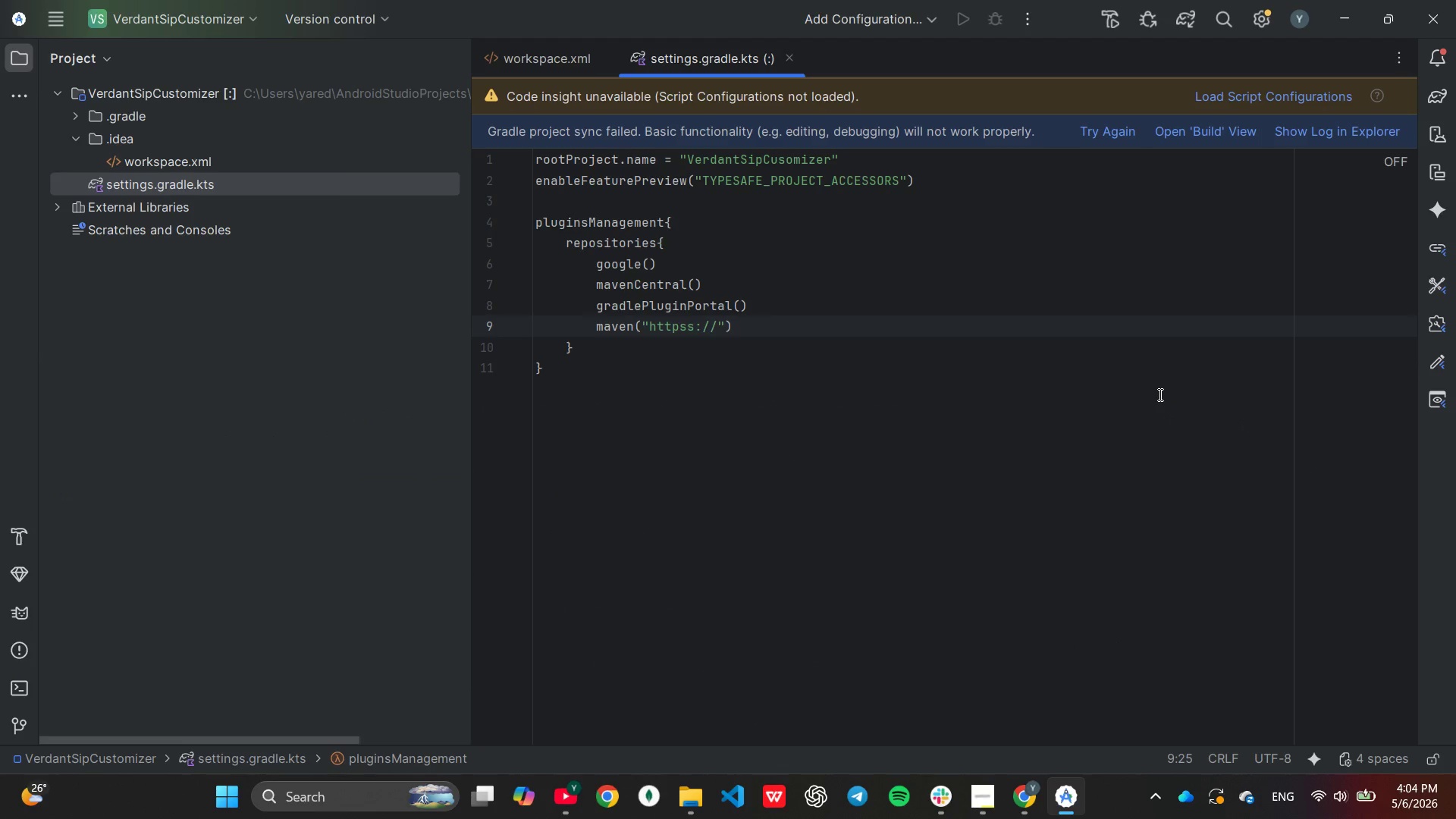 
type(maven.pkg.jetbrains.space)
 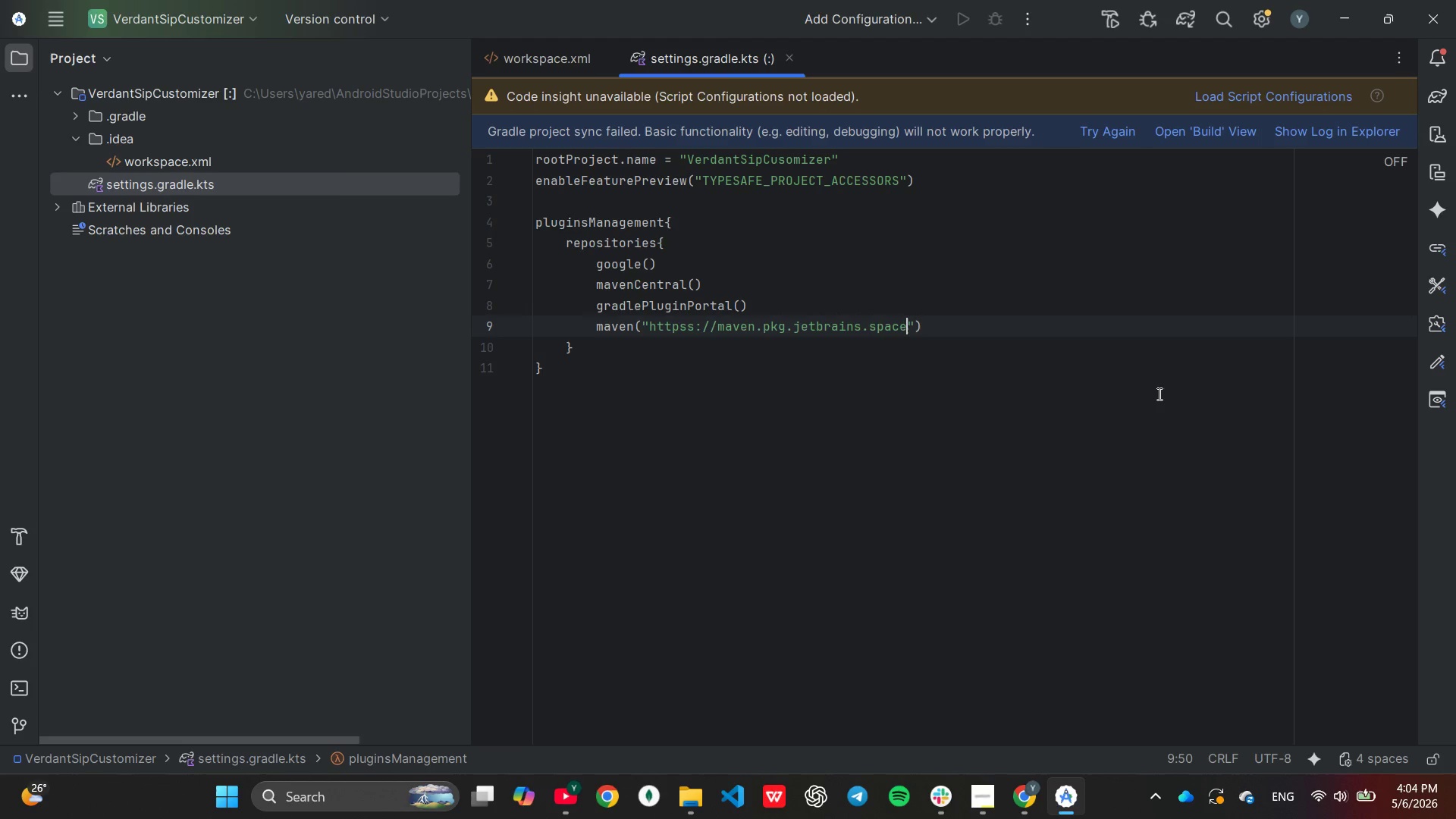 
type(/public/p/compose/dev)
 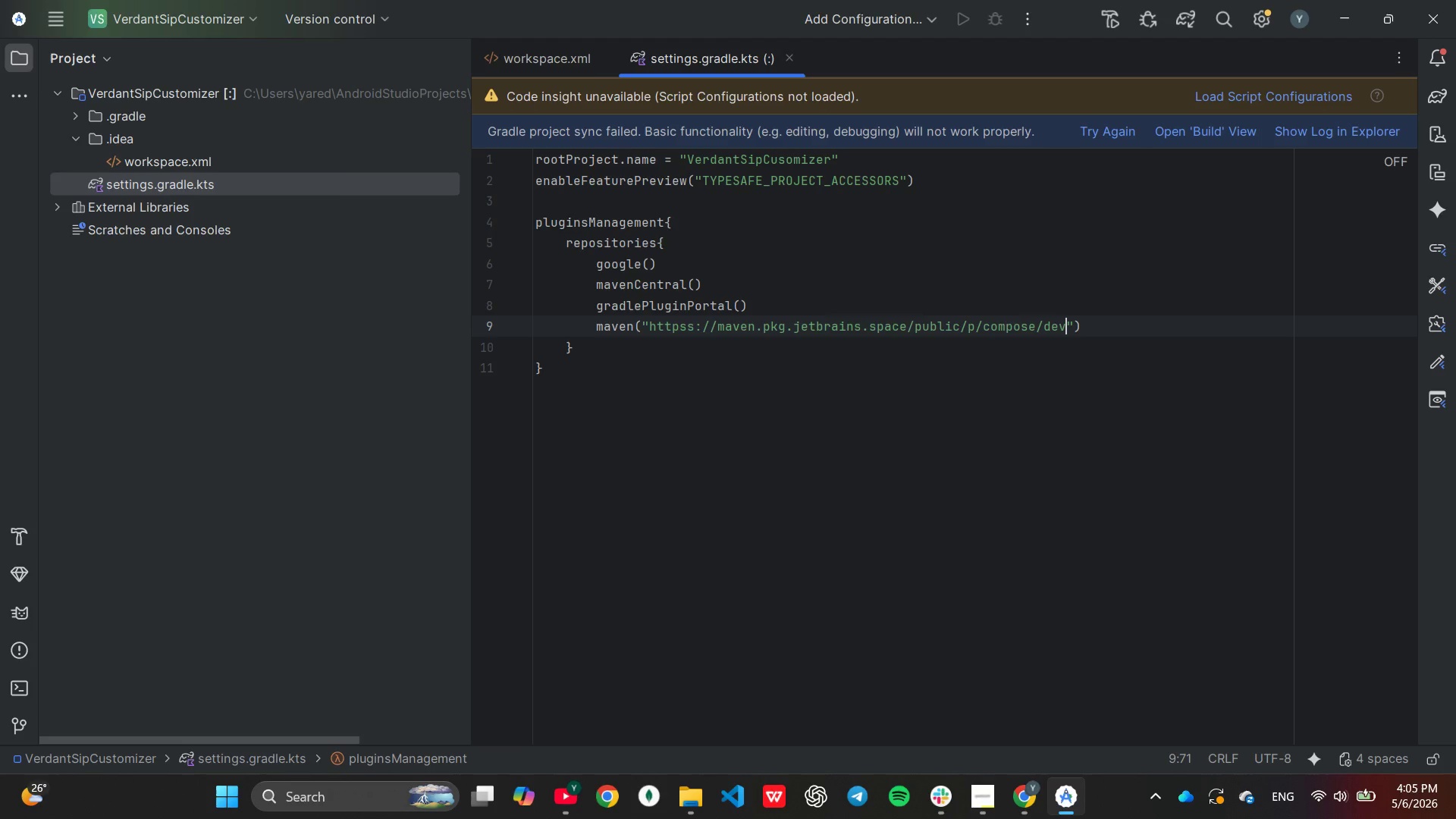 
key(ArrowDown)
 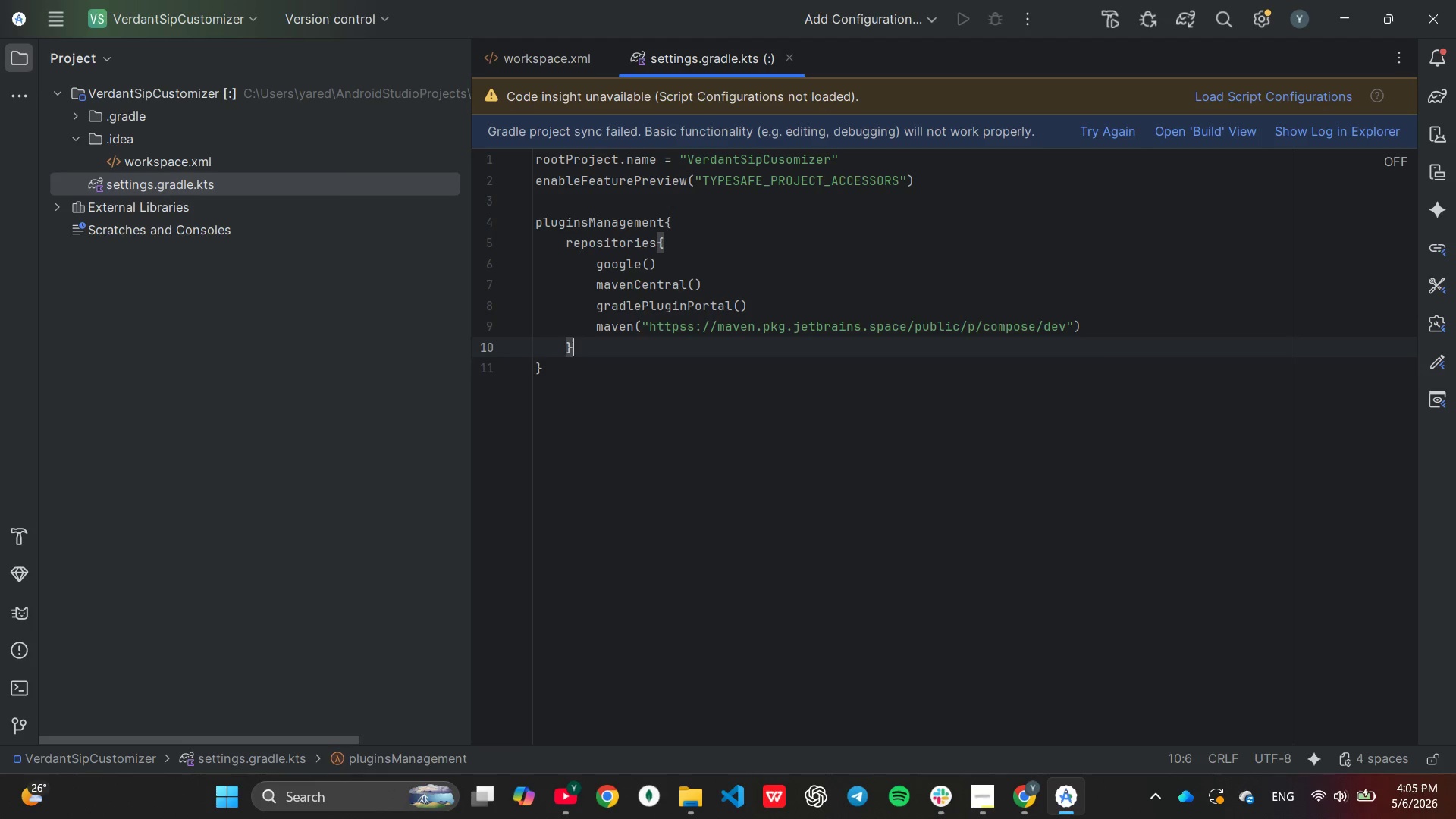 
key(ArrowDown)
 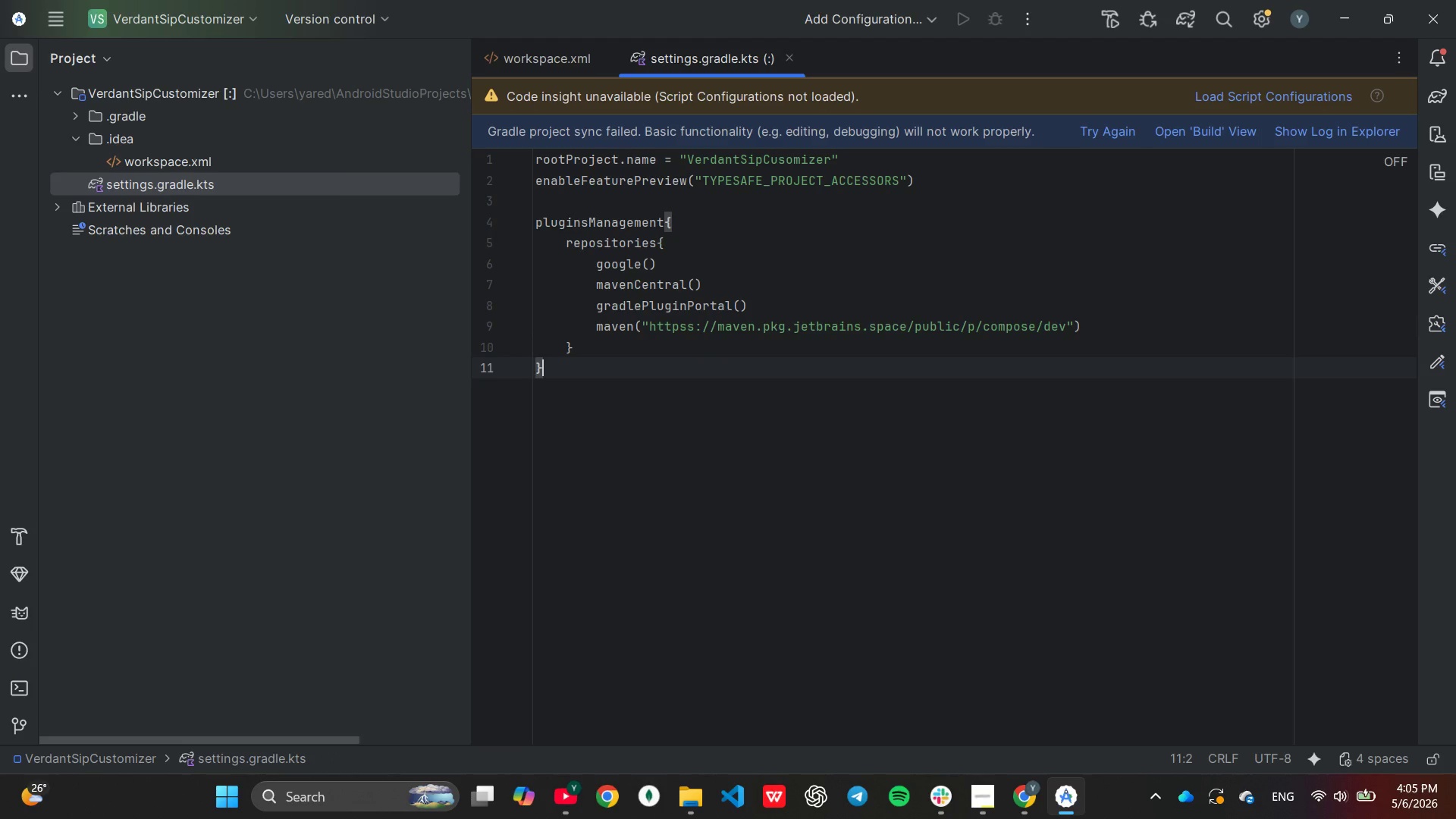 
key(Enter)
 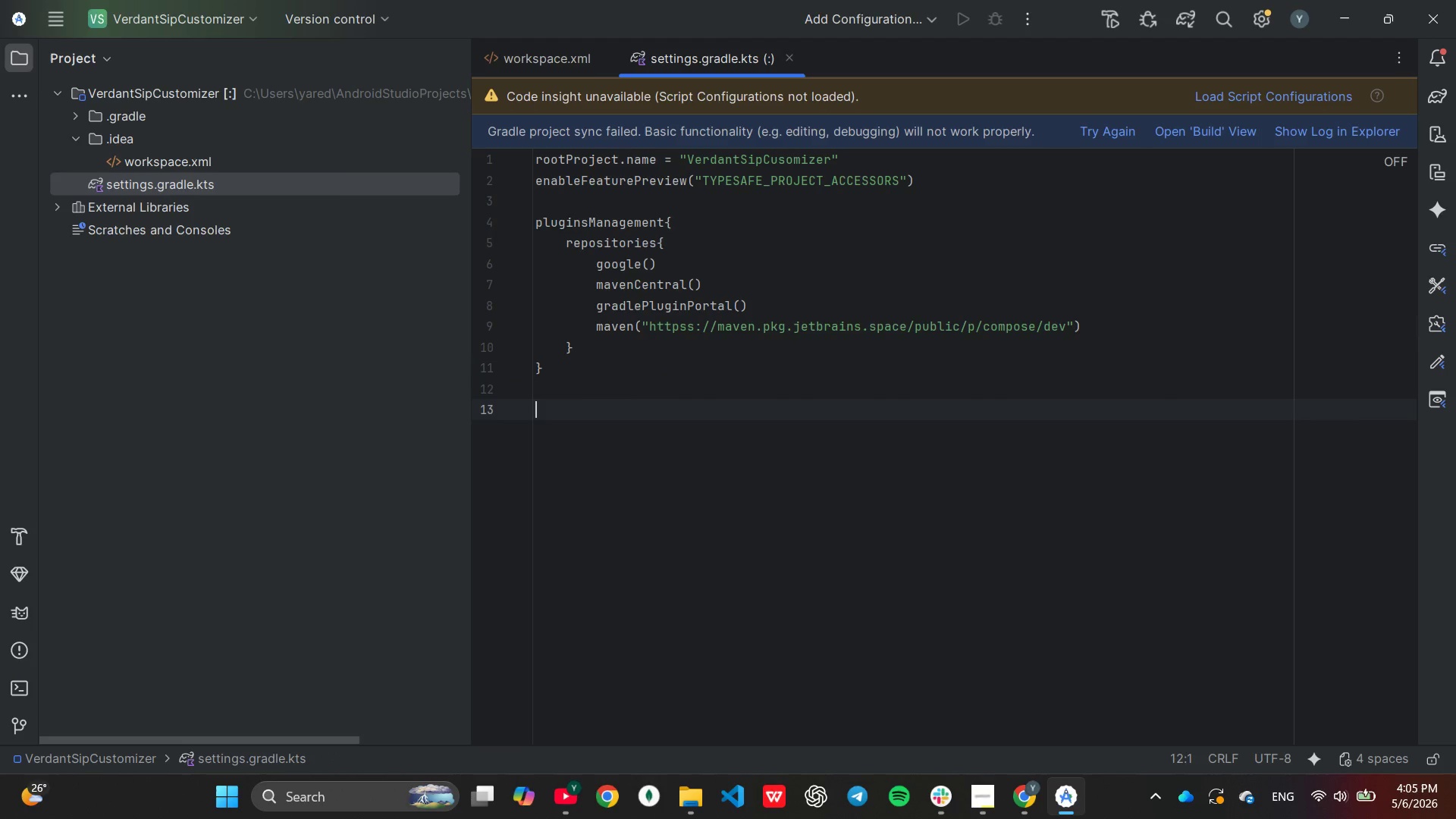 
key(Enter)
 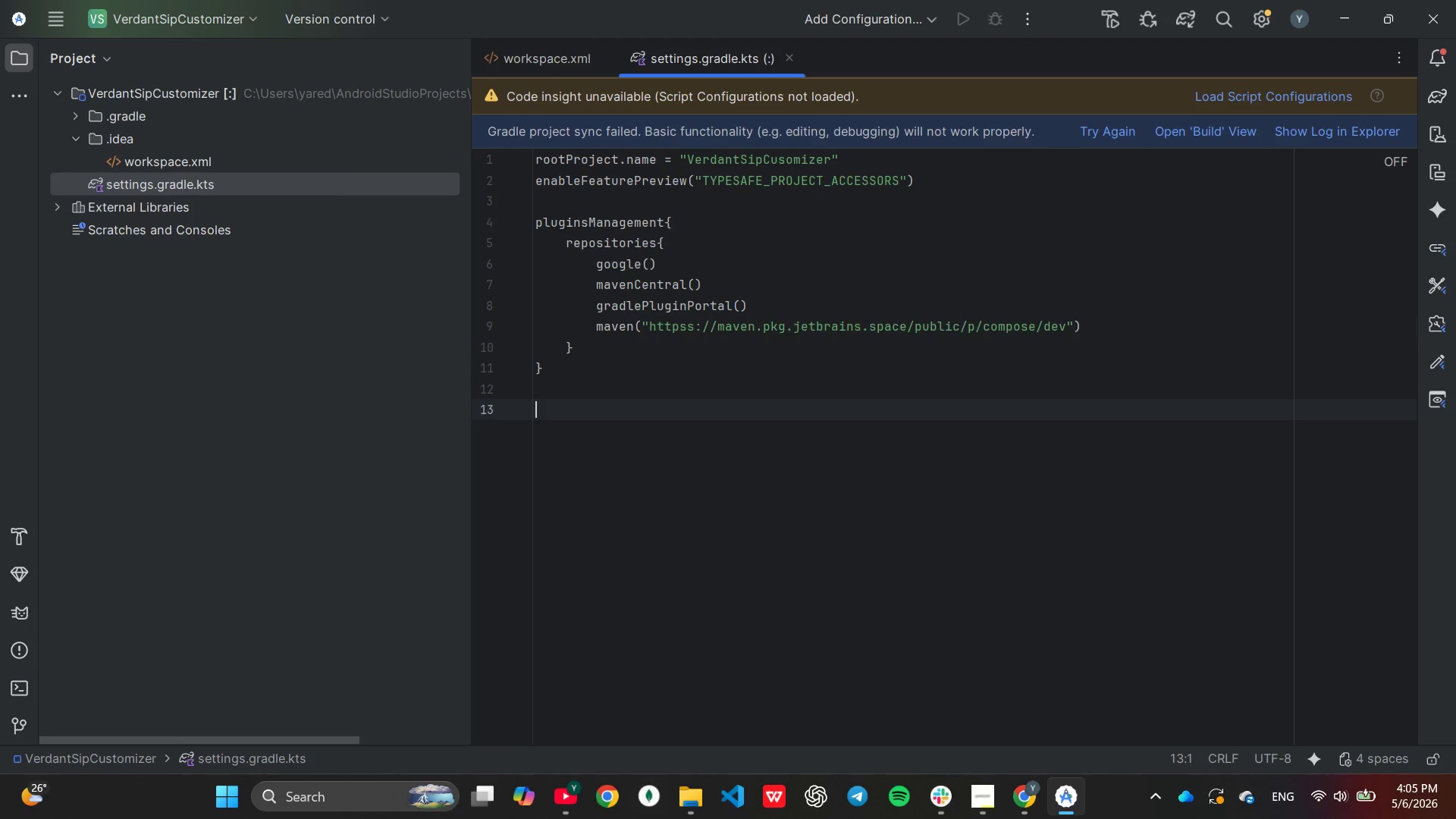 
type(depende)
 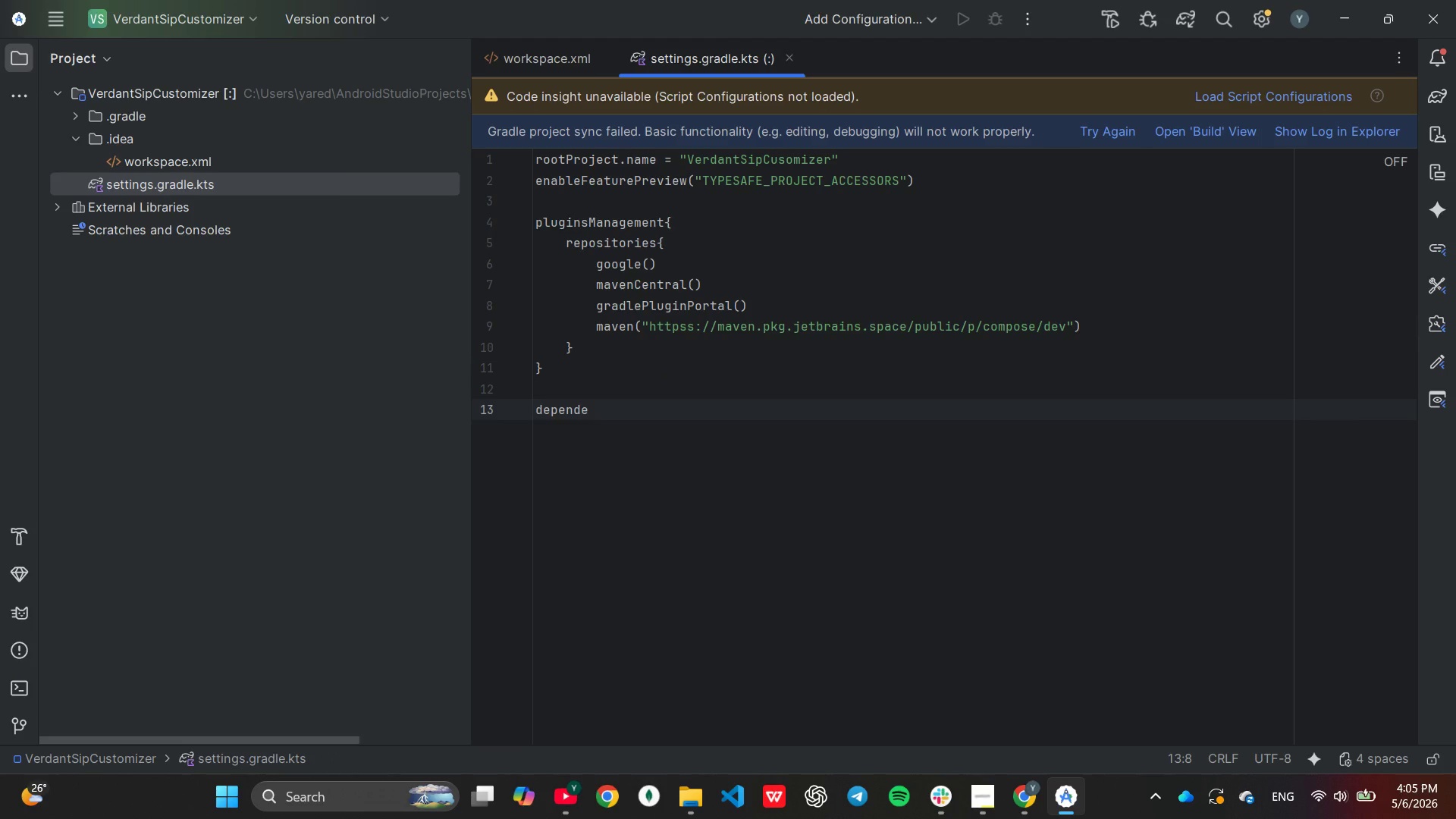 
type(ncyResolutionManagement {)
 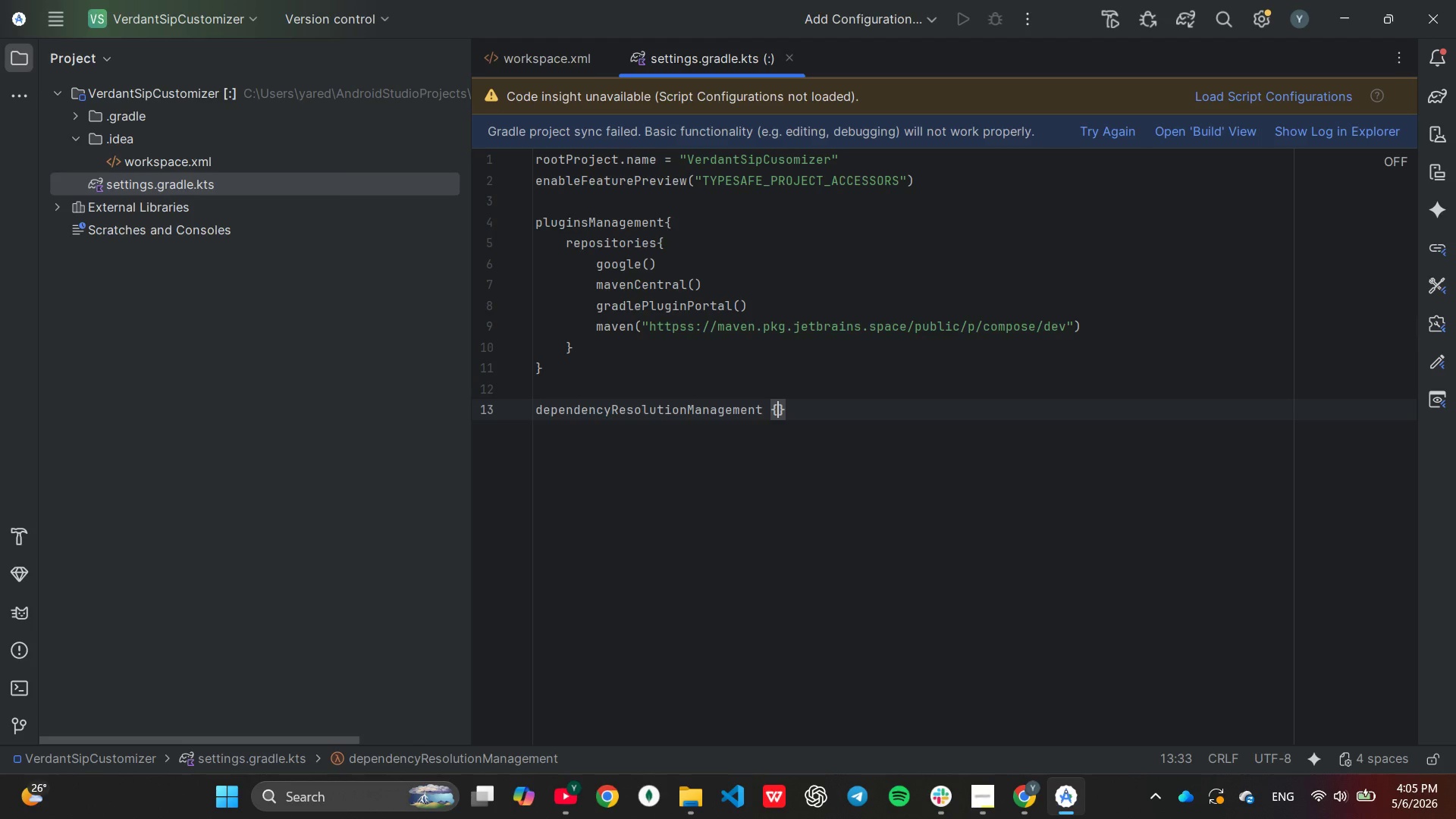 
key(Enter)
 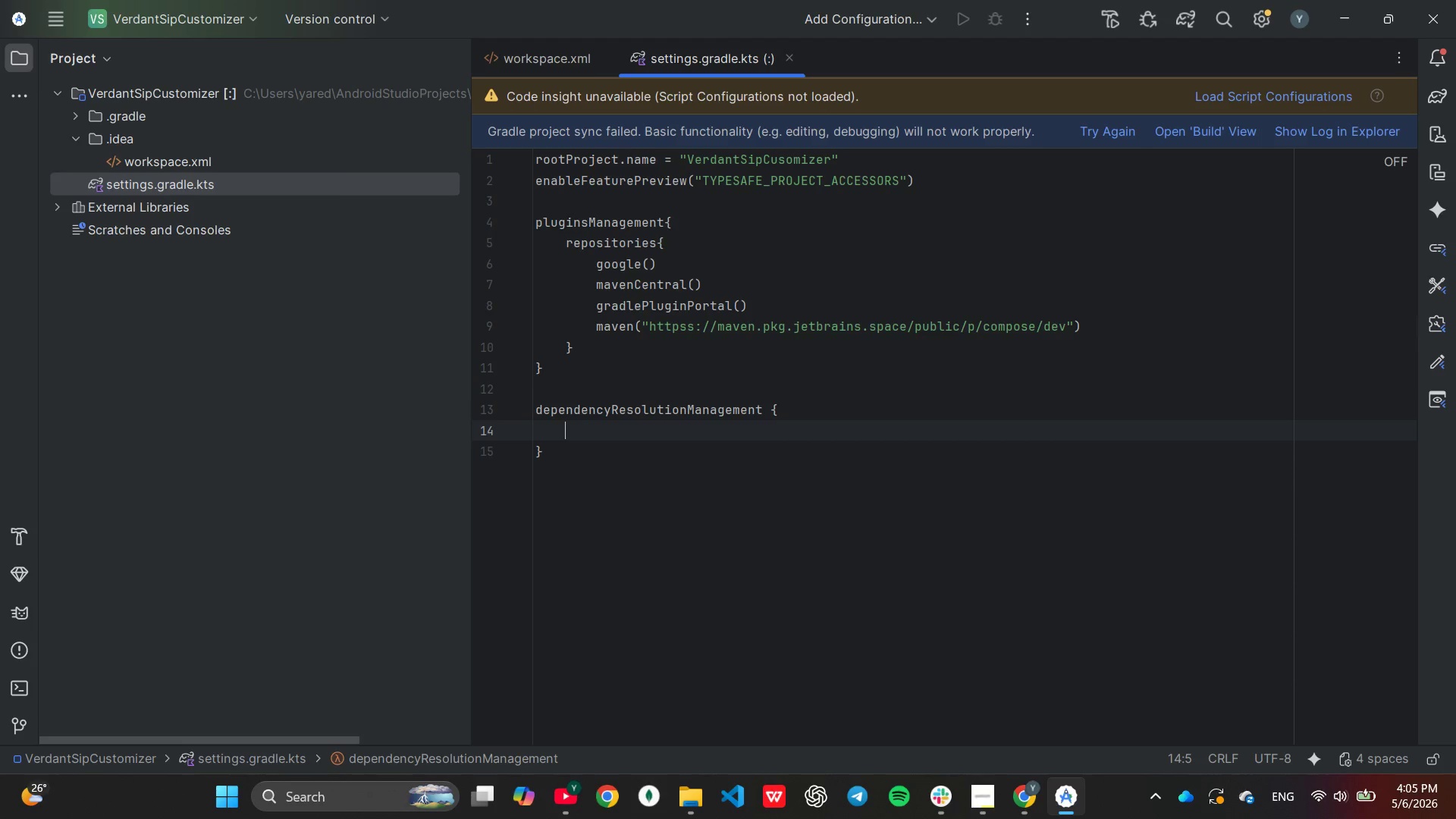 
type(repositories{)
 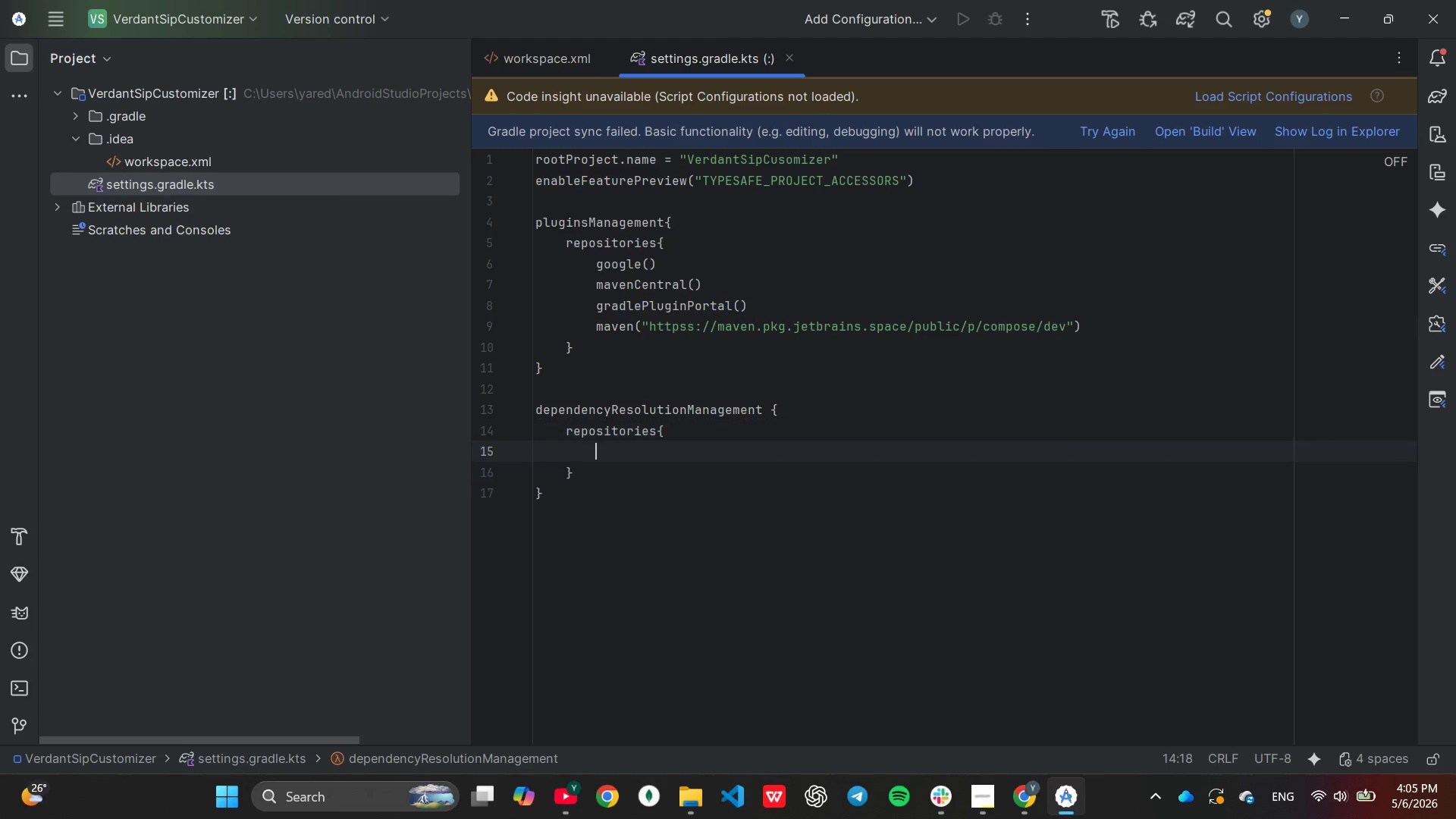 
key(Enter)
 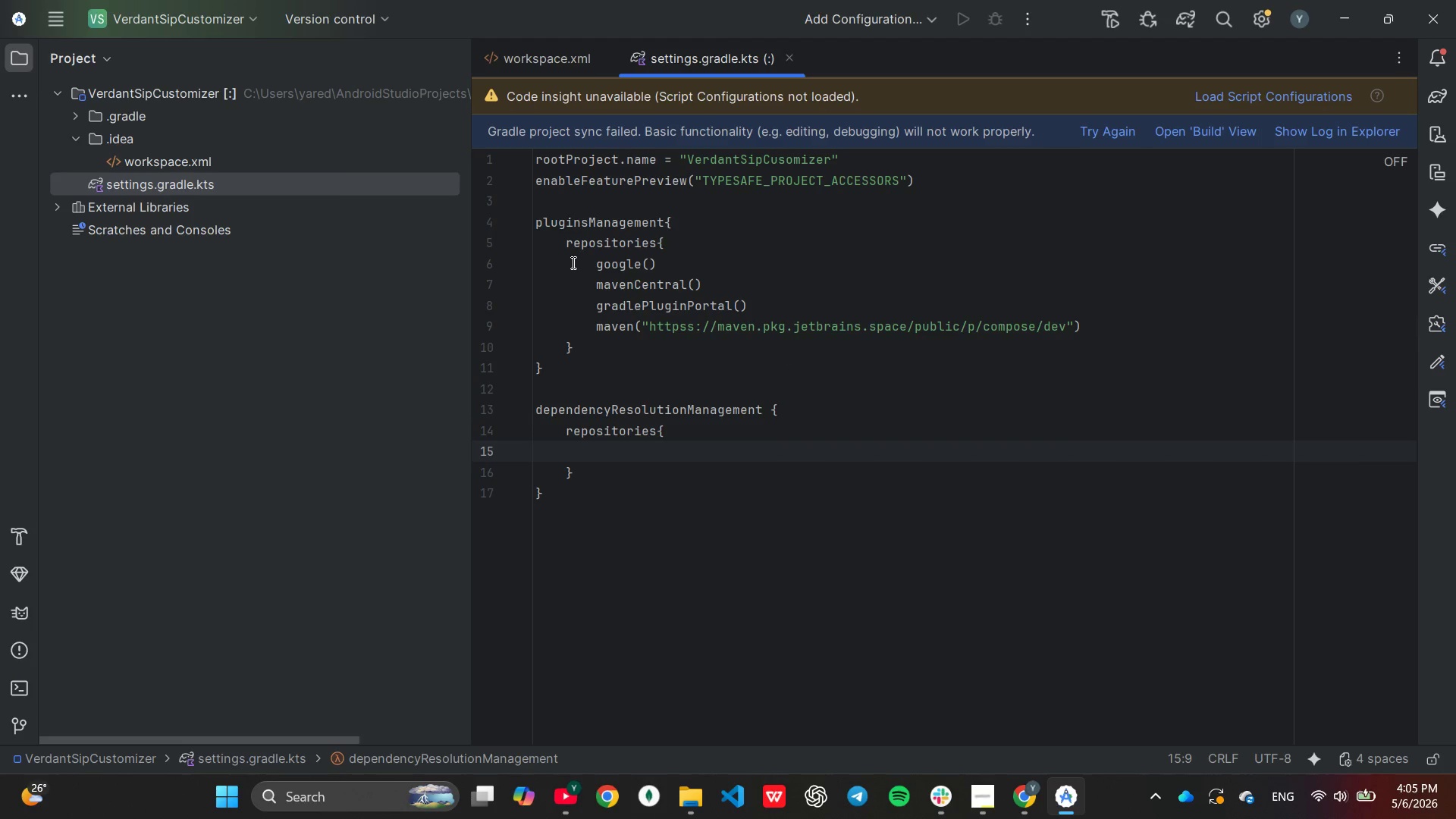 
wait(7.86)
 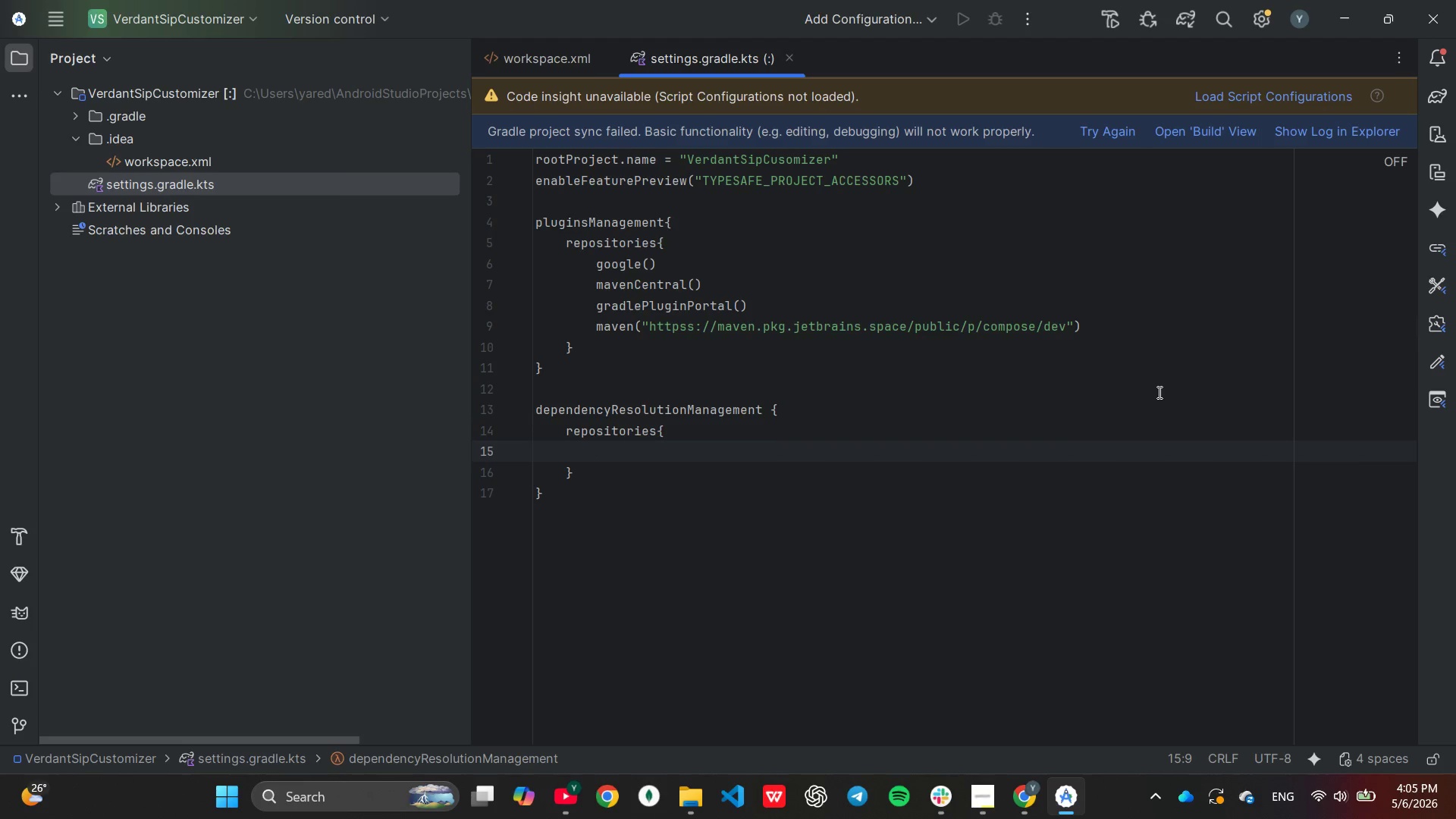 
left_click_drag(start_coordinate=[593, 267], to_coordinate=[1109, 322])
 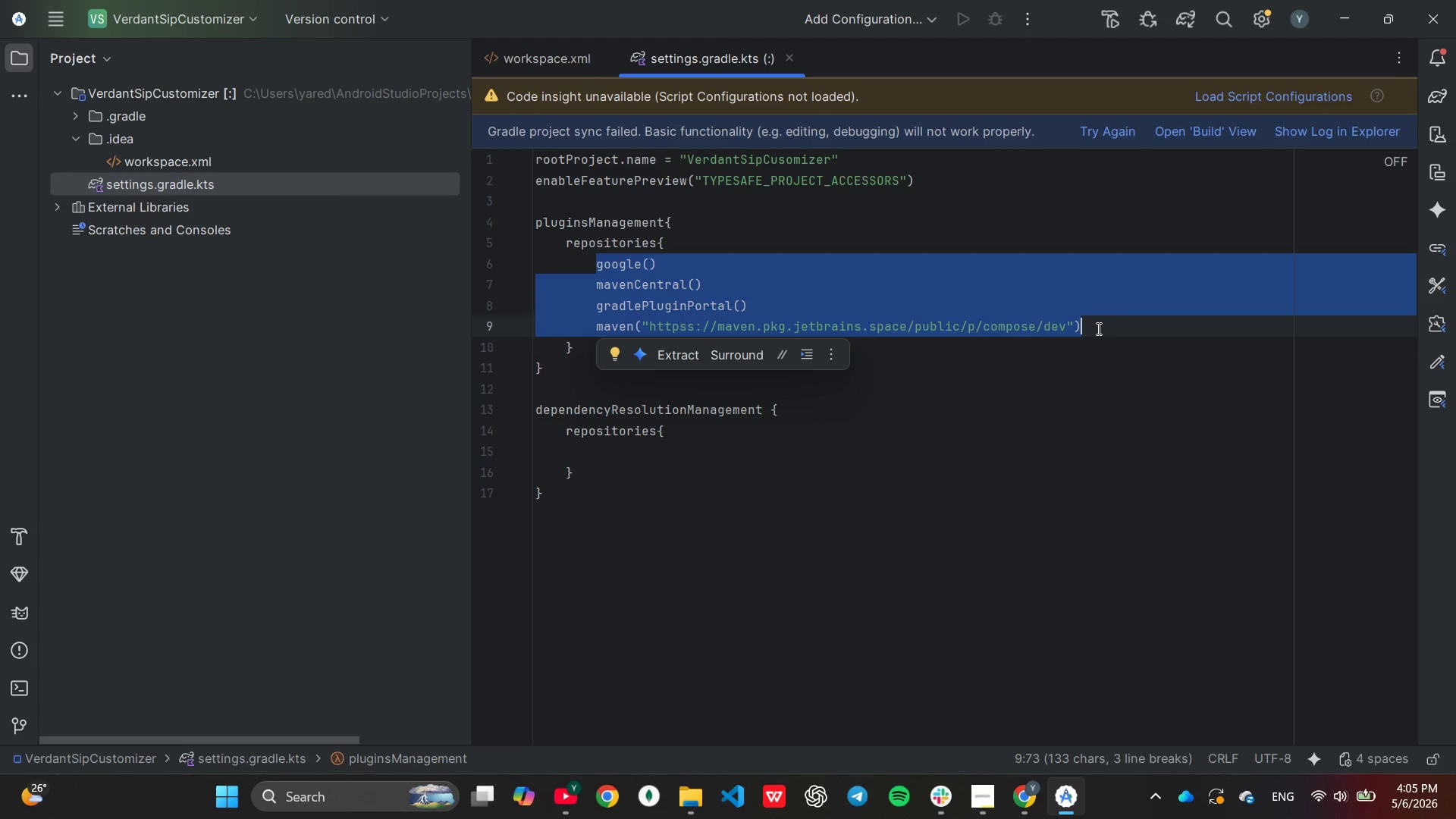 
key(Control+ControlLeft)
 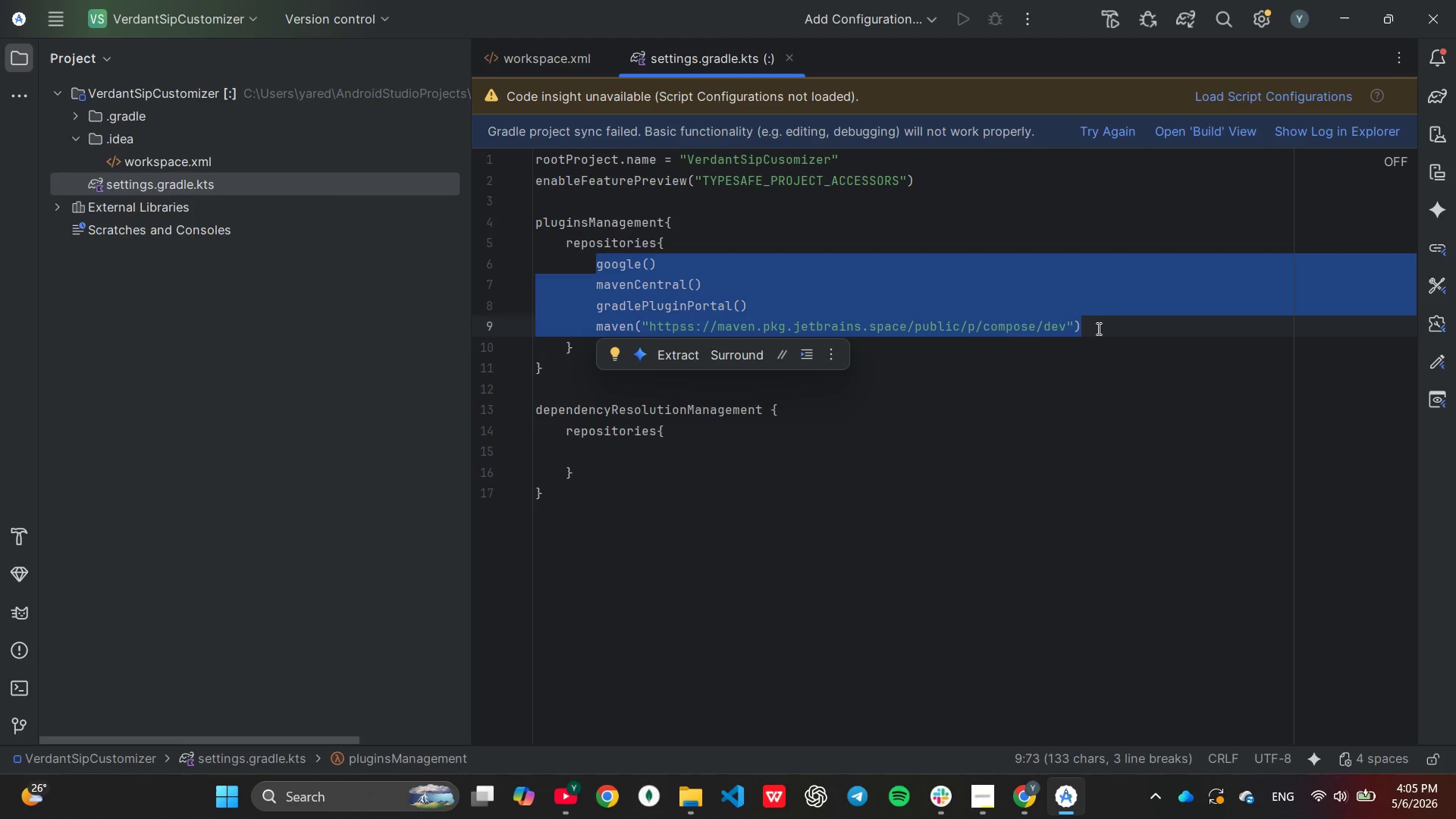 
key(Control+C)
 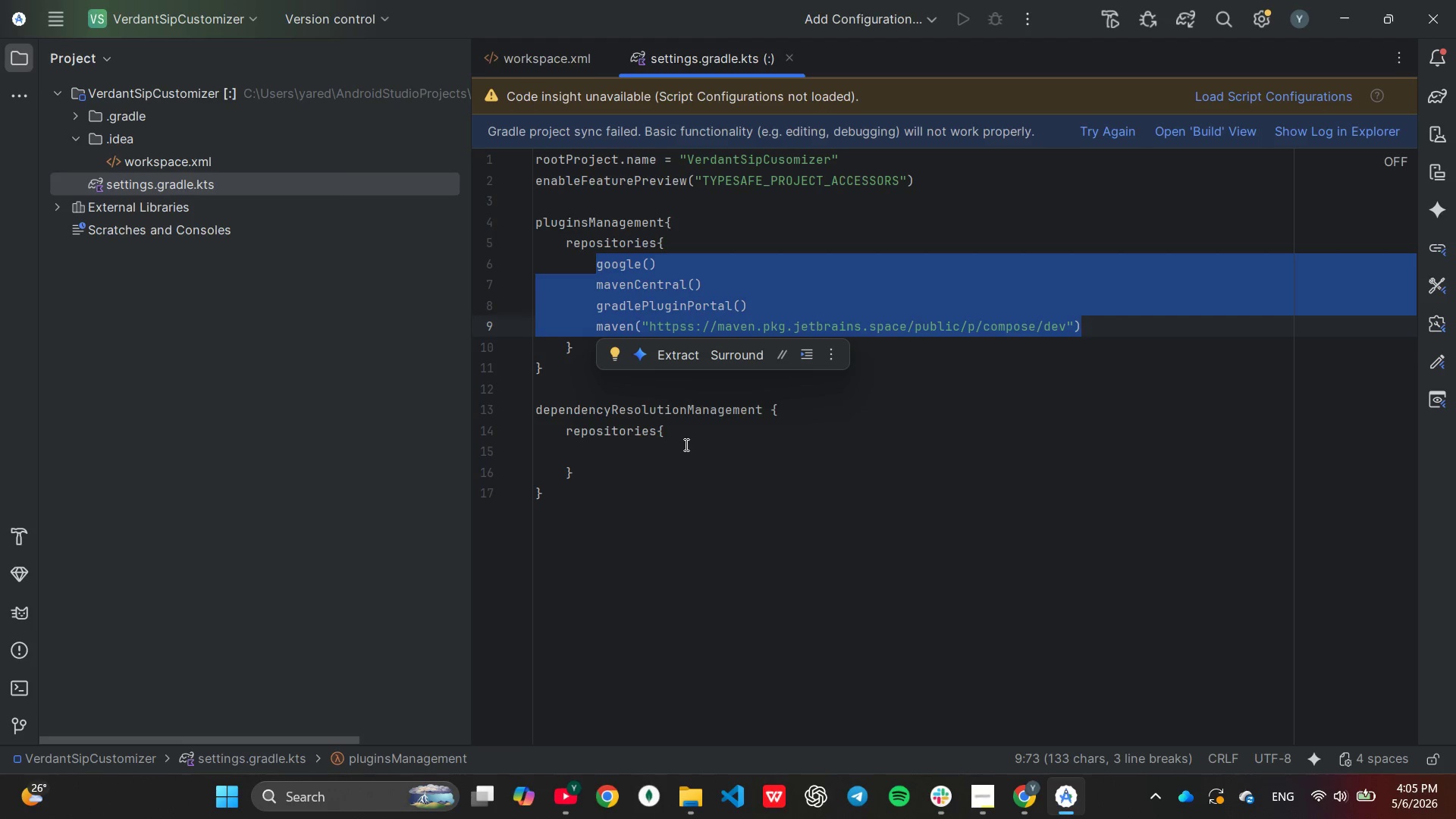 
left_click([685, 444])
 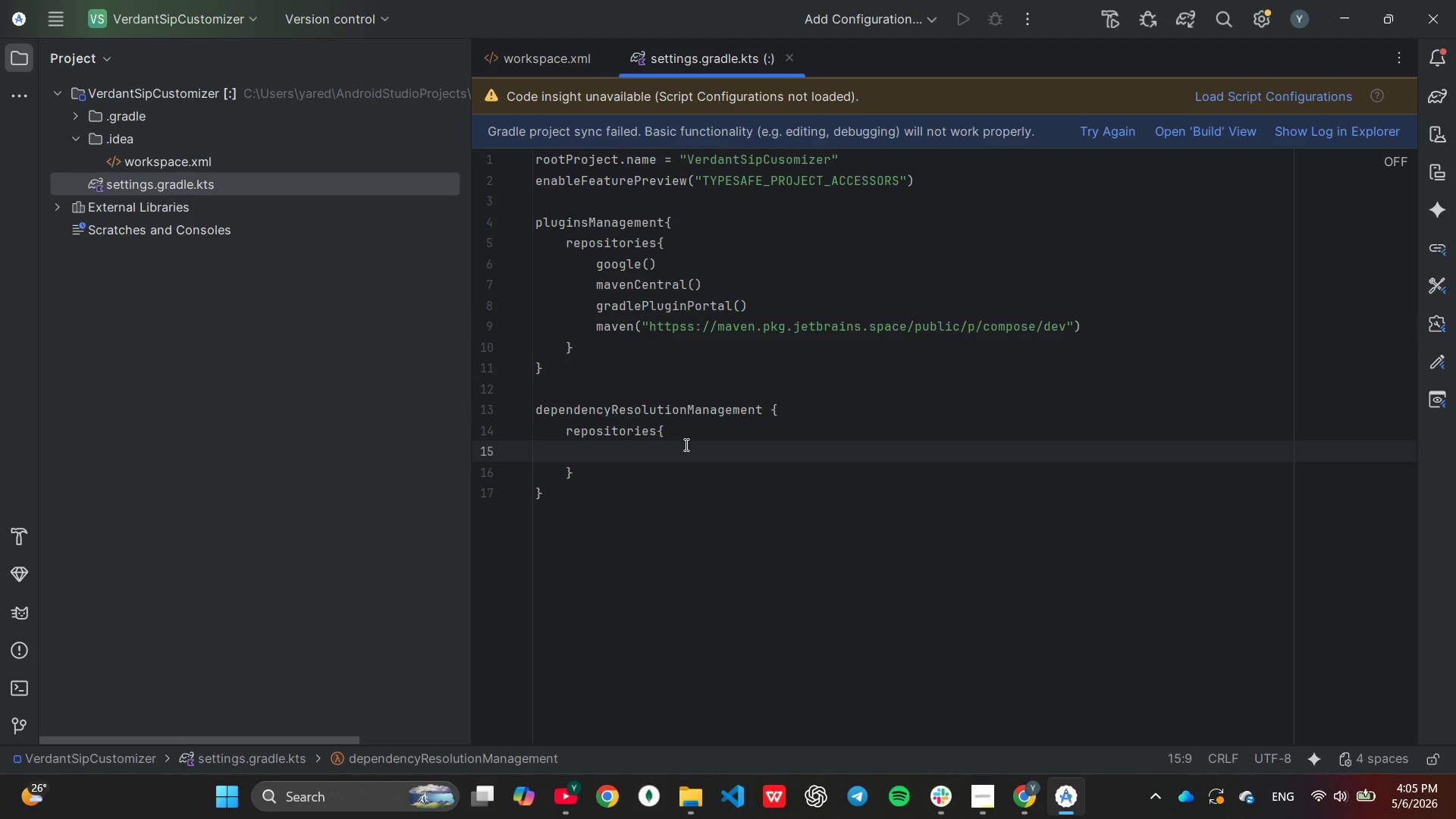 
key(Control+ControlLeft)
 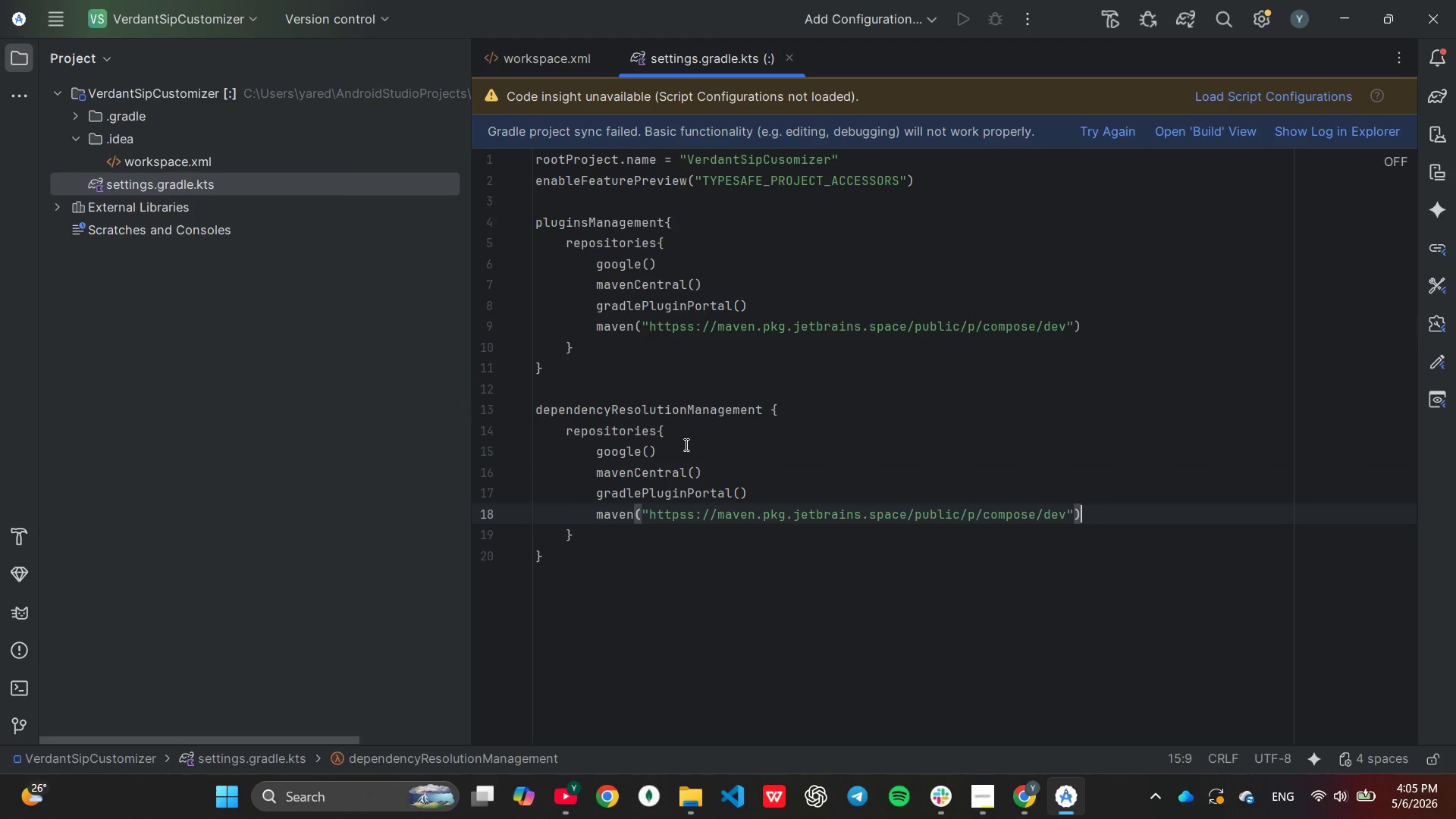 
key(Control+V)
 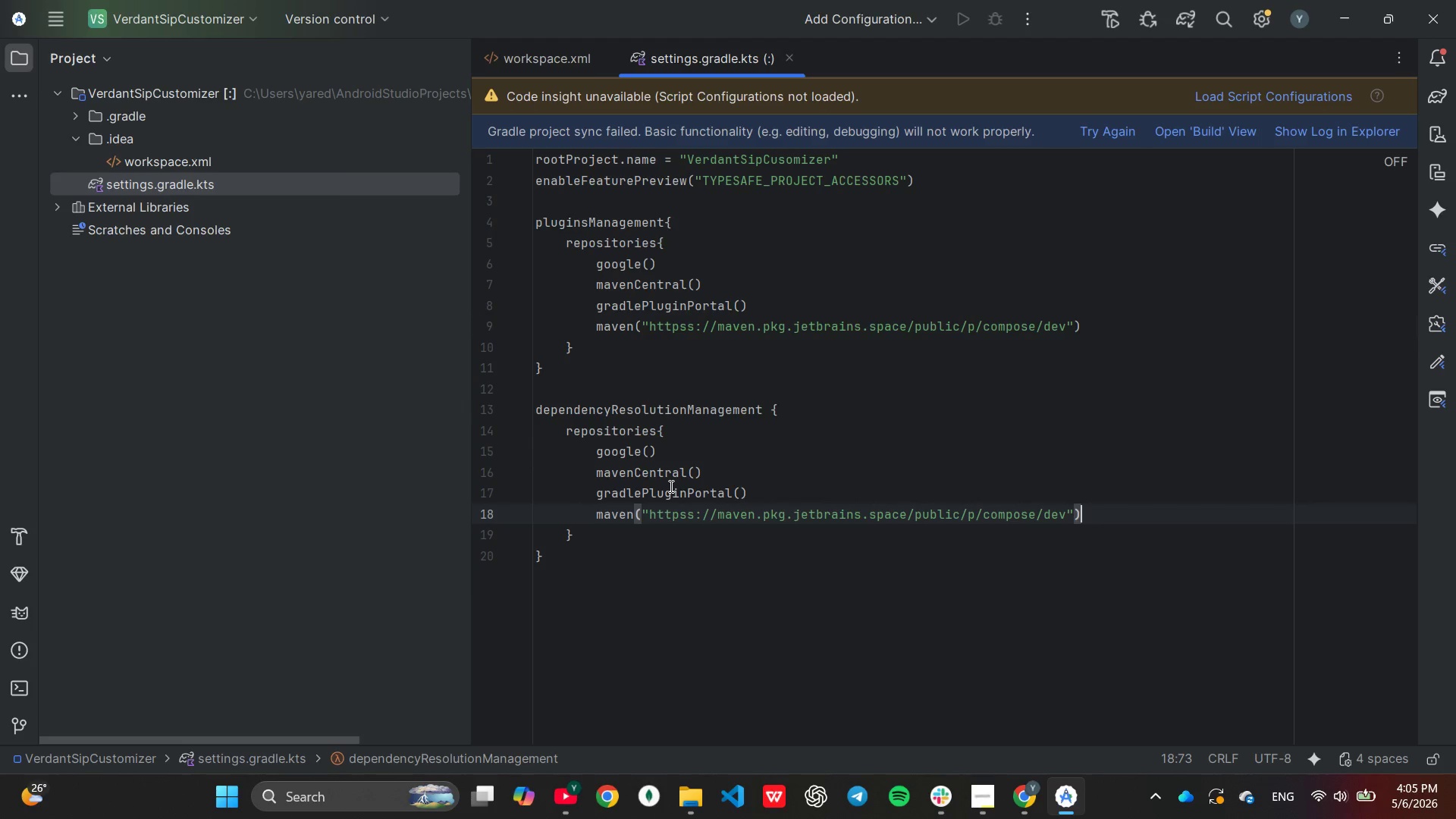 
double_click([670, 486])
 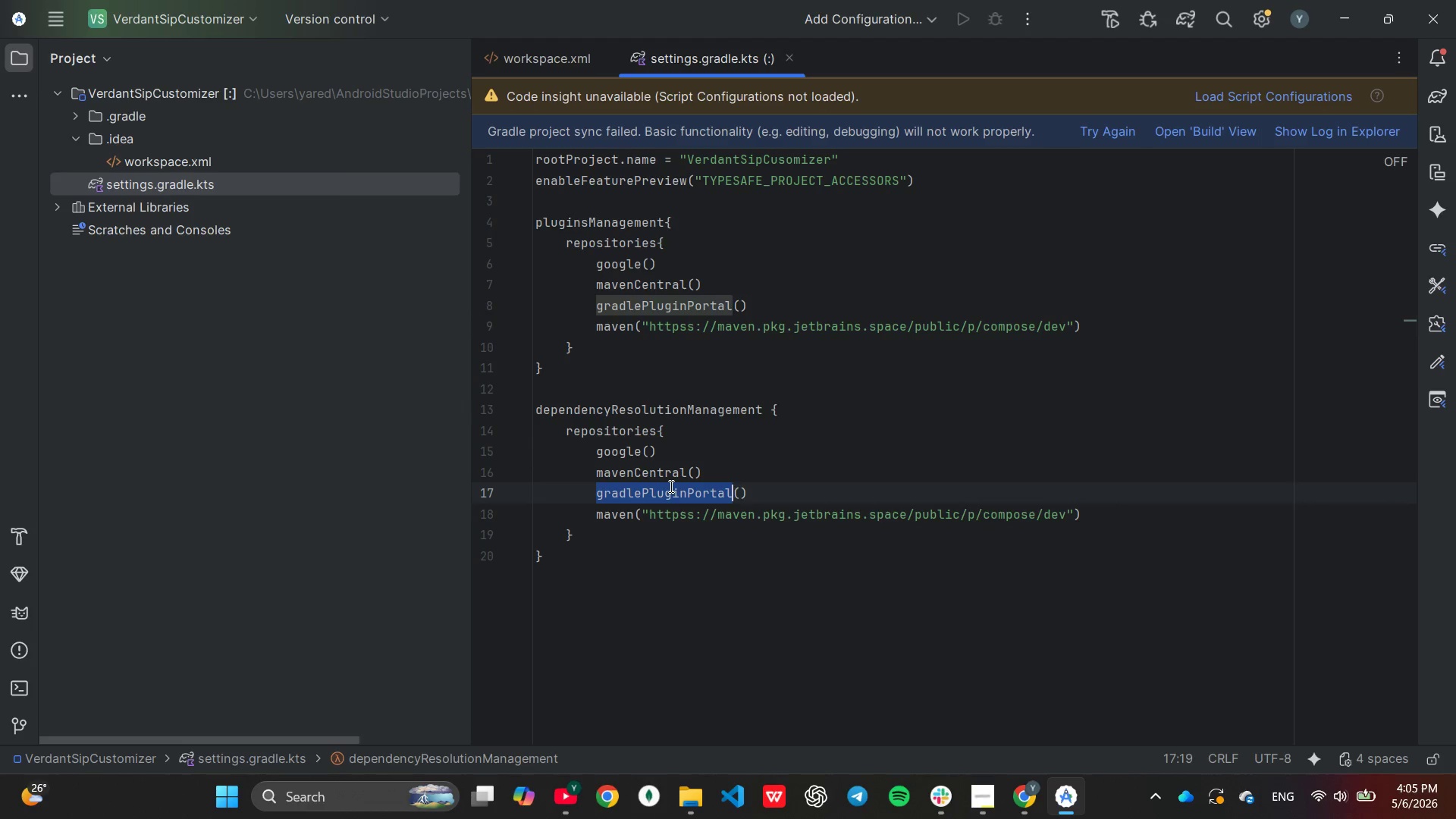 
triple_click([670, 486])
 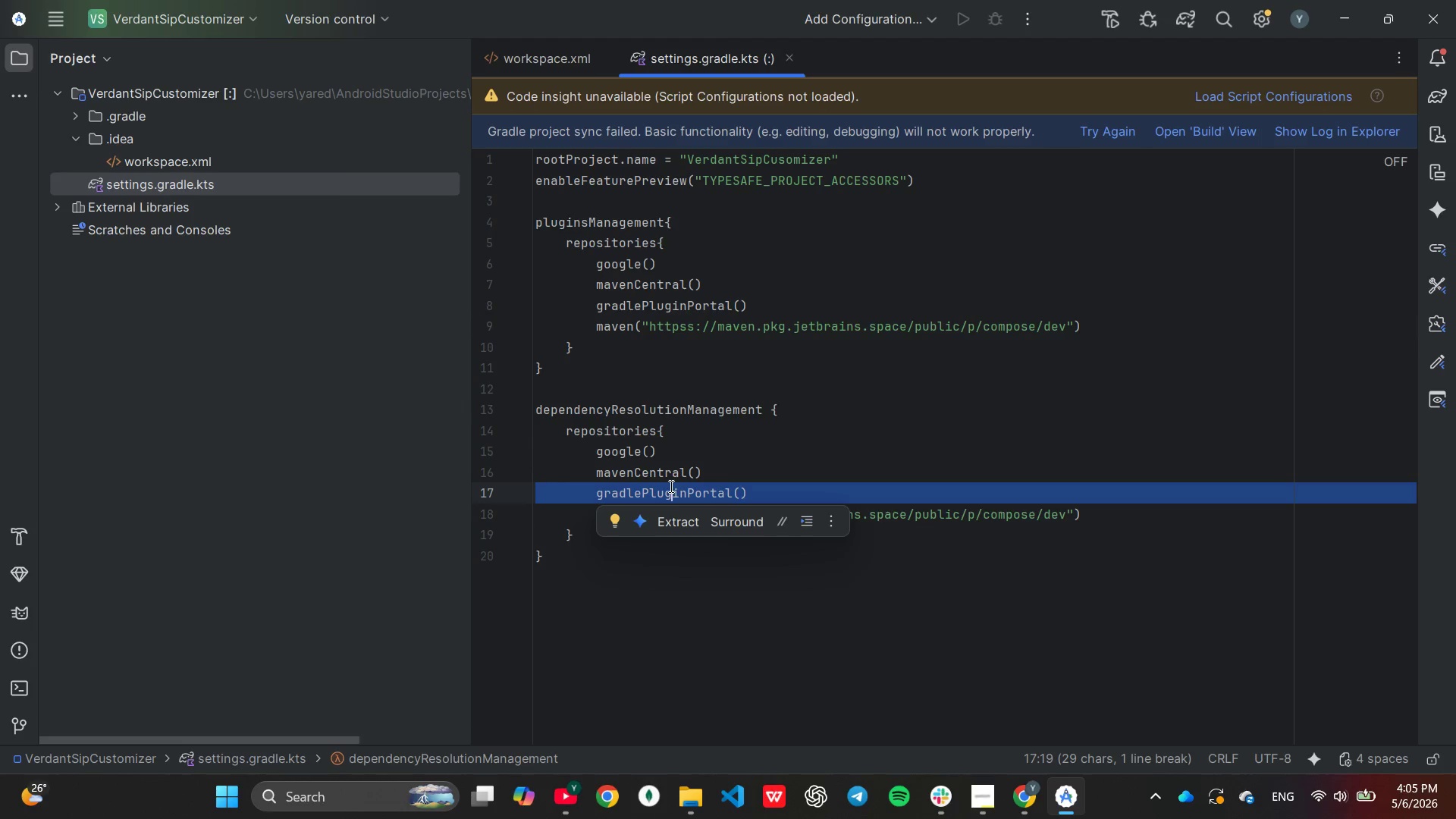 
key(Backspace)
 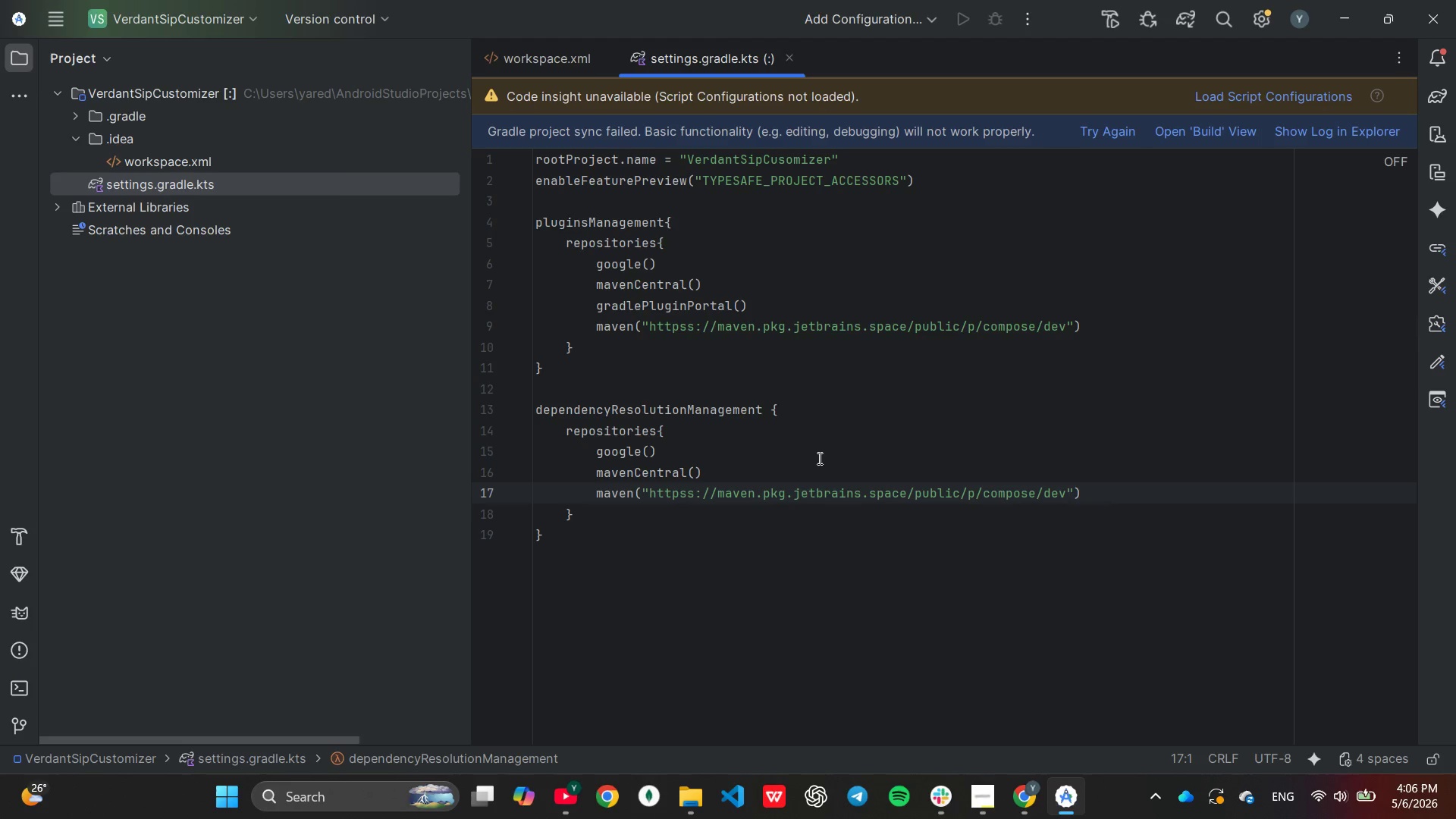 
wait(11.17)
 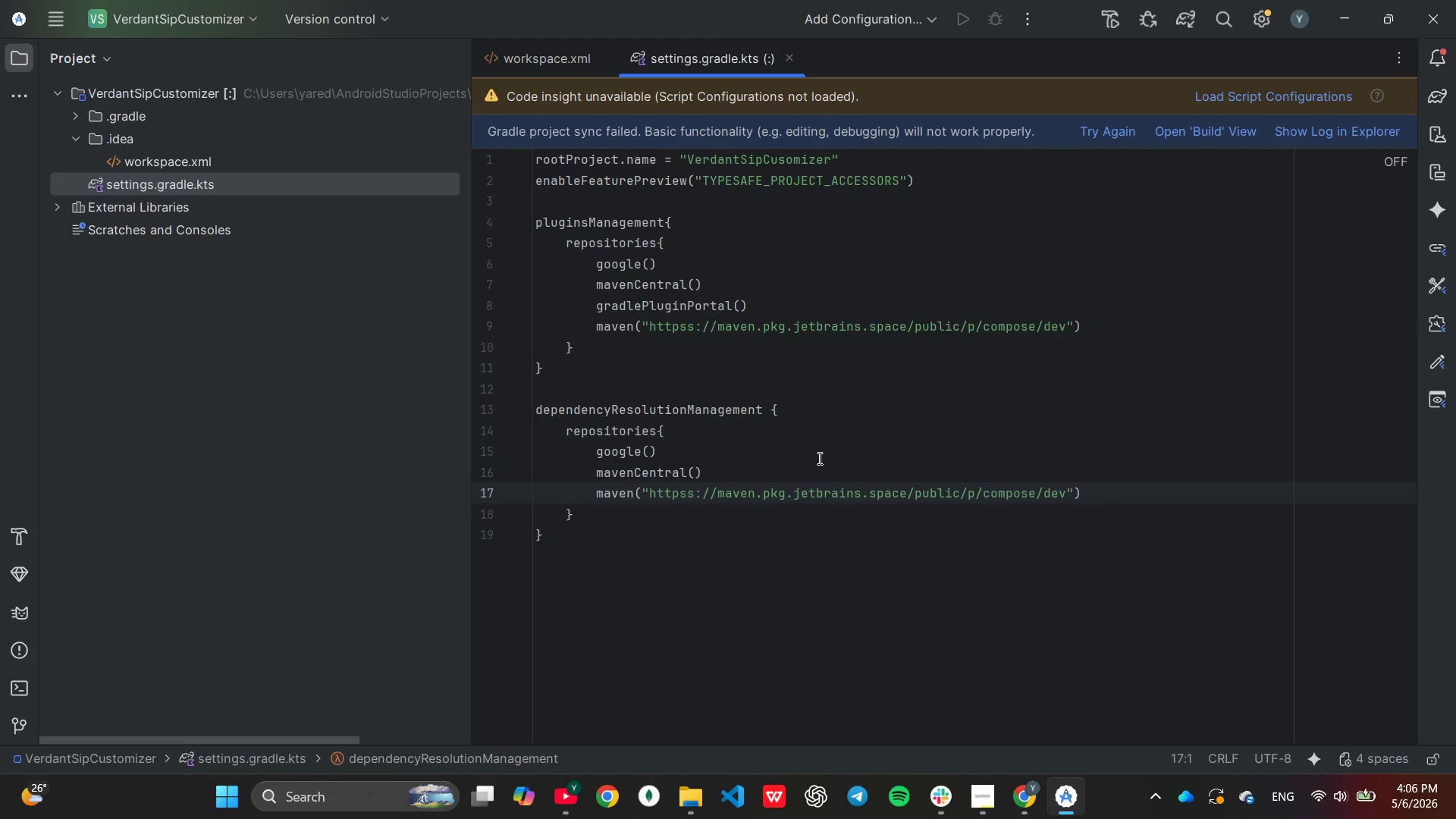 
left_click([659, 140])
 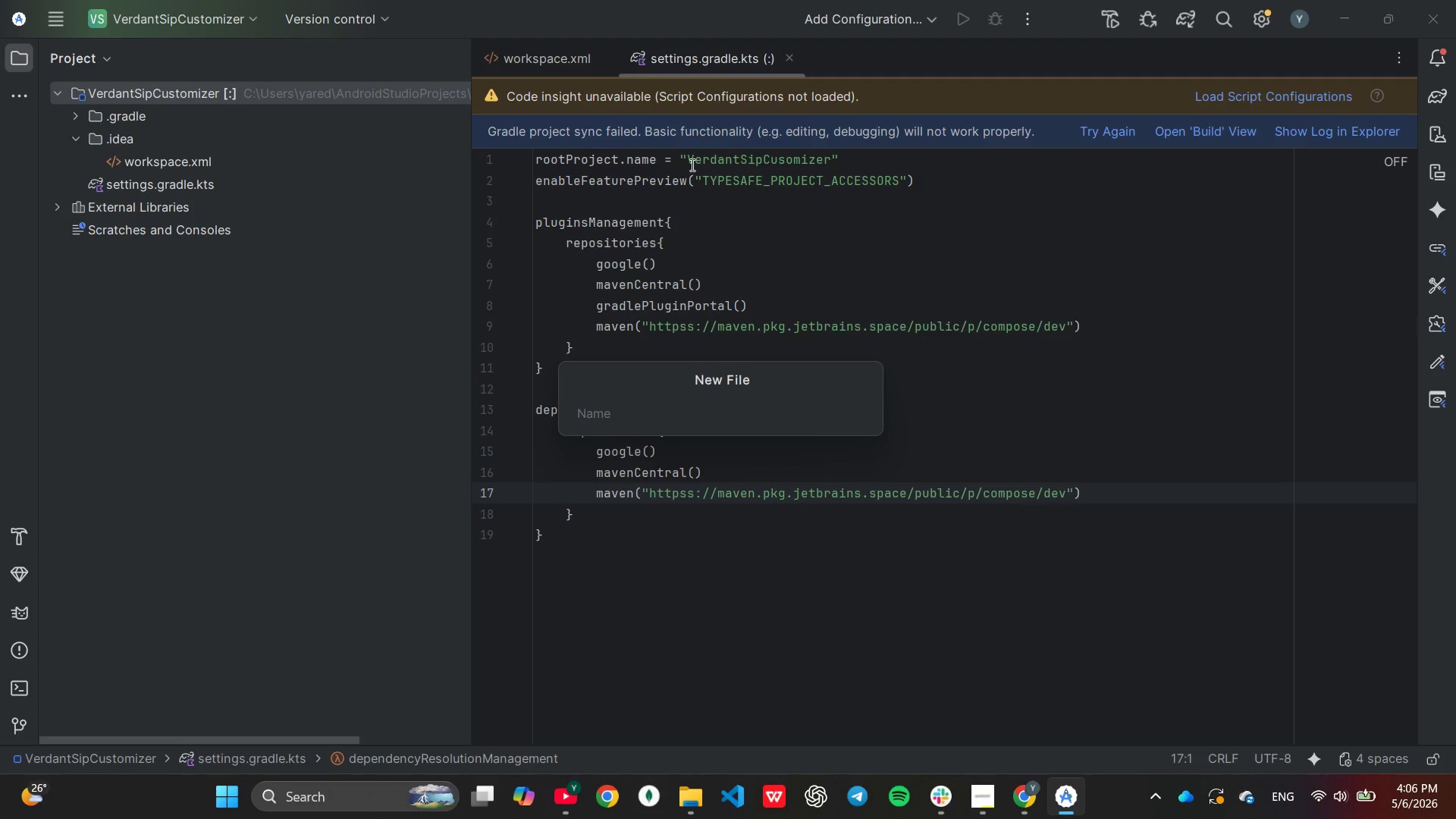 
type(build.gradle.kts)
 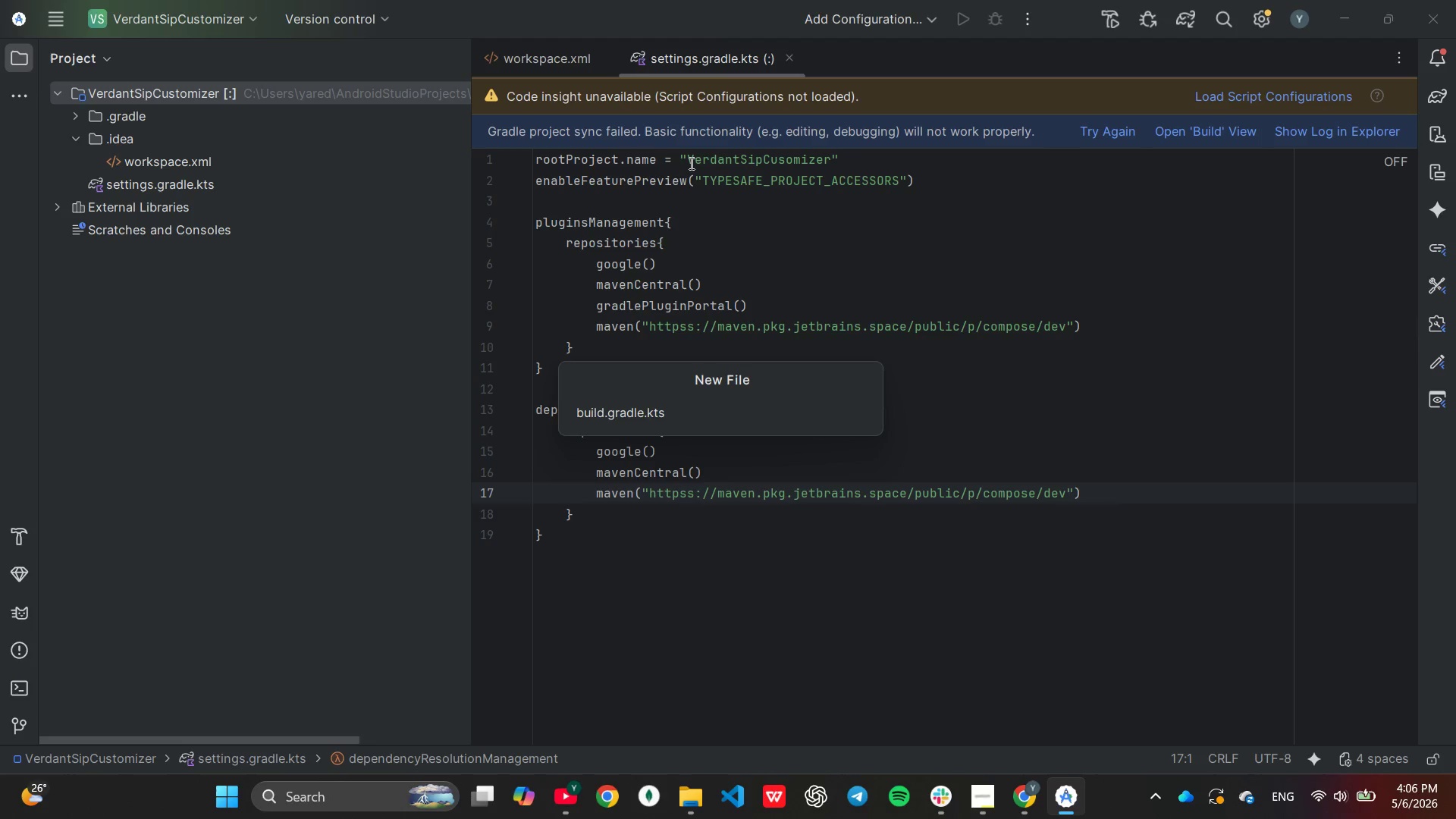 
key(Enter)
 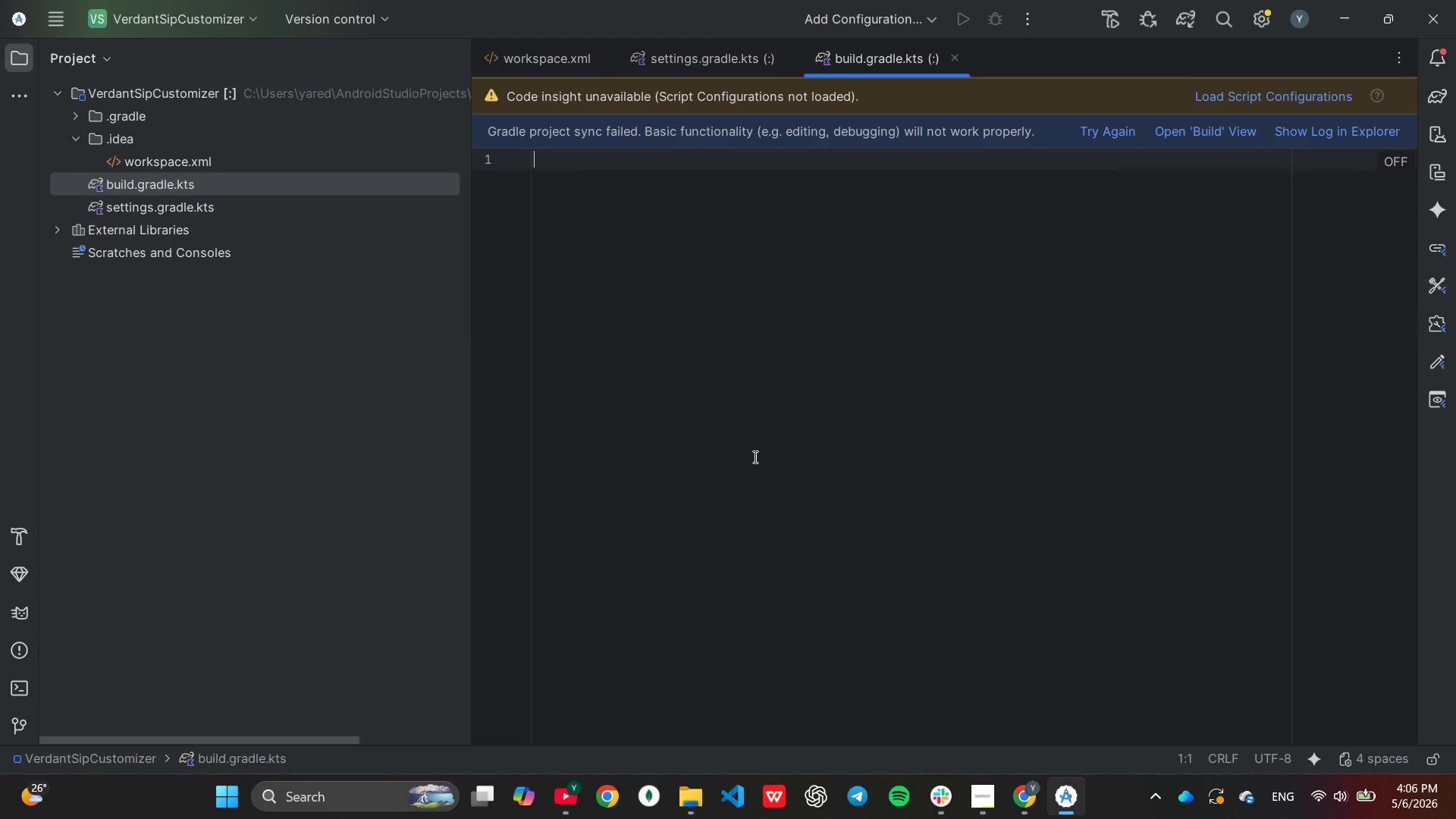 
type(plugins{)
 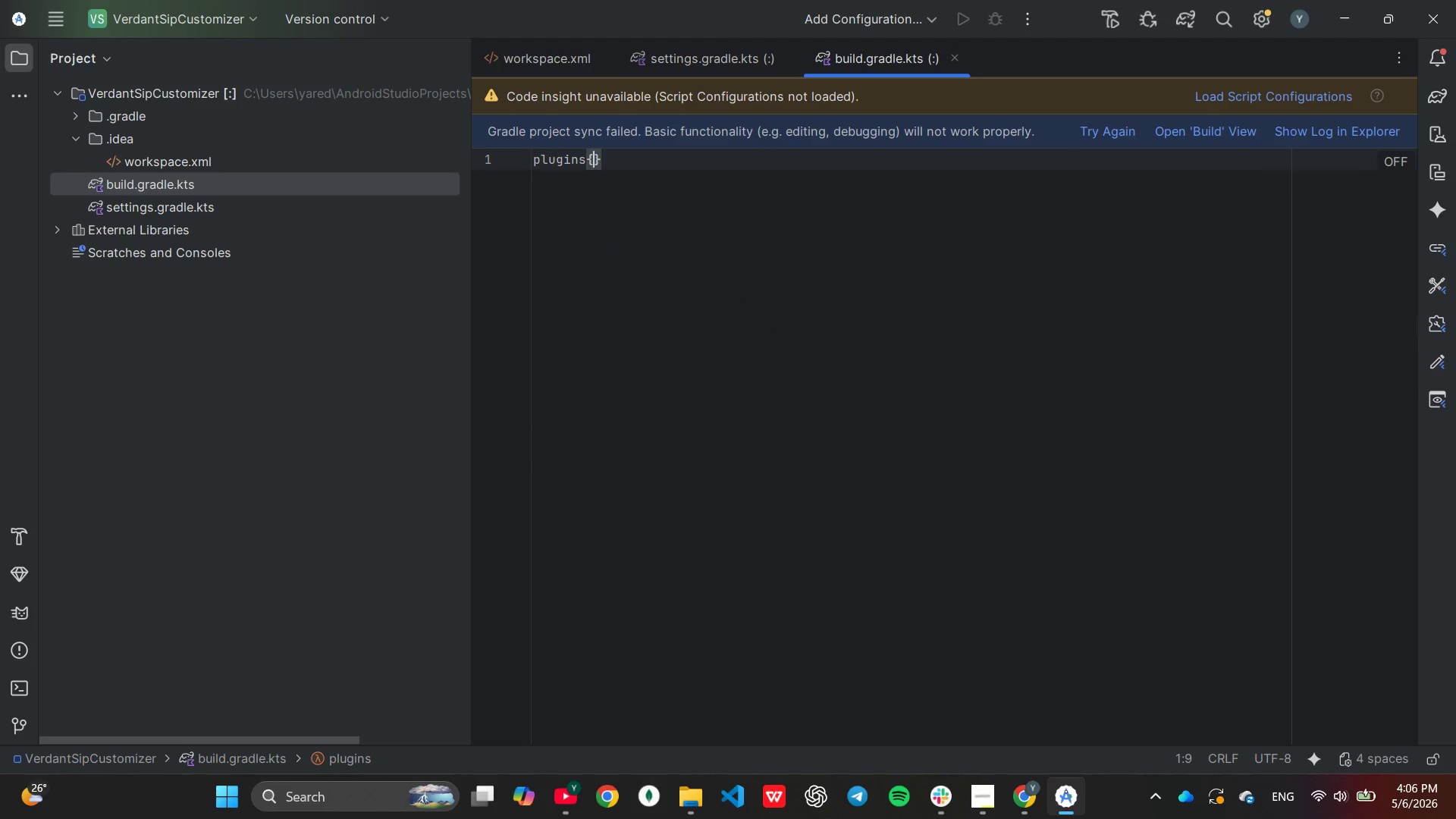 
key(Enter)
 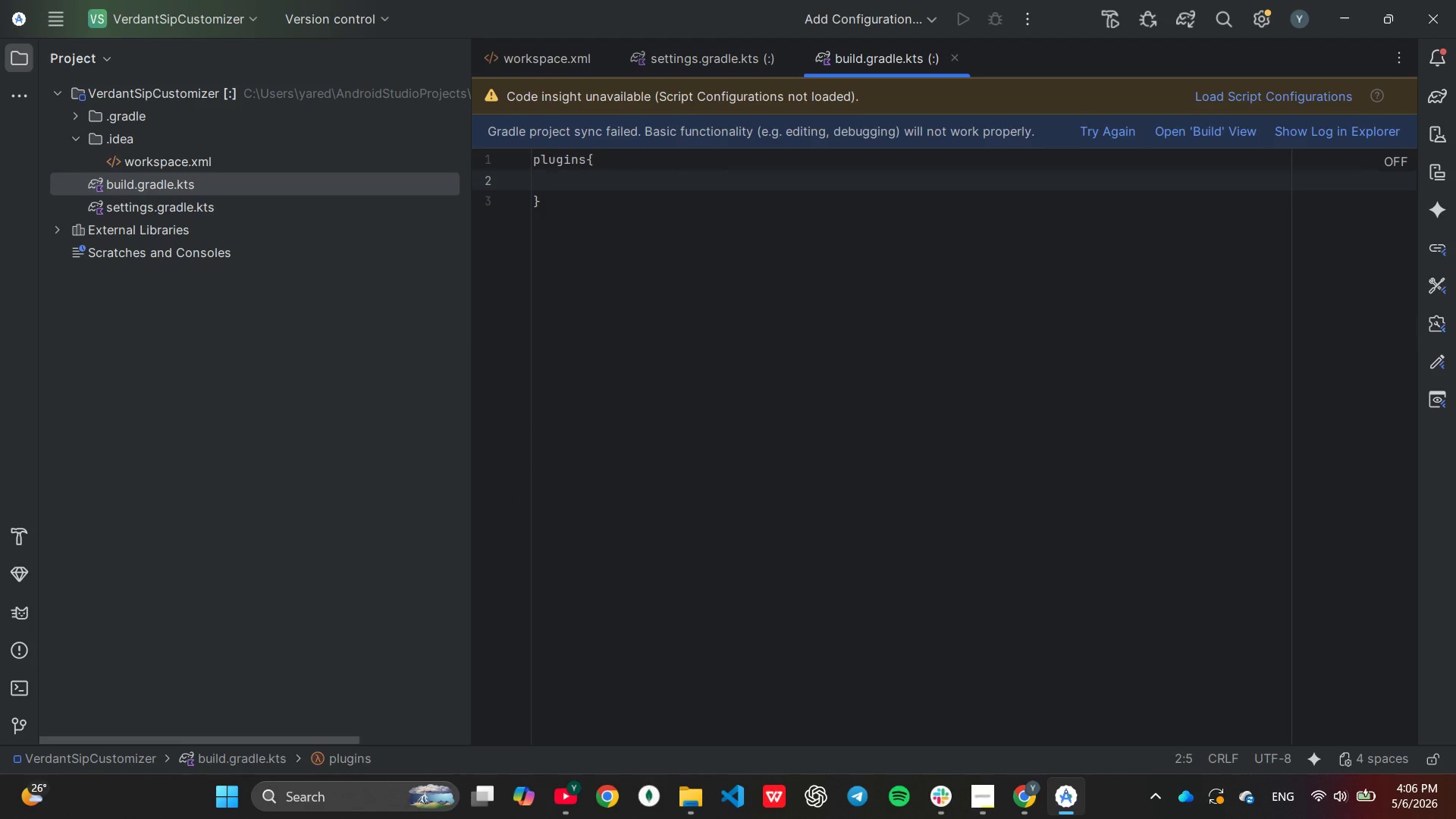 
type(kotlin(')
key(Backspace)
type("multiplatform)
 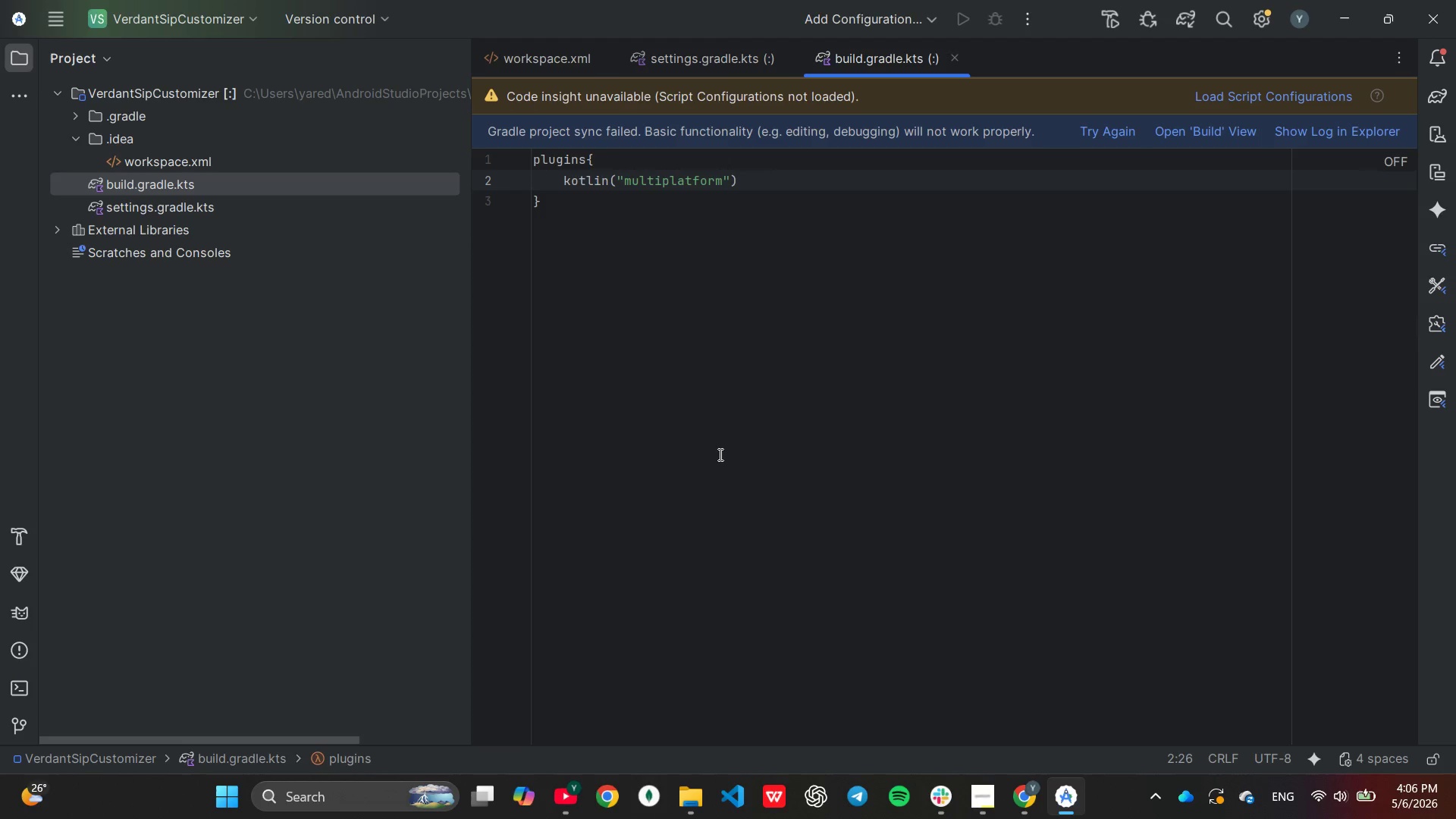 
key(ArrowRight)
 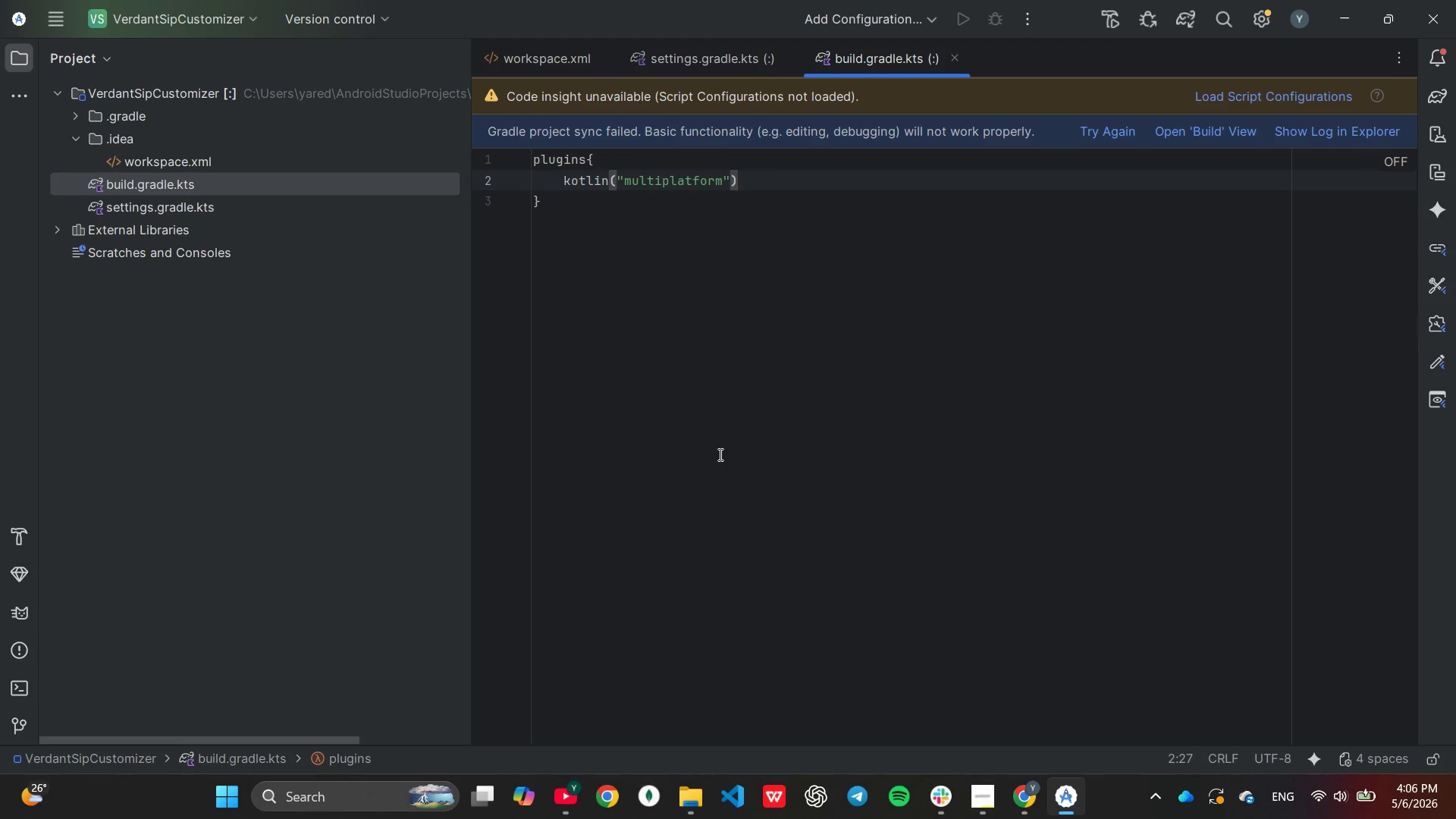 
key(ArrowRight)
 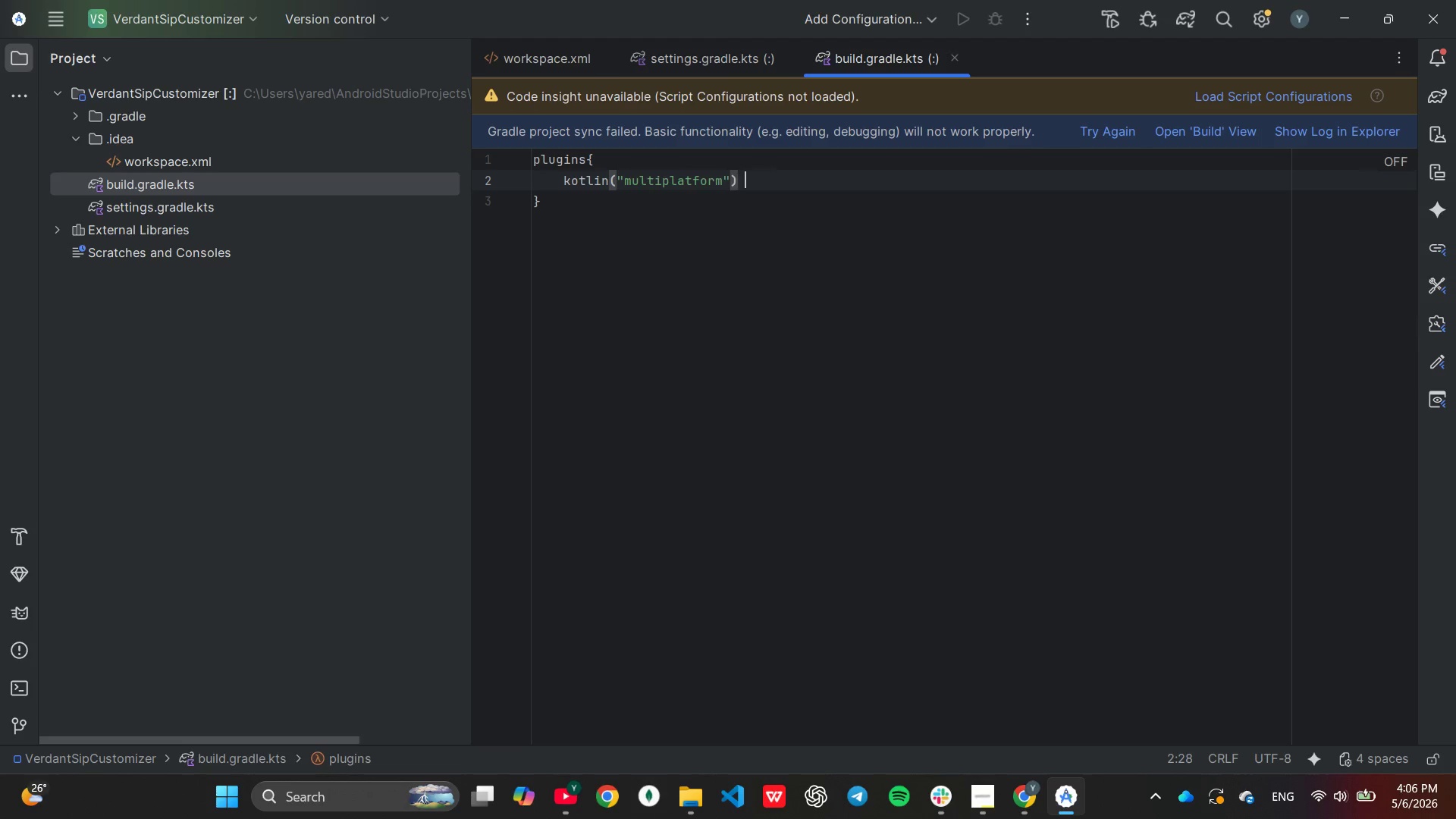 
type( version "1.9.20)
 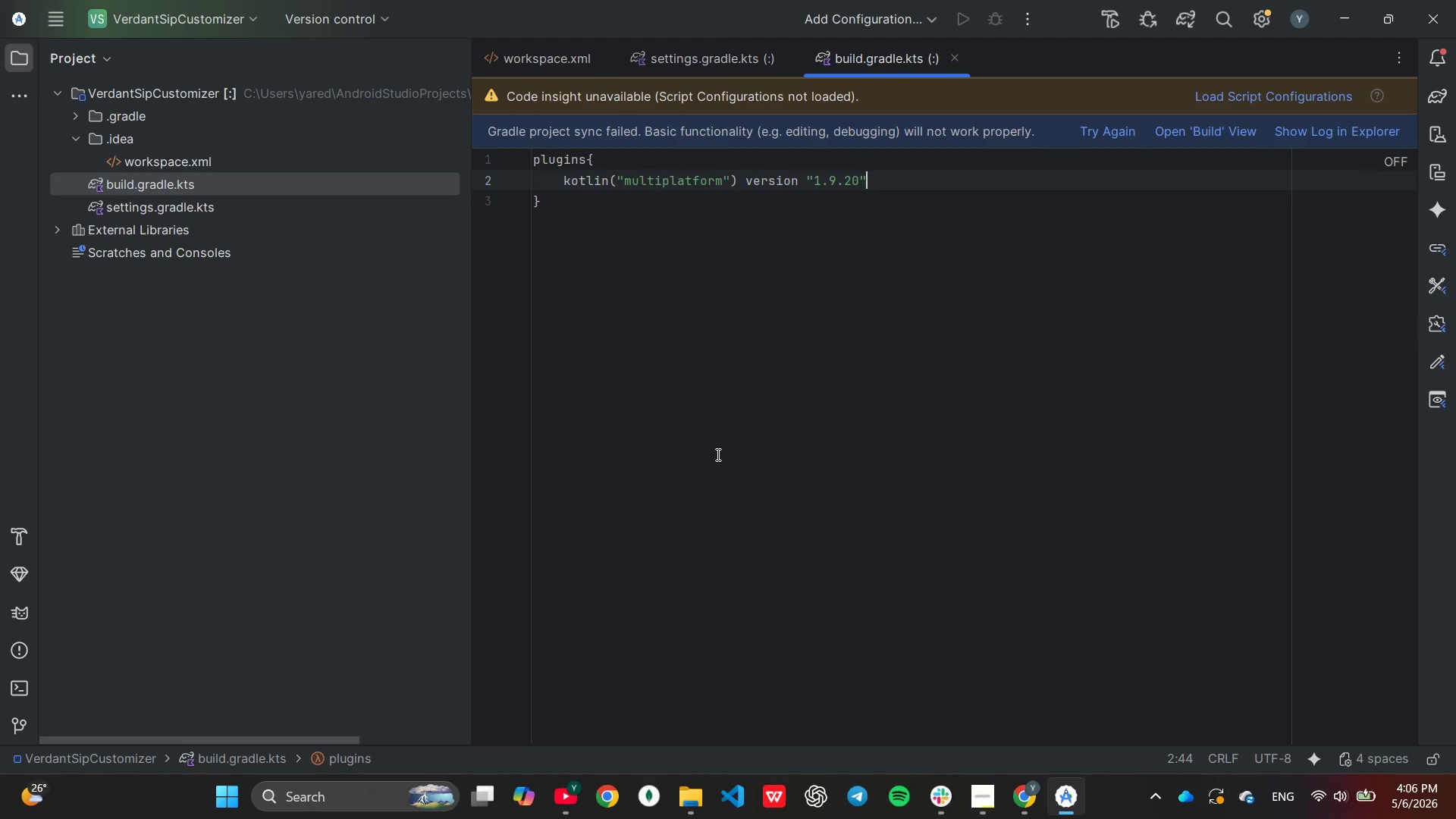 
key(ArrowRight)
 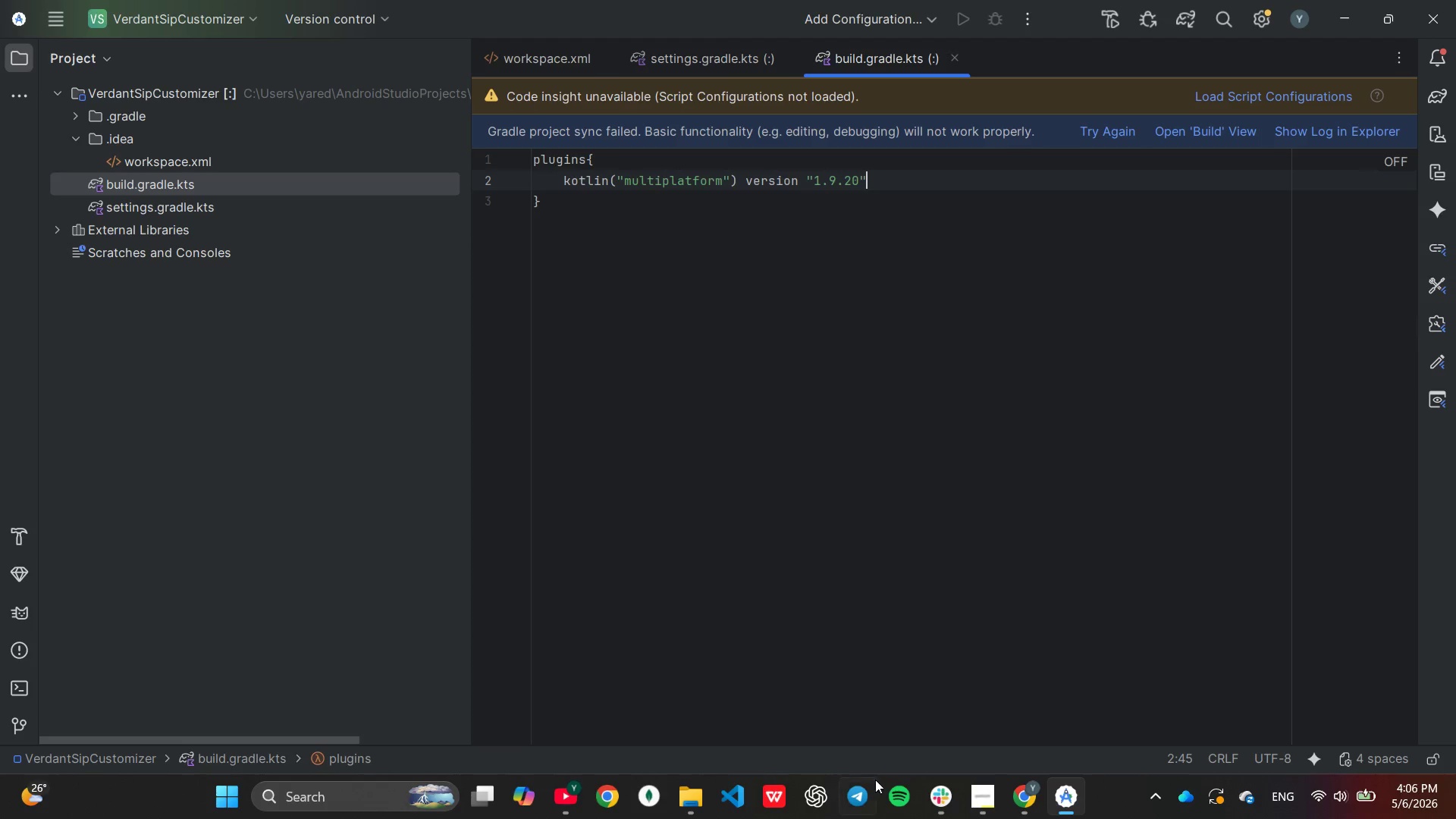 
key(Enter)
 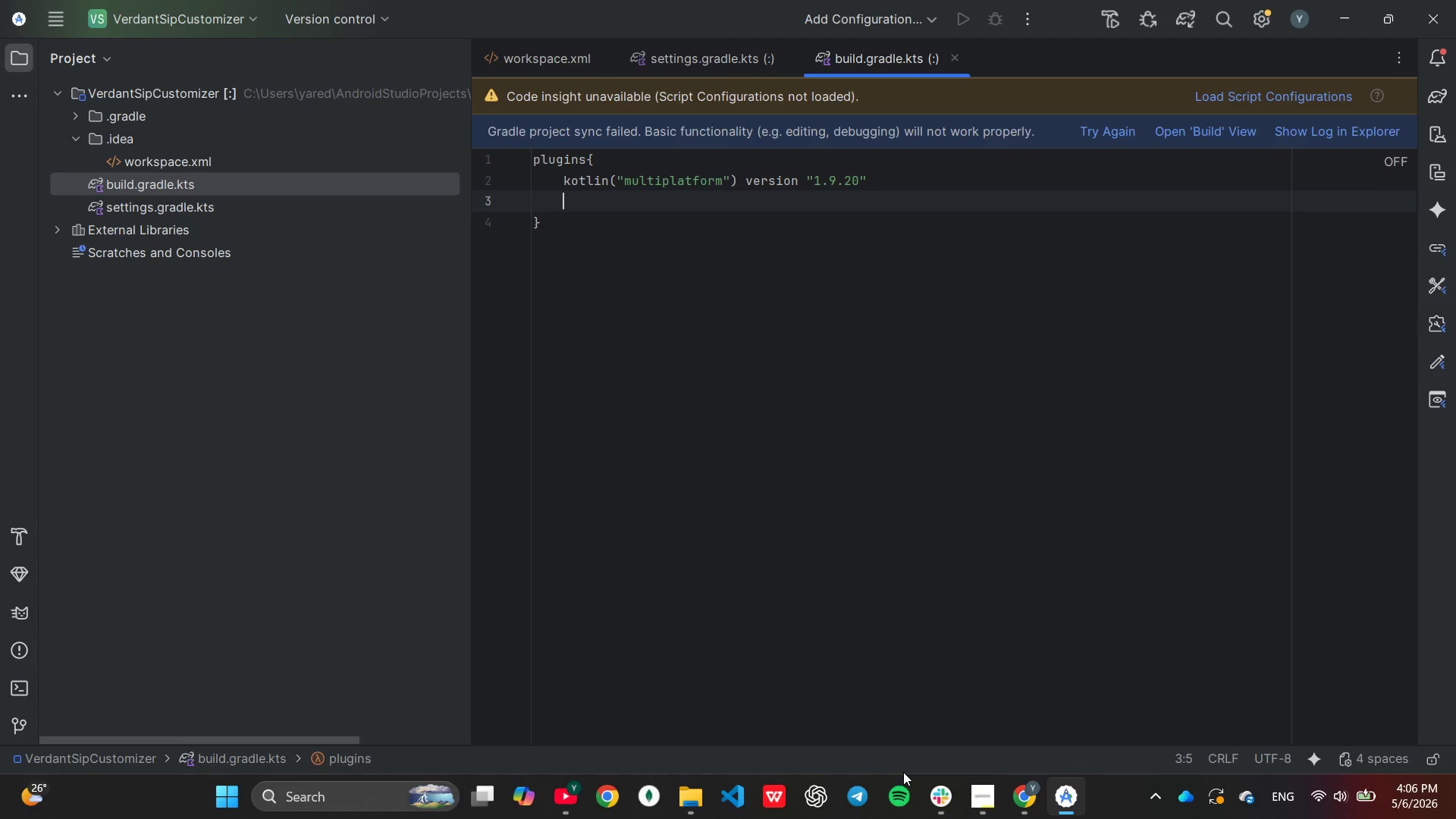 
wait(5.55)
 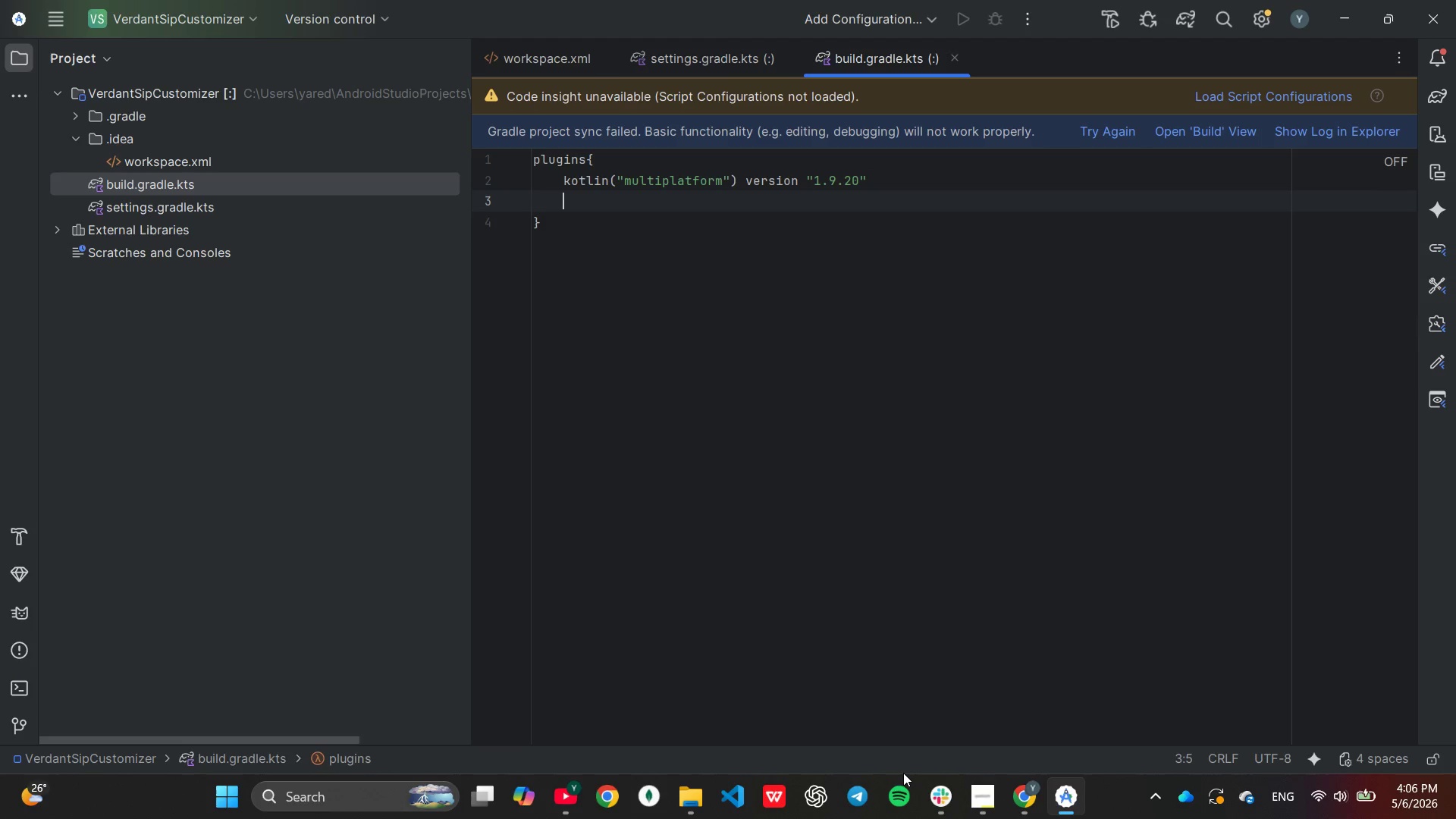 
type(id))
key(Backspace)
type(("org.jetbrains.compose)
 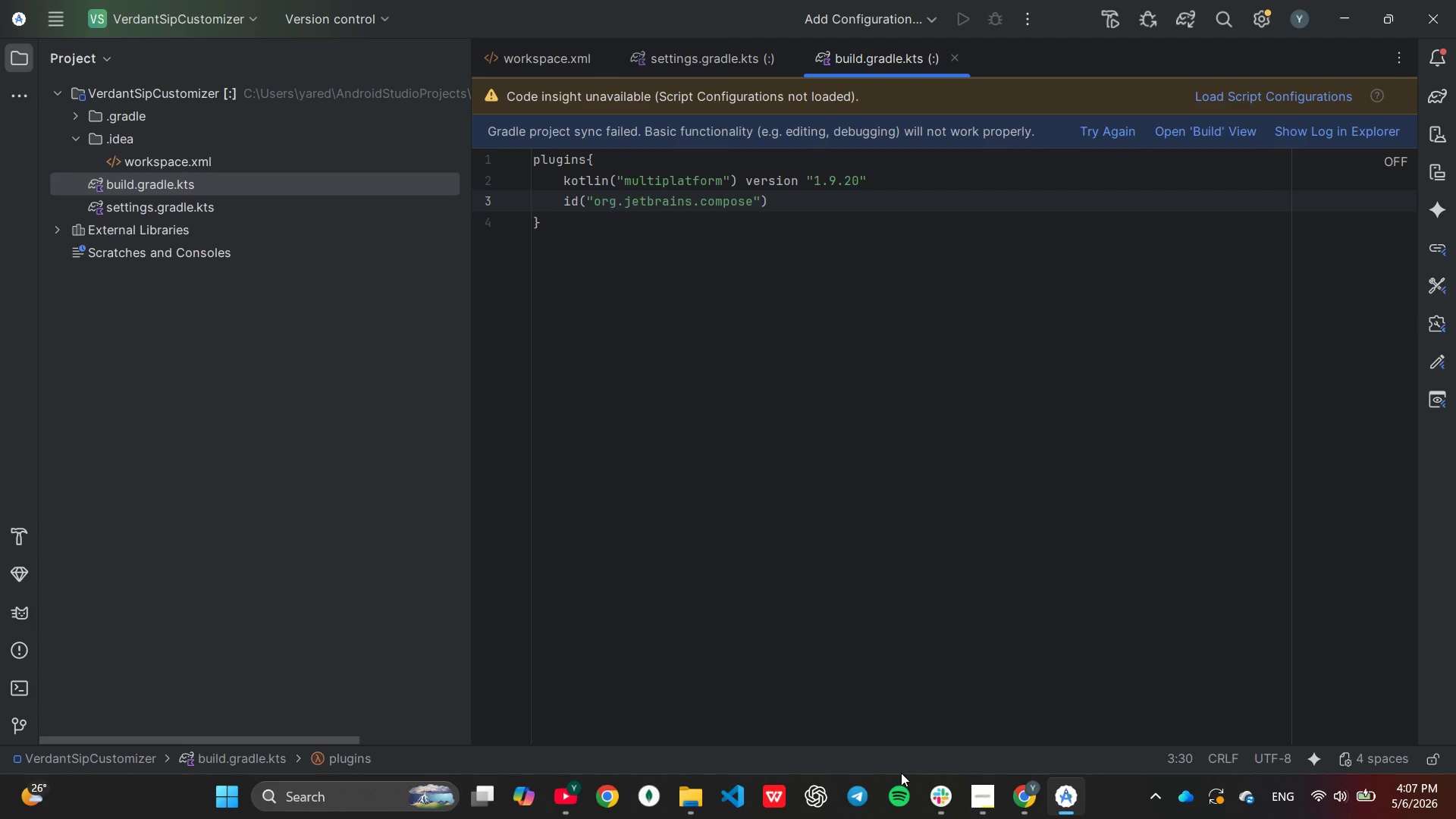 
key(ArrowRight)
 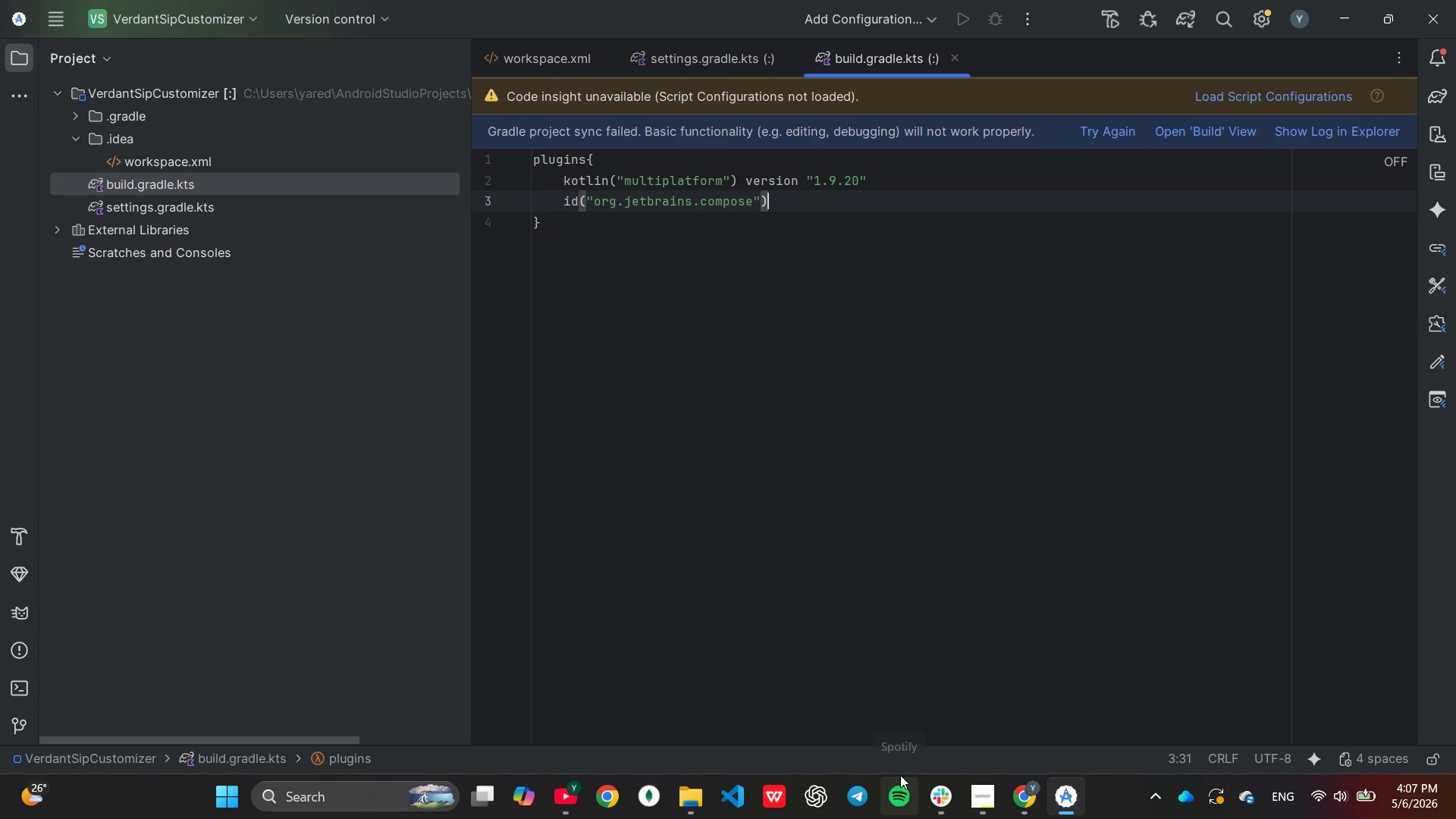 
key(ArrowRight)
 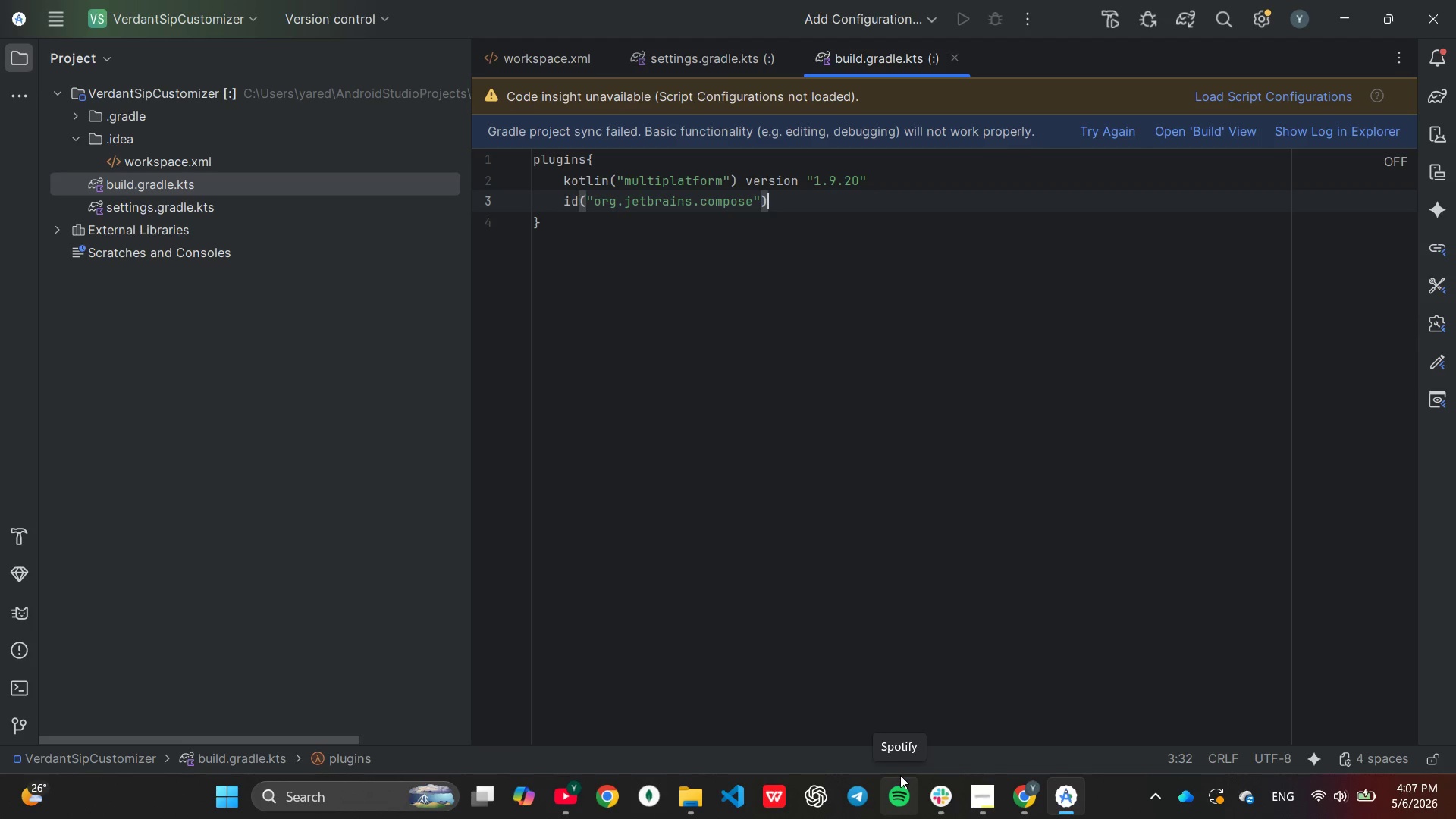 
type( version "1.5.10)
 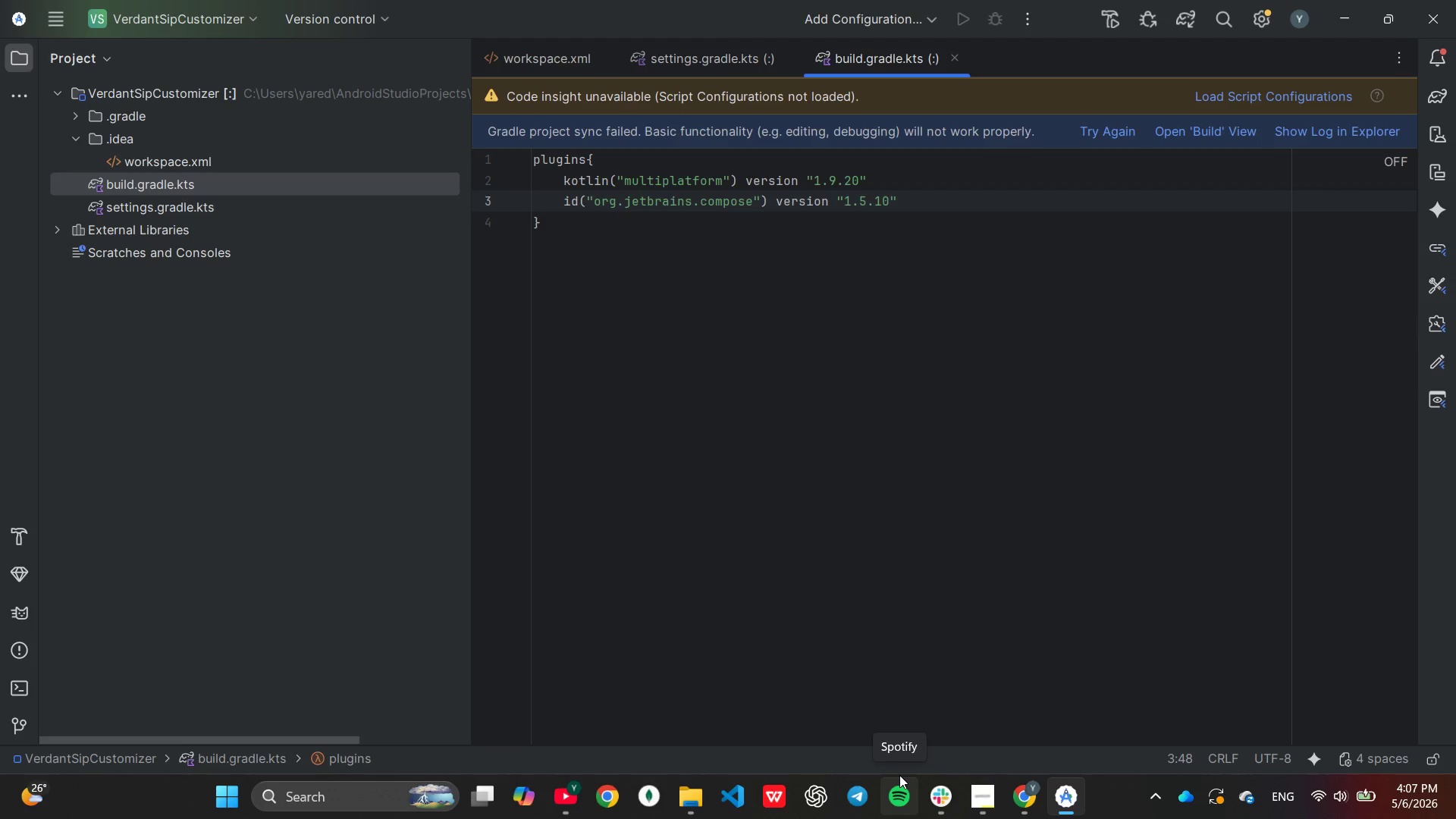 
key(ArrowDown)
 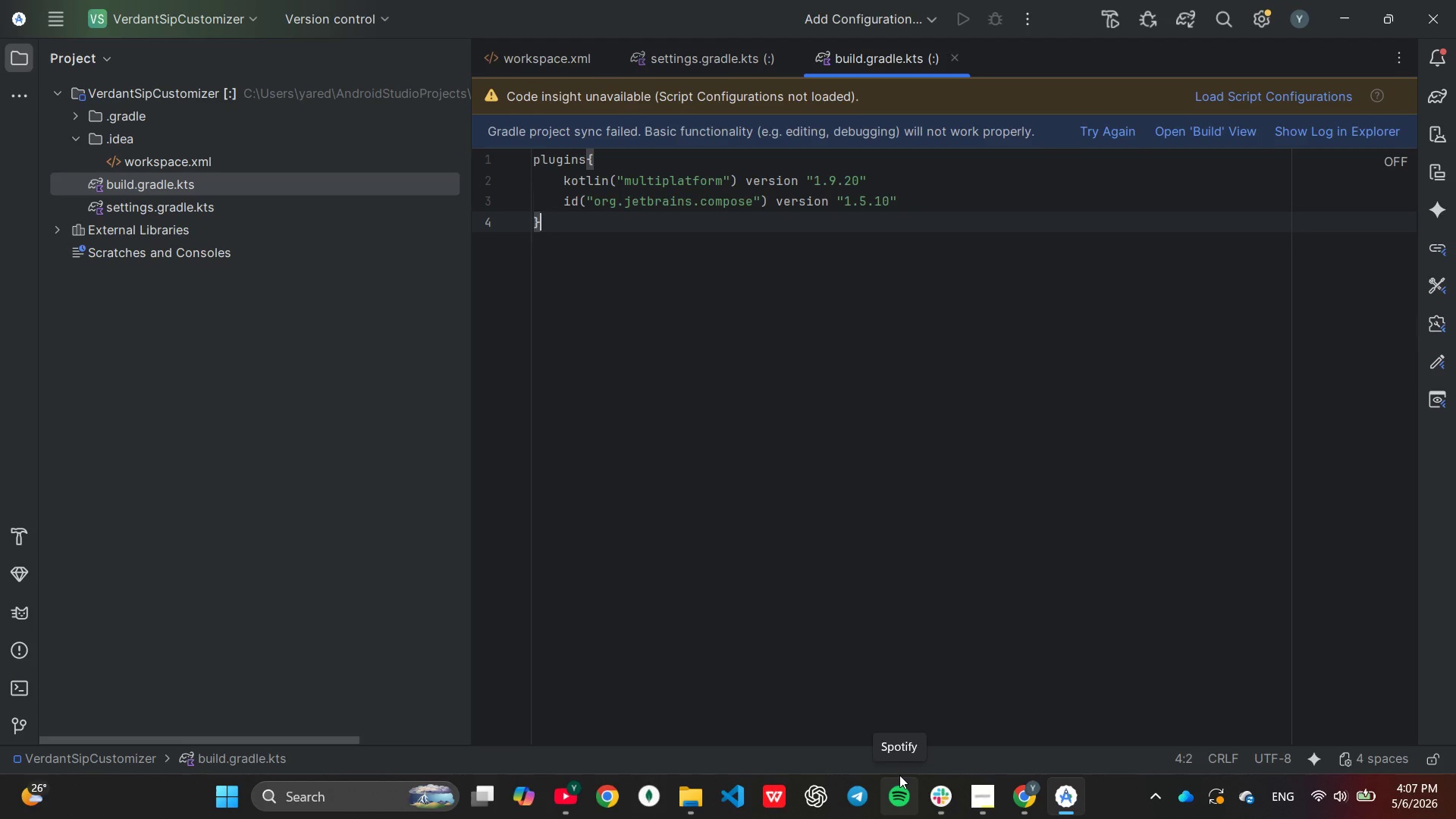 
key(Enter)
 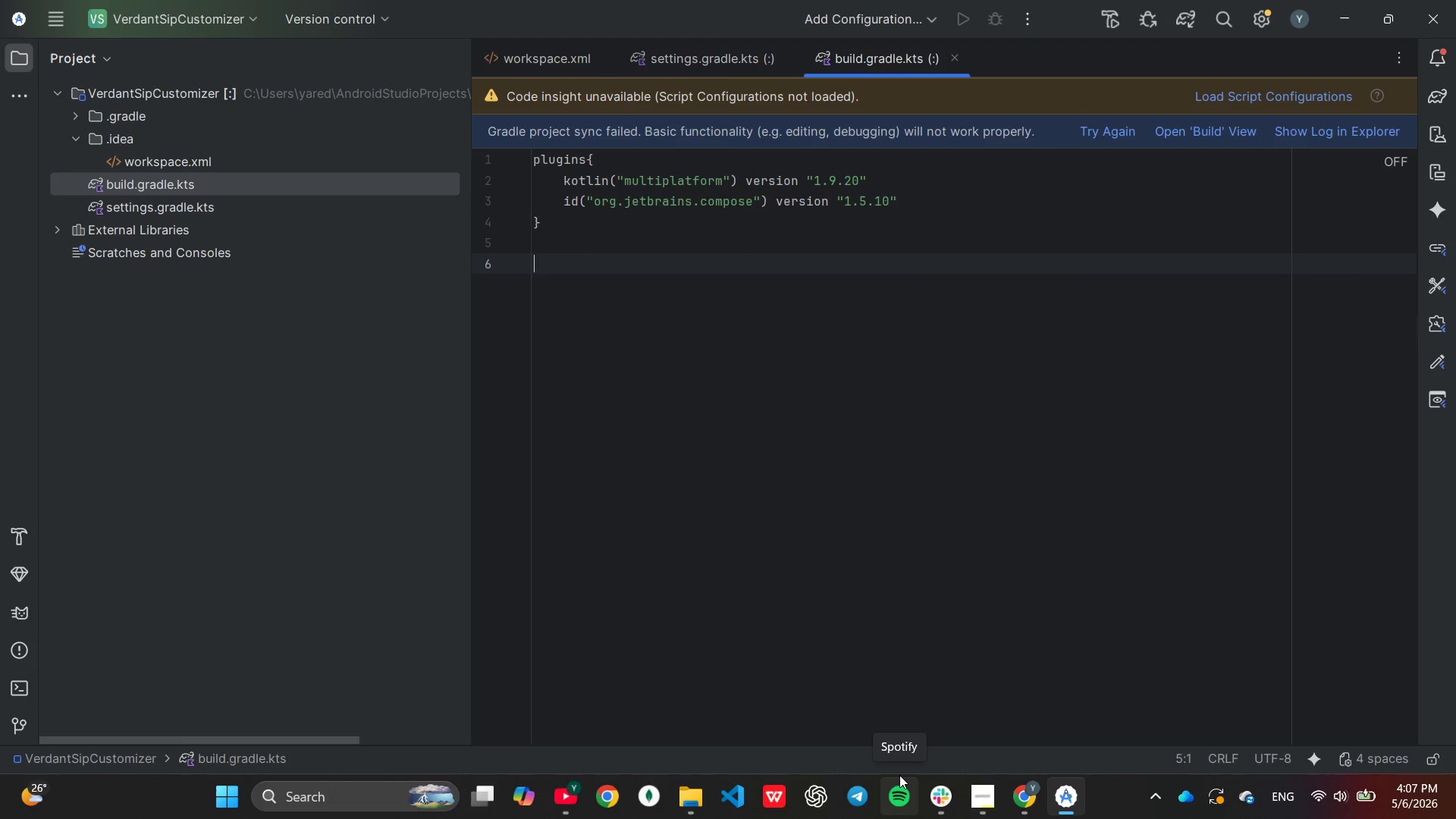 
key(Enter)
 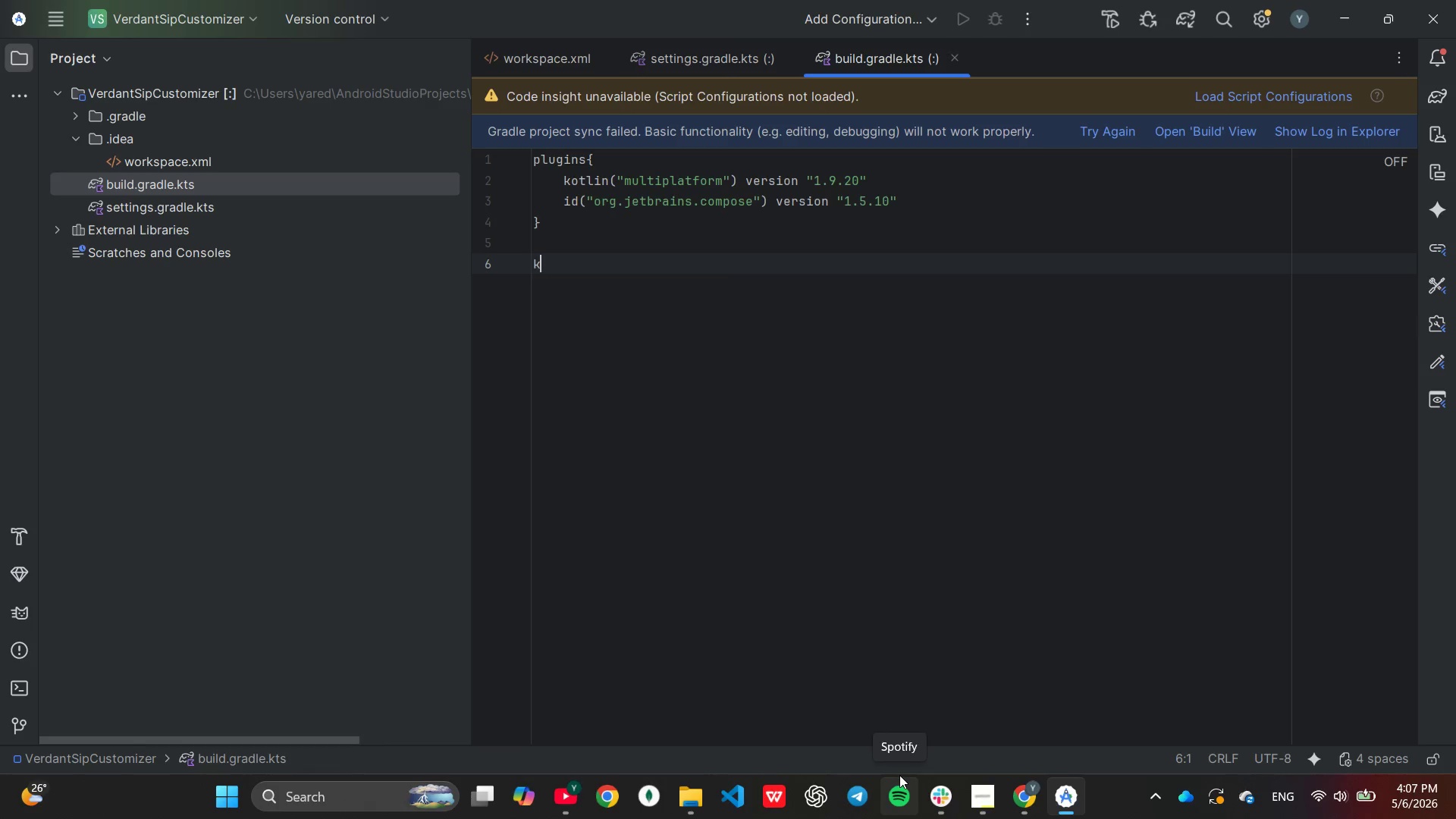 
type(kotlin{)
 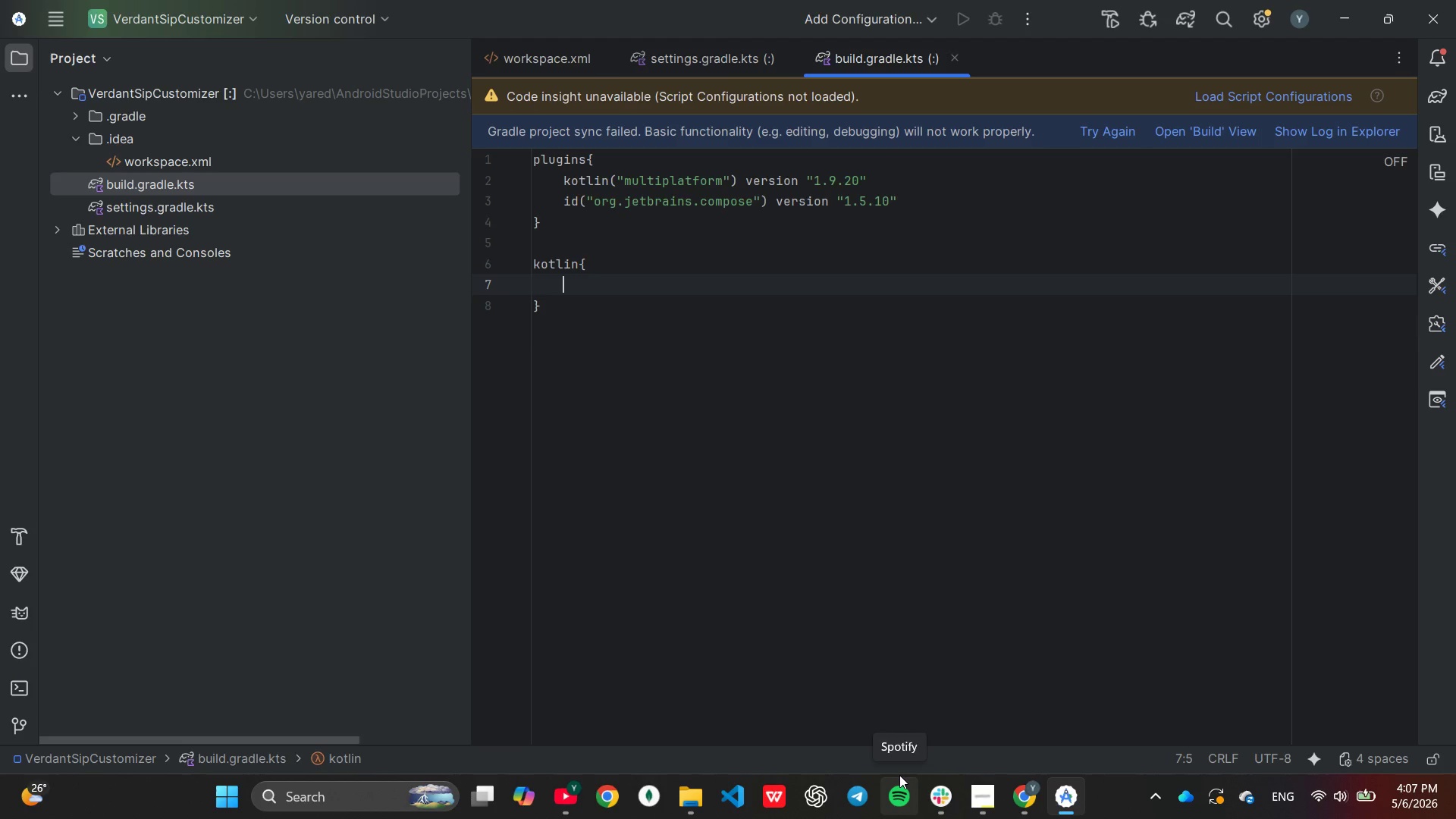 
 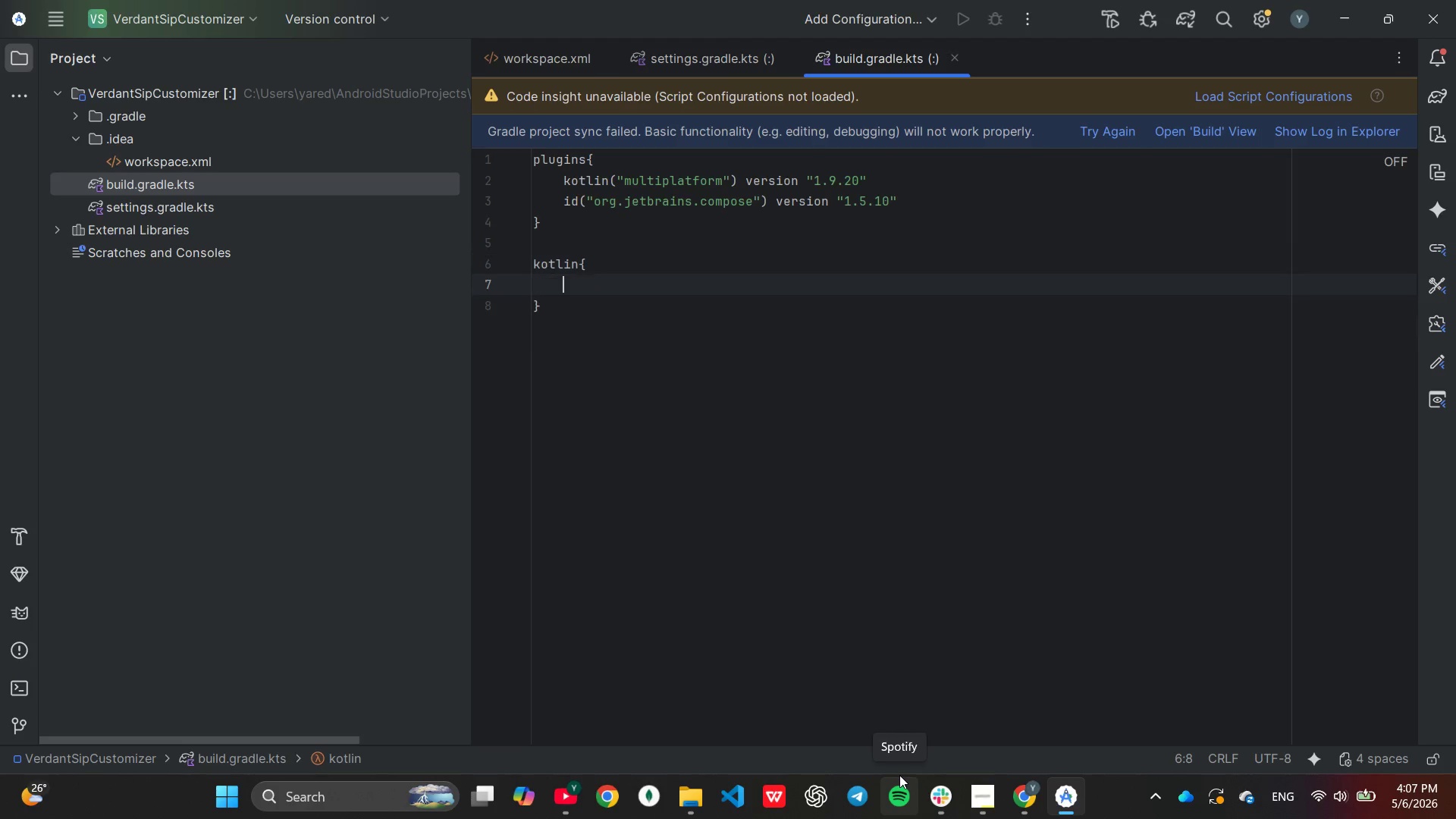 
key(Enter)
 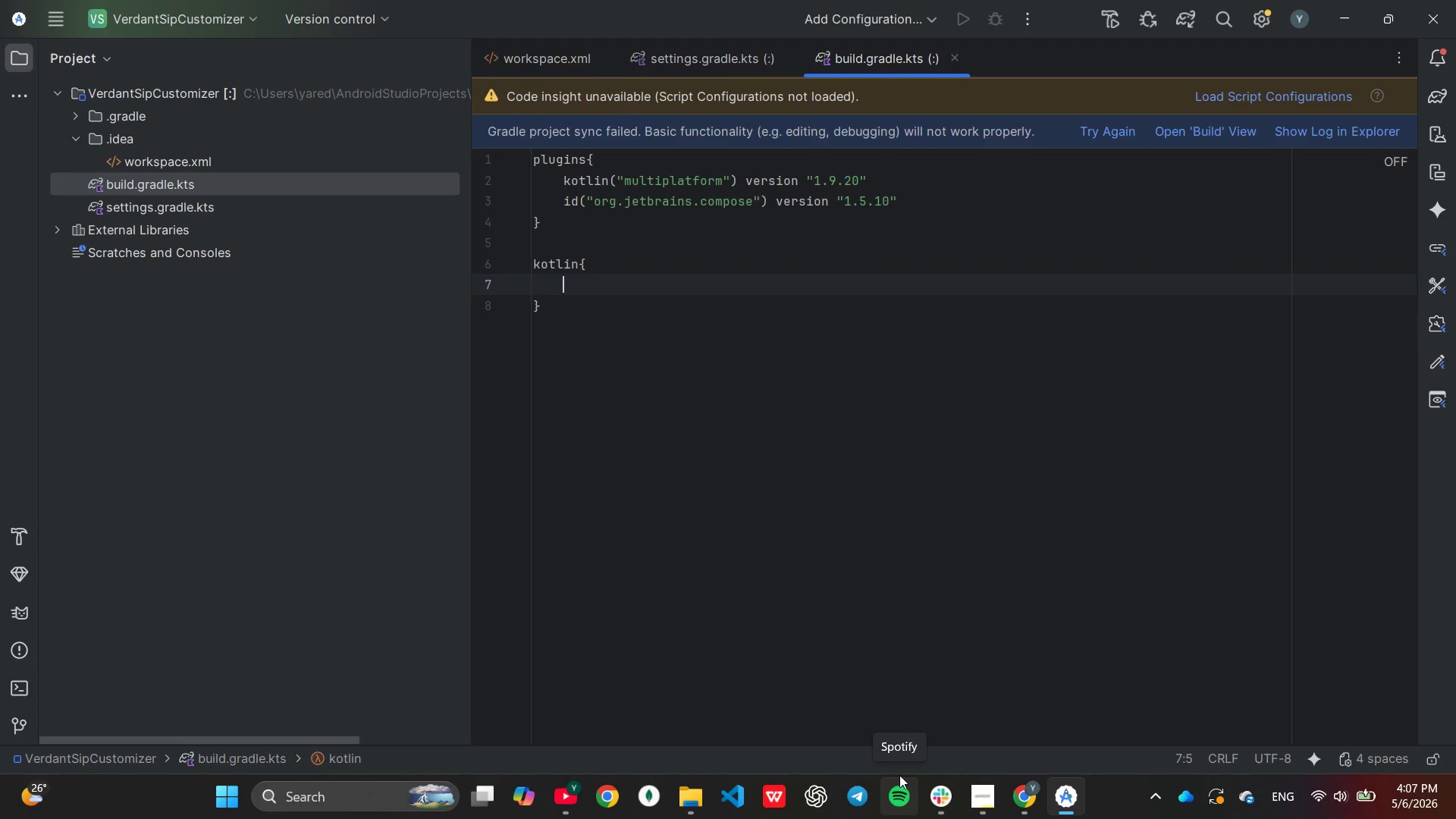 
type(js(IR)
 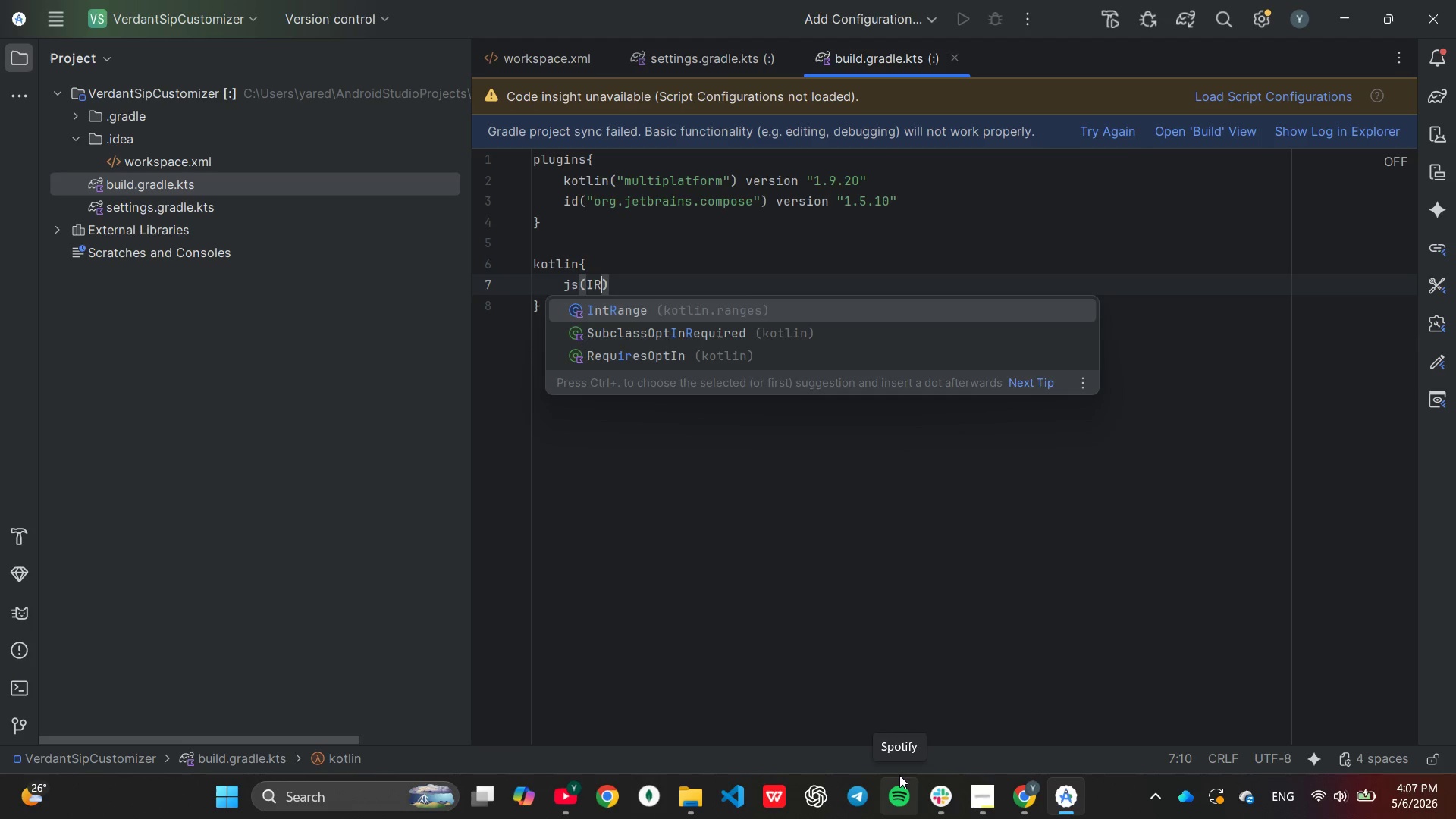 
key(ArrowRight)
 